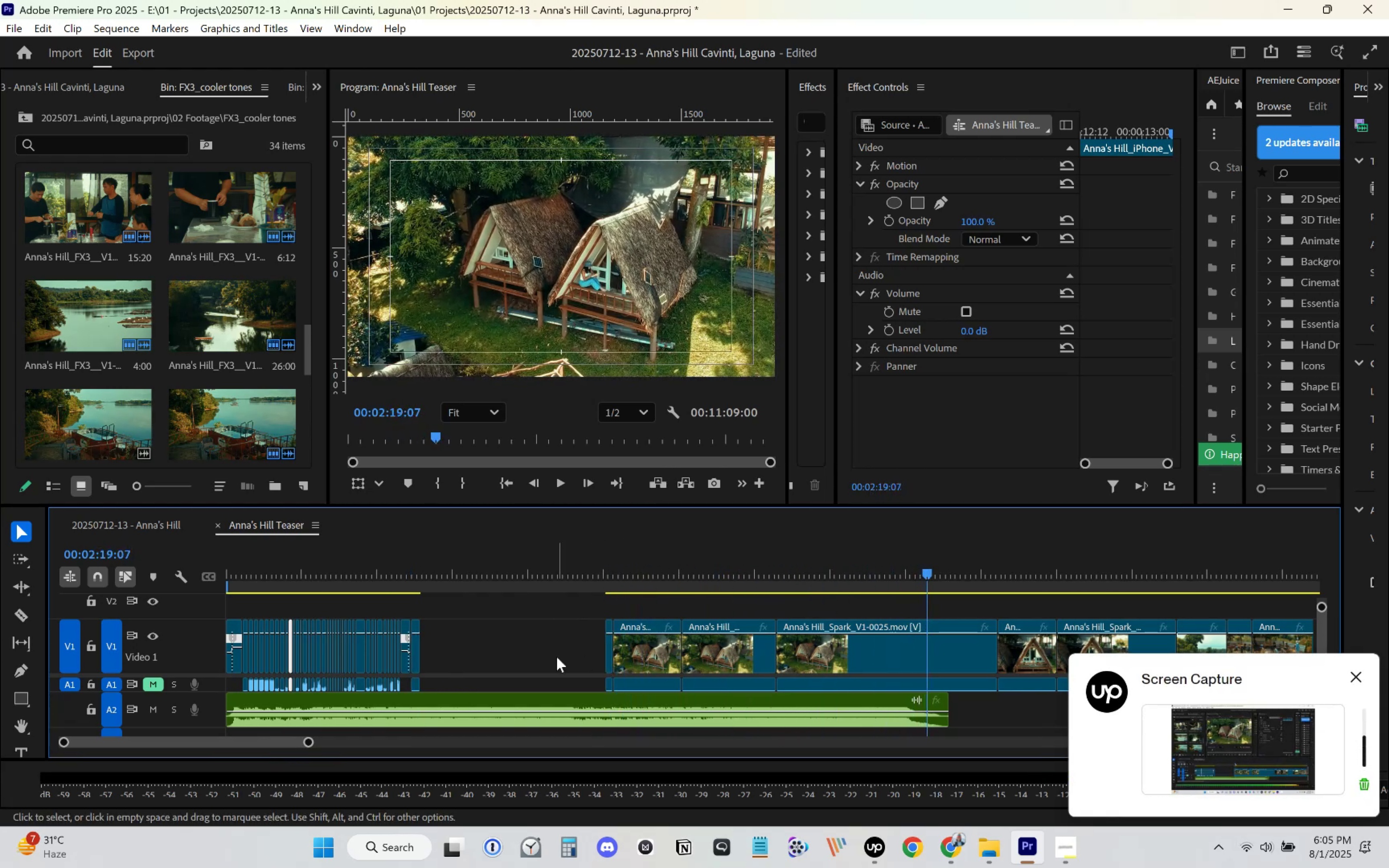 
left_click_drag(start_coordinate=[543, 651], to_coordinate=[903, 654])
 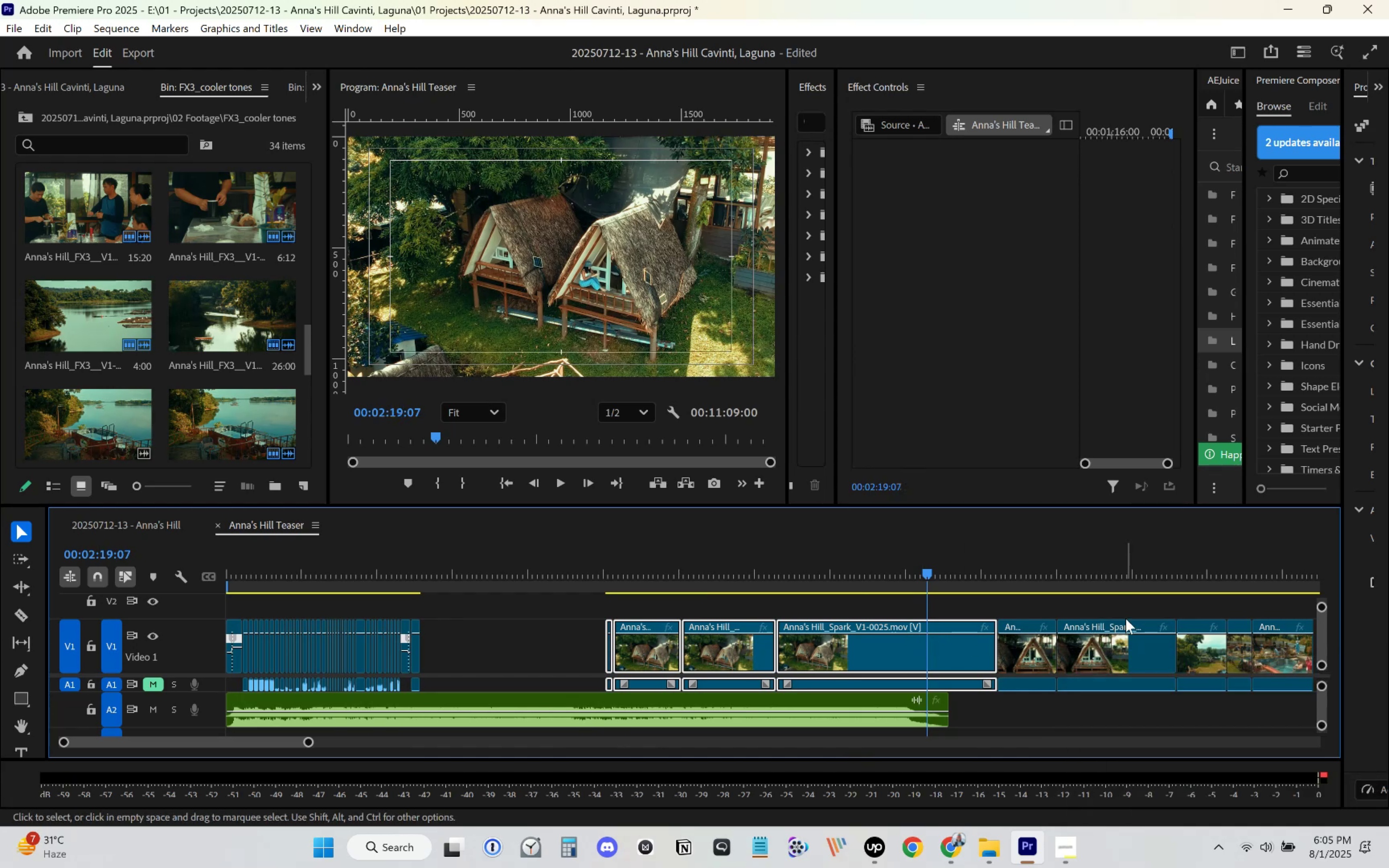 
key(Delete)
 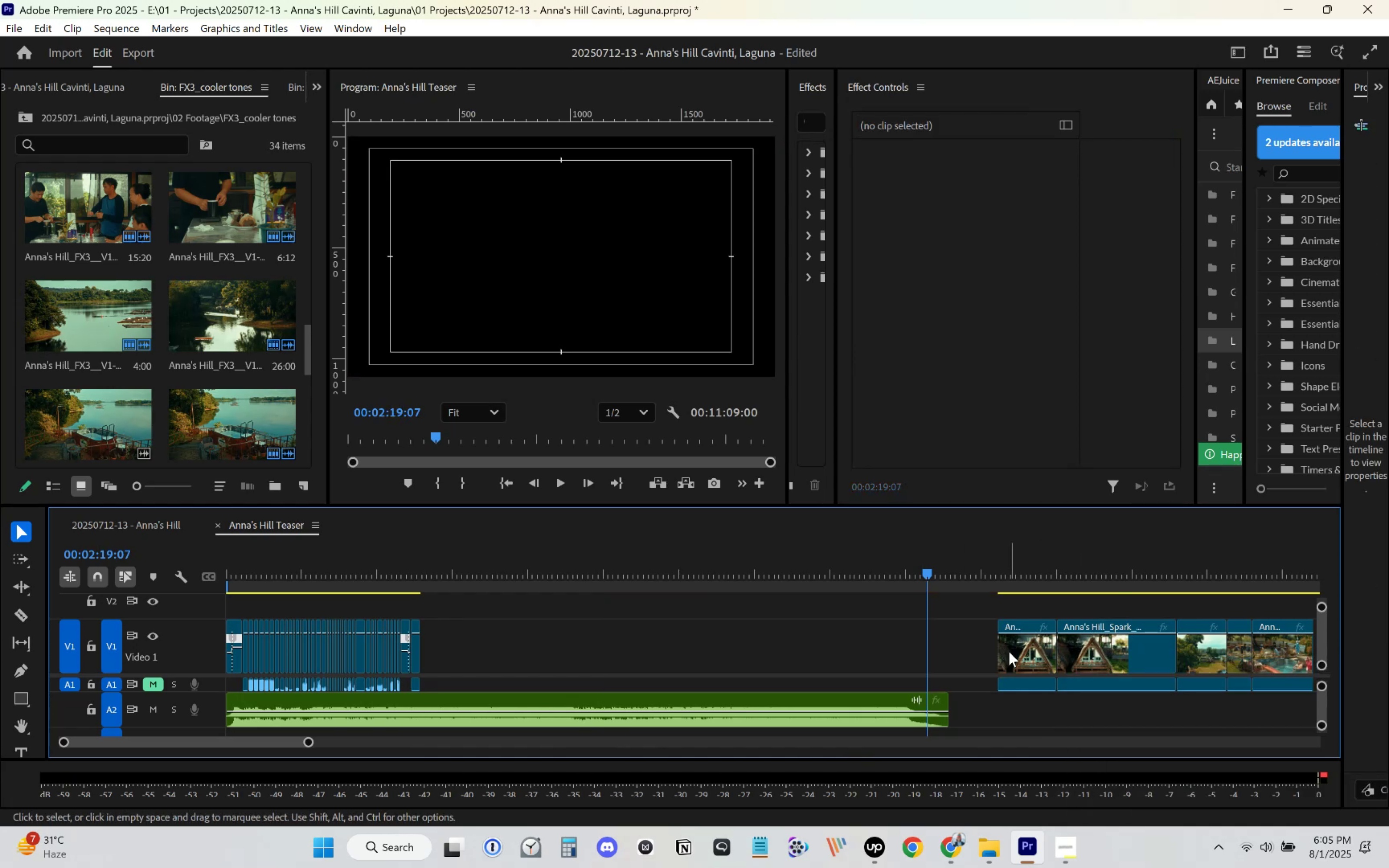 
left_click_drag(start_coordinate=[1019, 661], to_coordinate=[544, 648])
 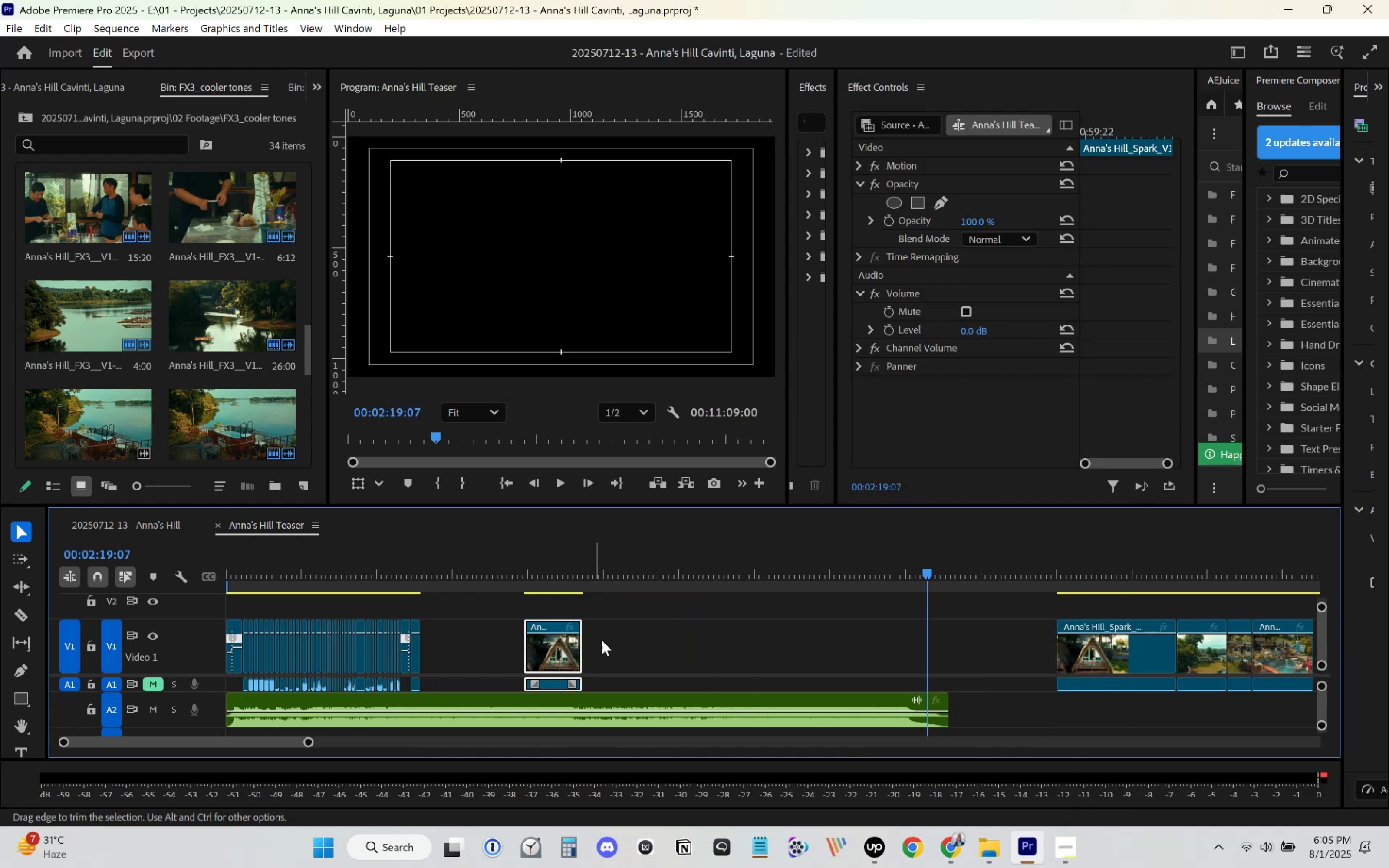 
left_click([632, 639])
 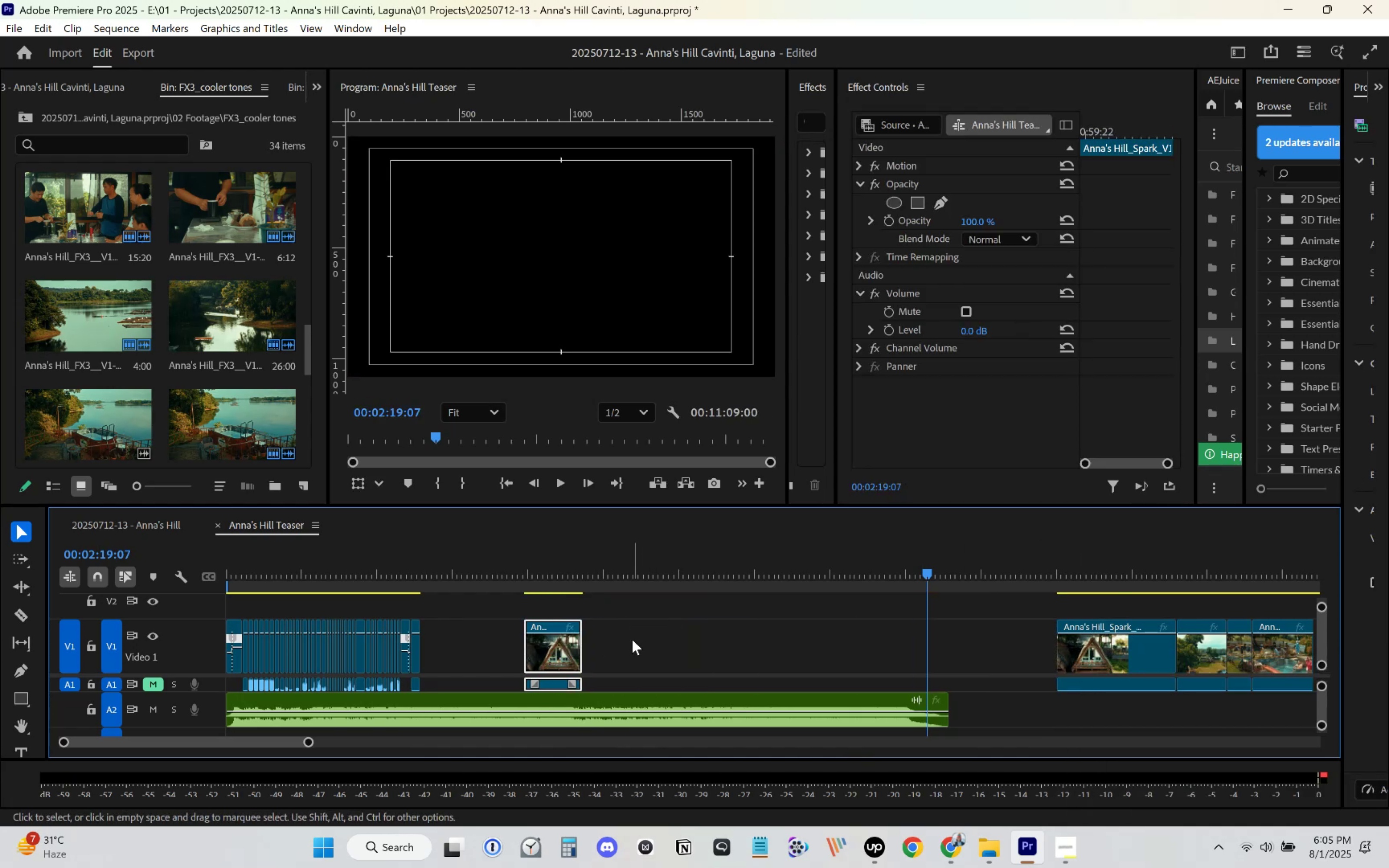 
key(Delete)
 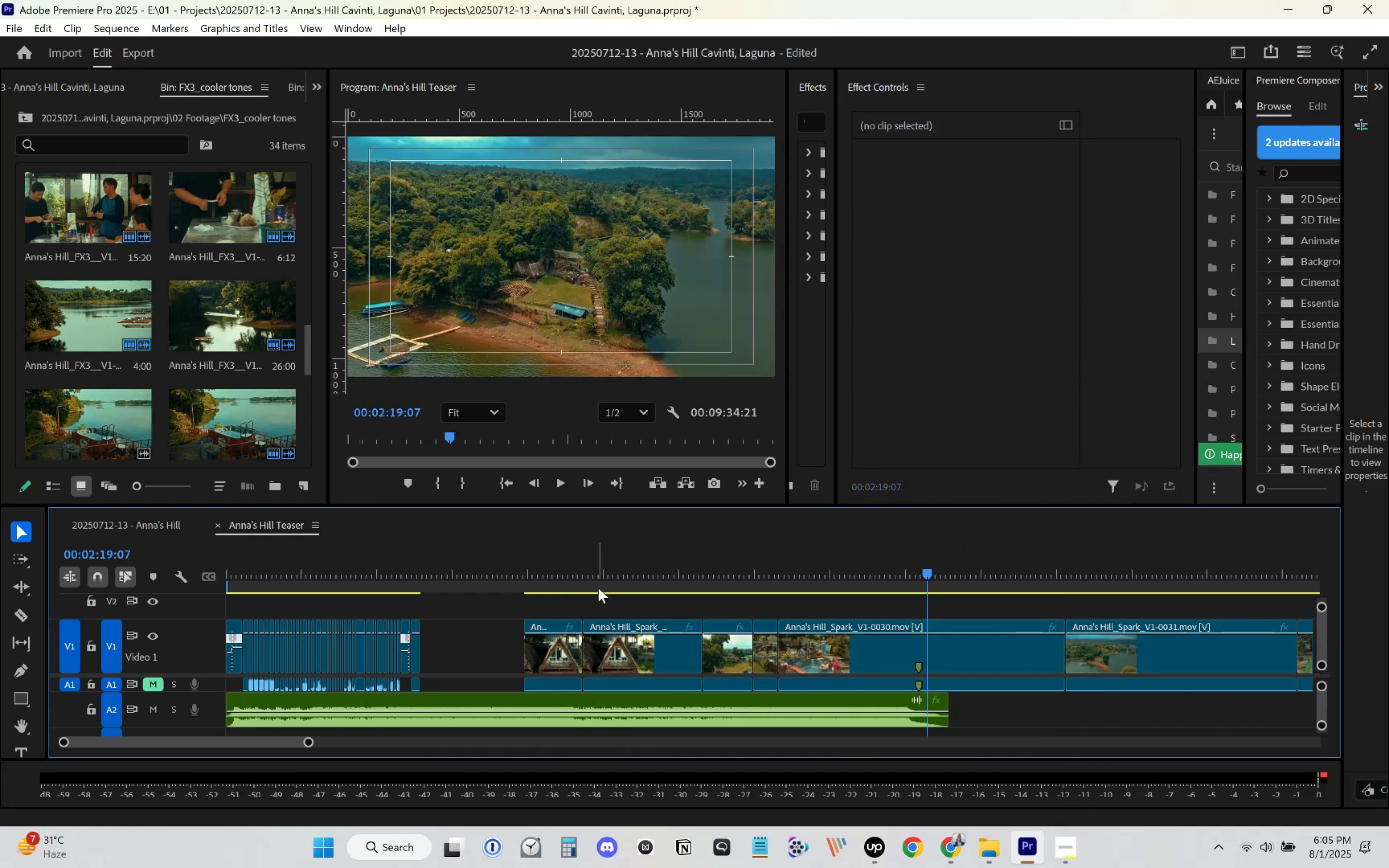 
left_click_drag(start_coordinate=[573, 569], to_coordinate=[771, 608])
 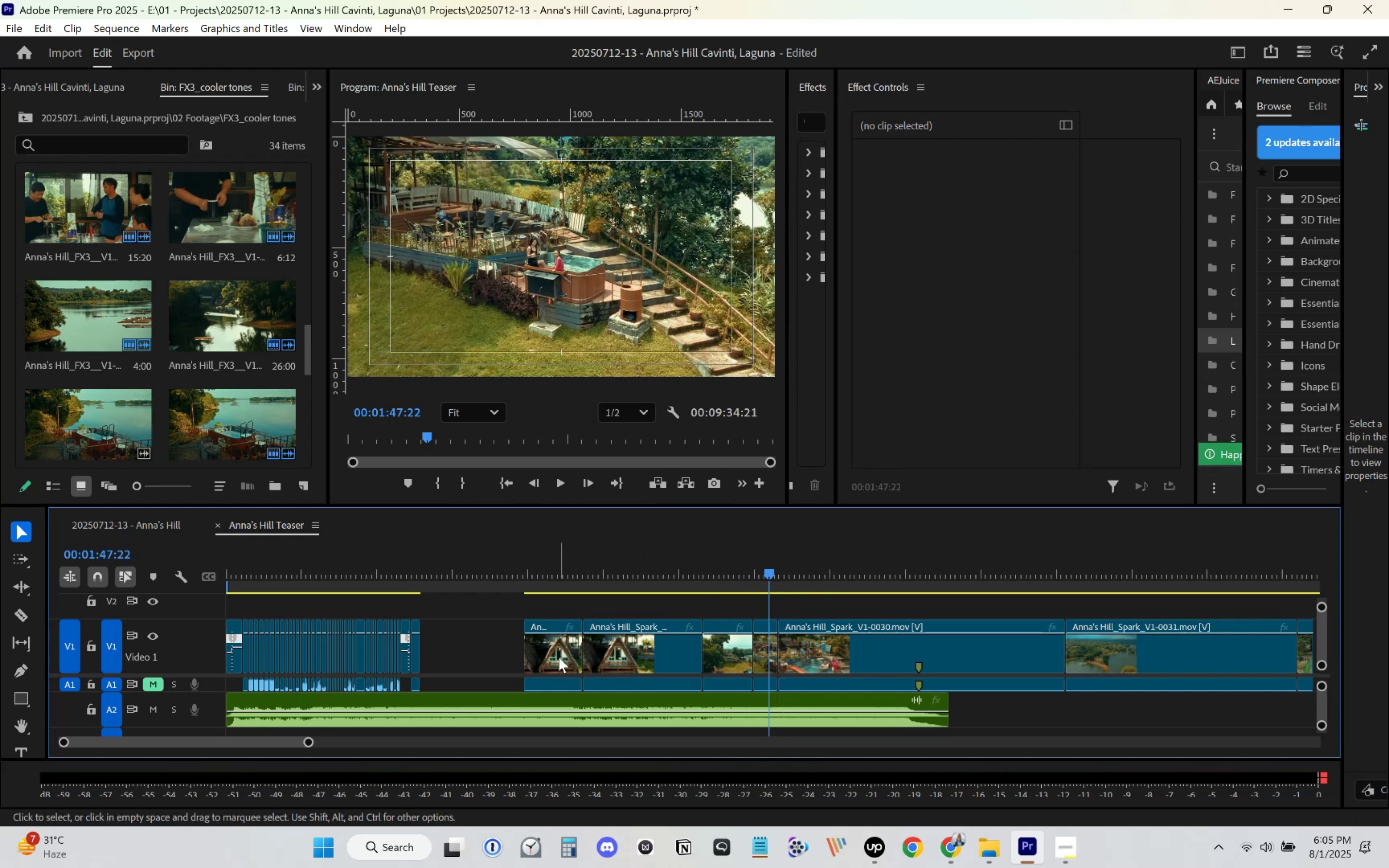 
left_click_drag(start_coordinate=[493, 648], to_coordinate=[760, 657])
 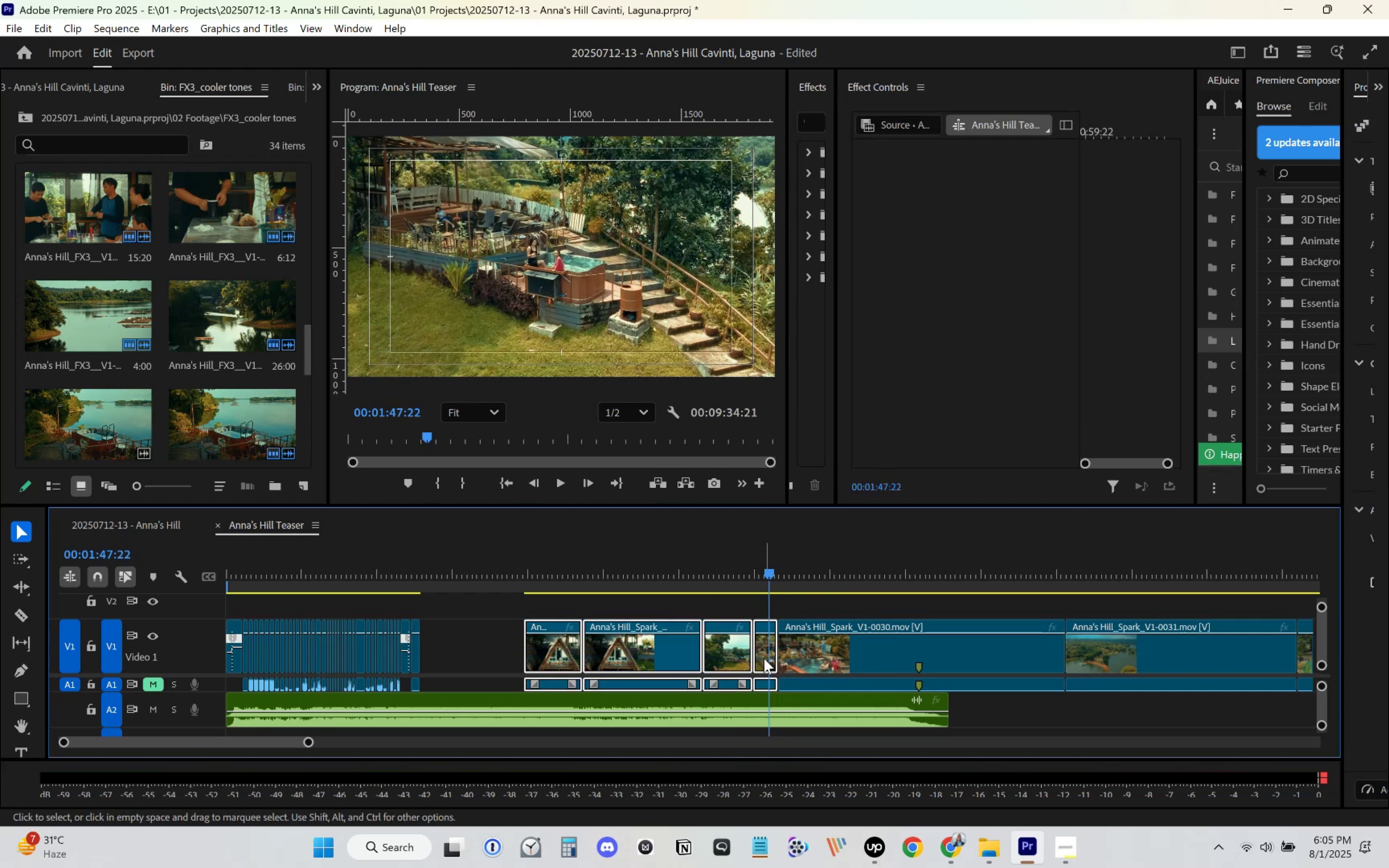 
key(Delete)
 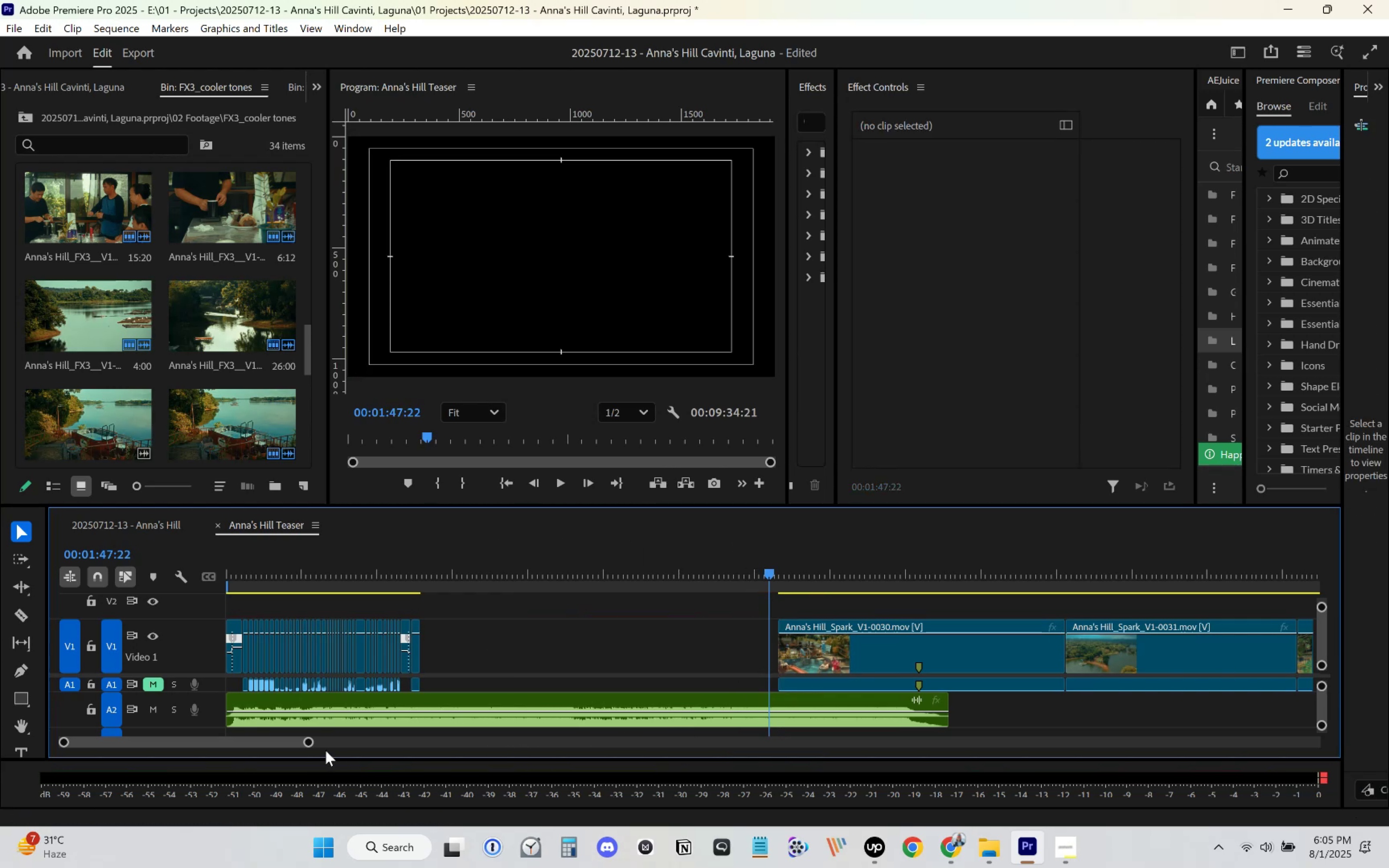 
left_click_drag(start_coordinate=[307, 743], to_coordinate=[421, 726])
 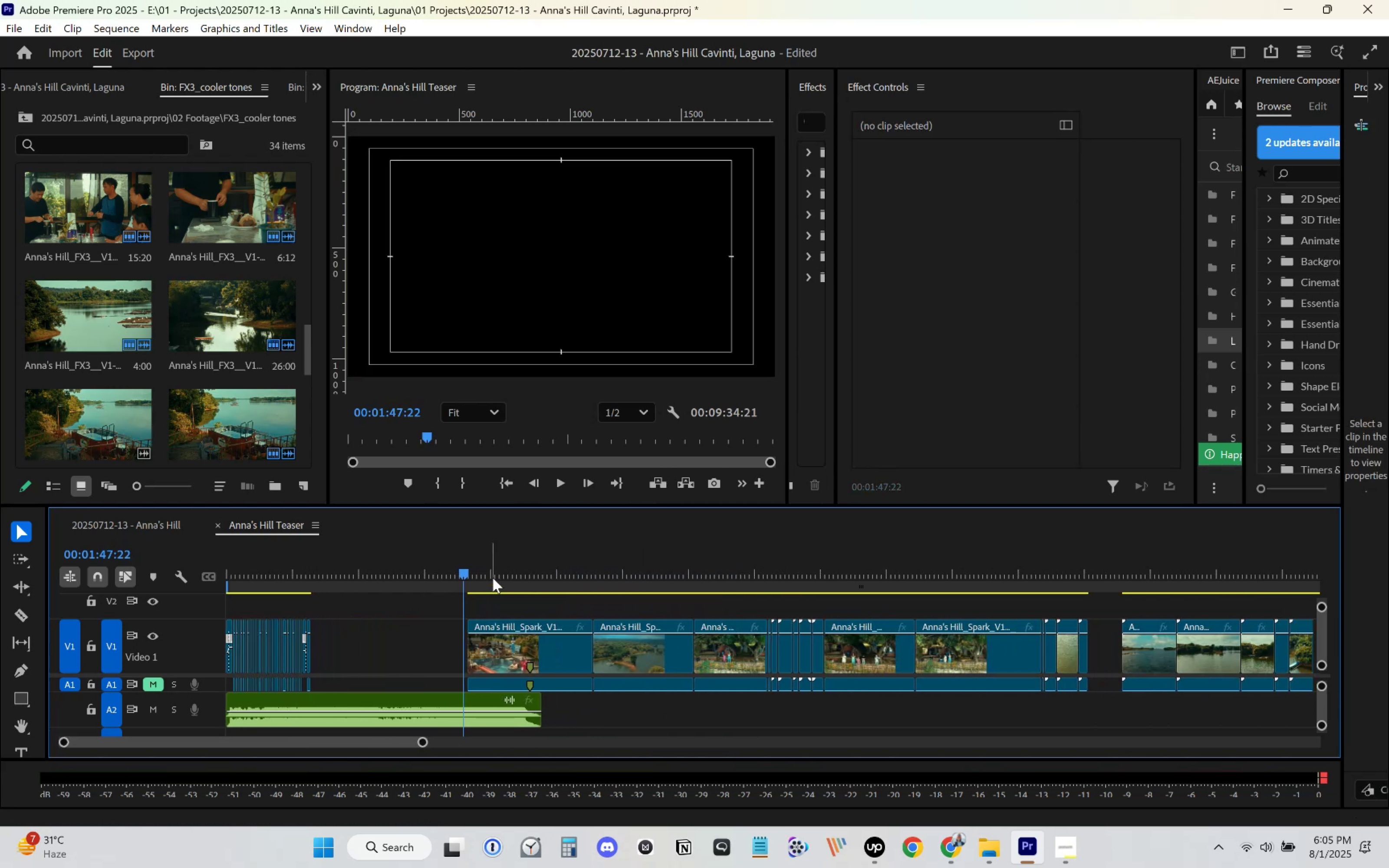 
left_click_drag(start_coordinate=[553, 564], to_coordinate=[776, 585])
 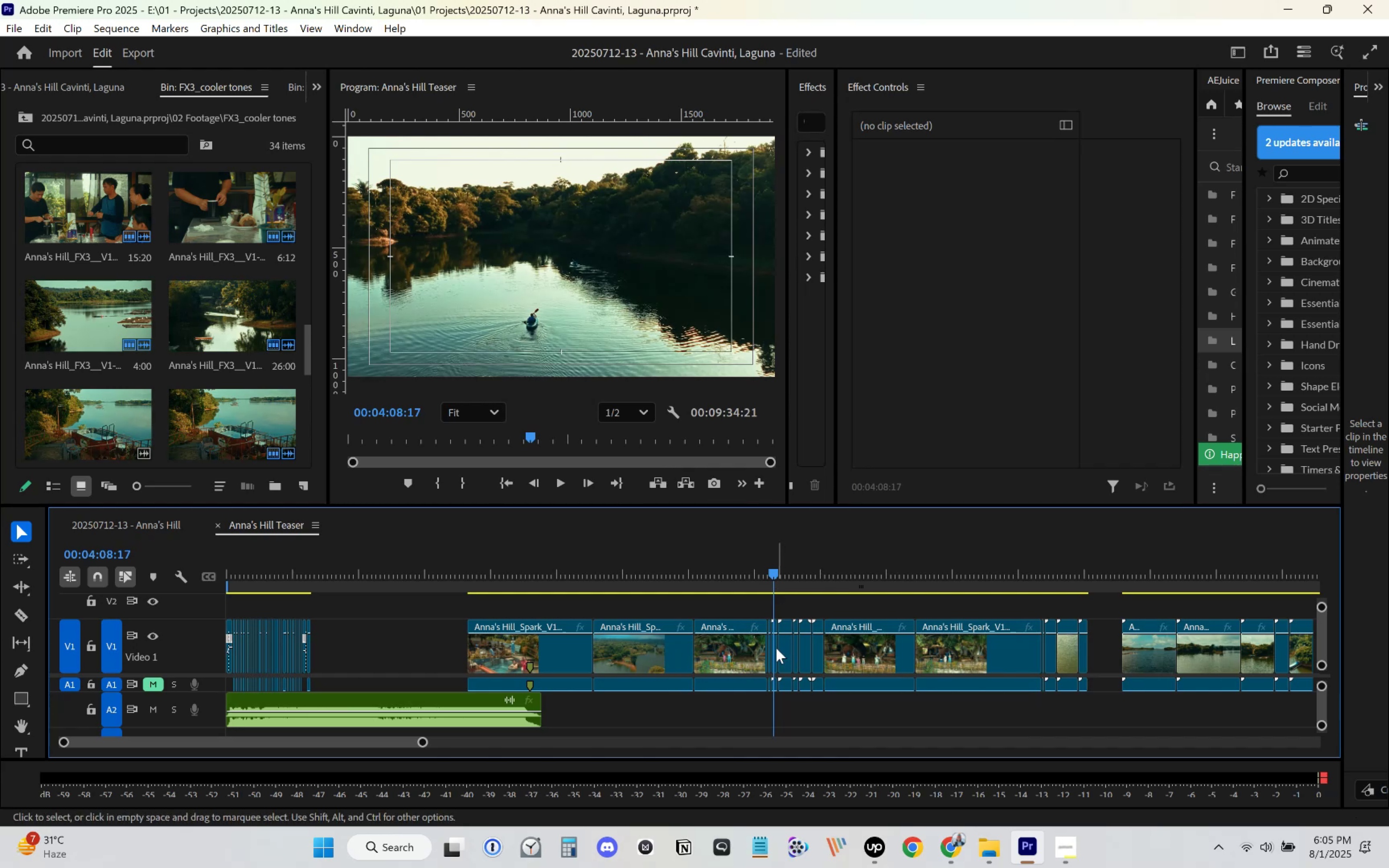 
key(Space)
 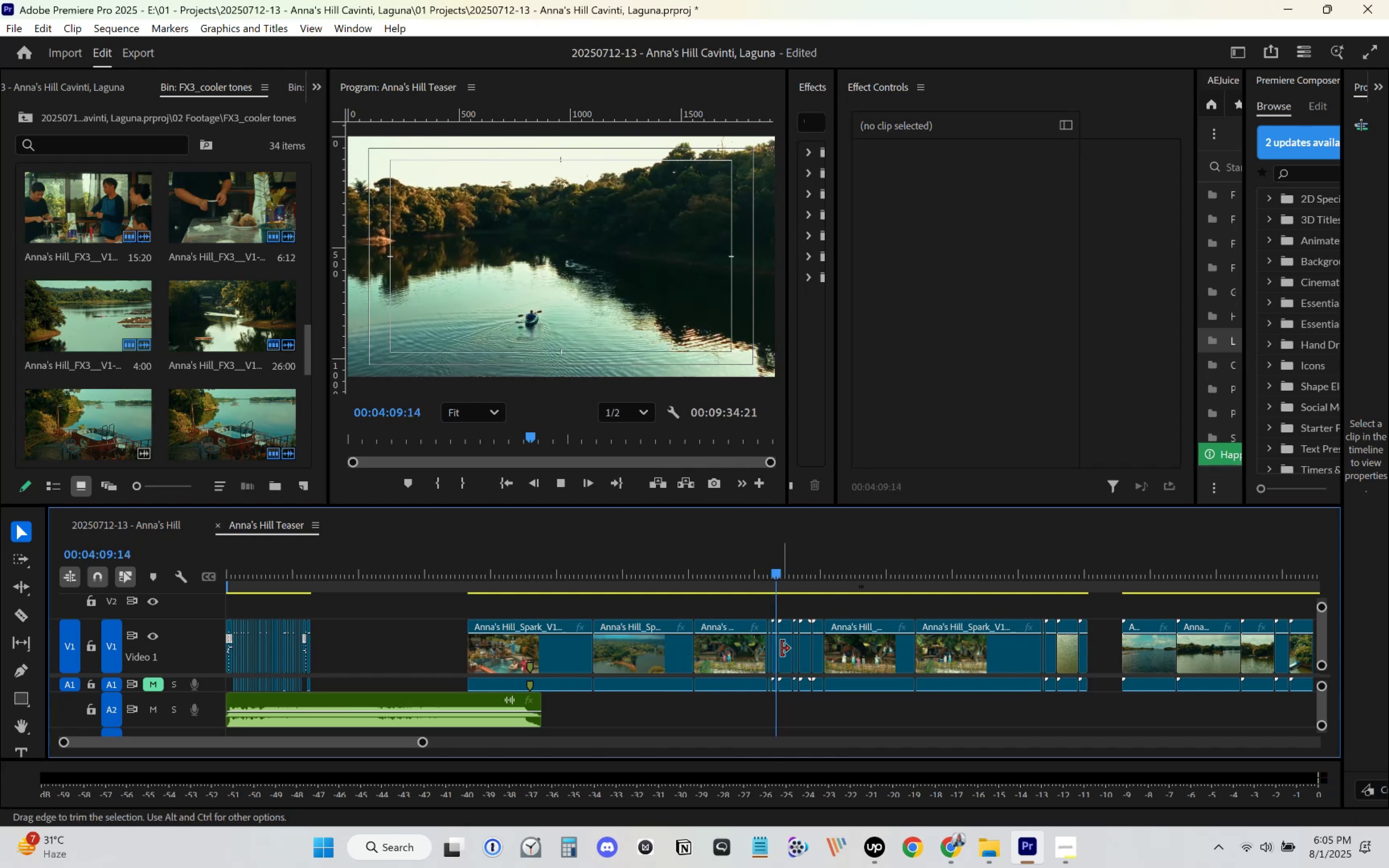 
left_click_drag(start_coordinate=[778, 582], to_coordinate=[817, 585])
 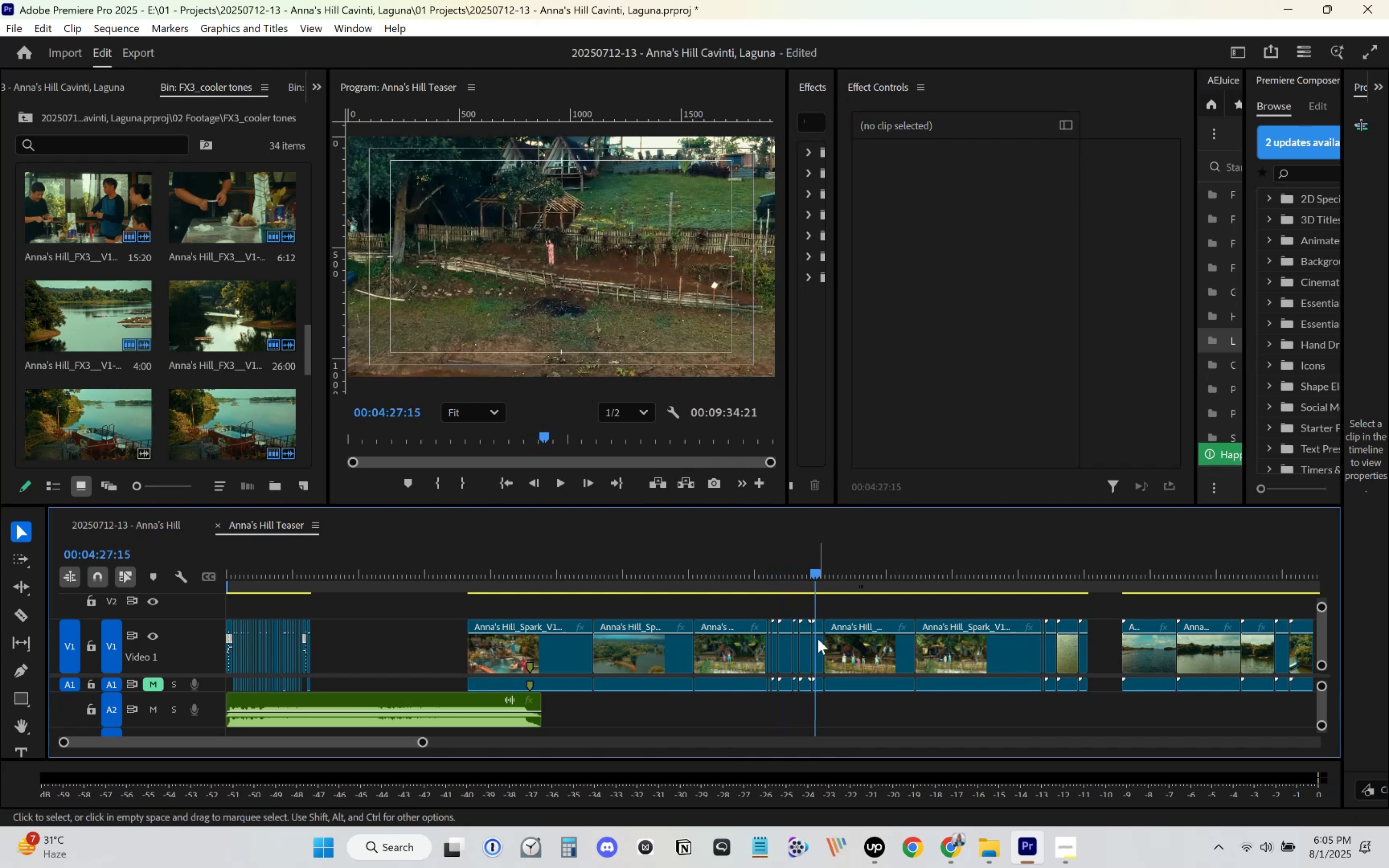 
left_click_drag(start_coordinate=[819, 644], to_coordinate=[350, 647])
 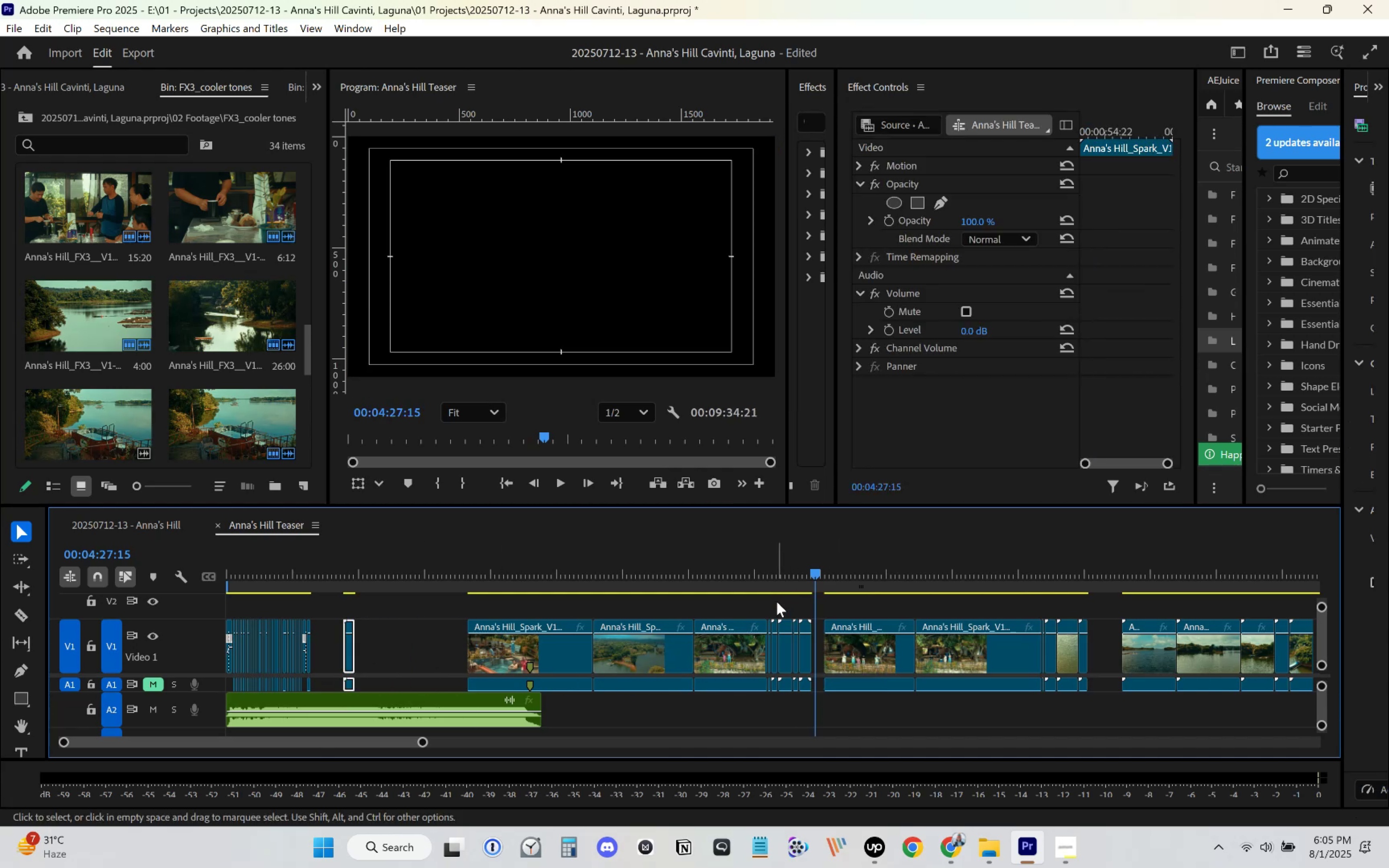 
left_click_drag(start_coordinate=[772, 604], to_coordinate=[815, 650])
 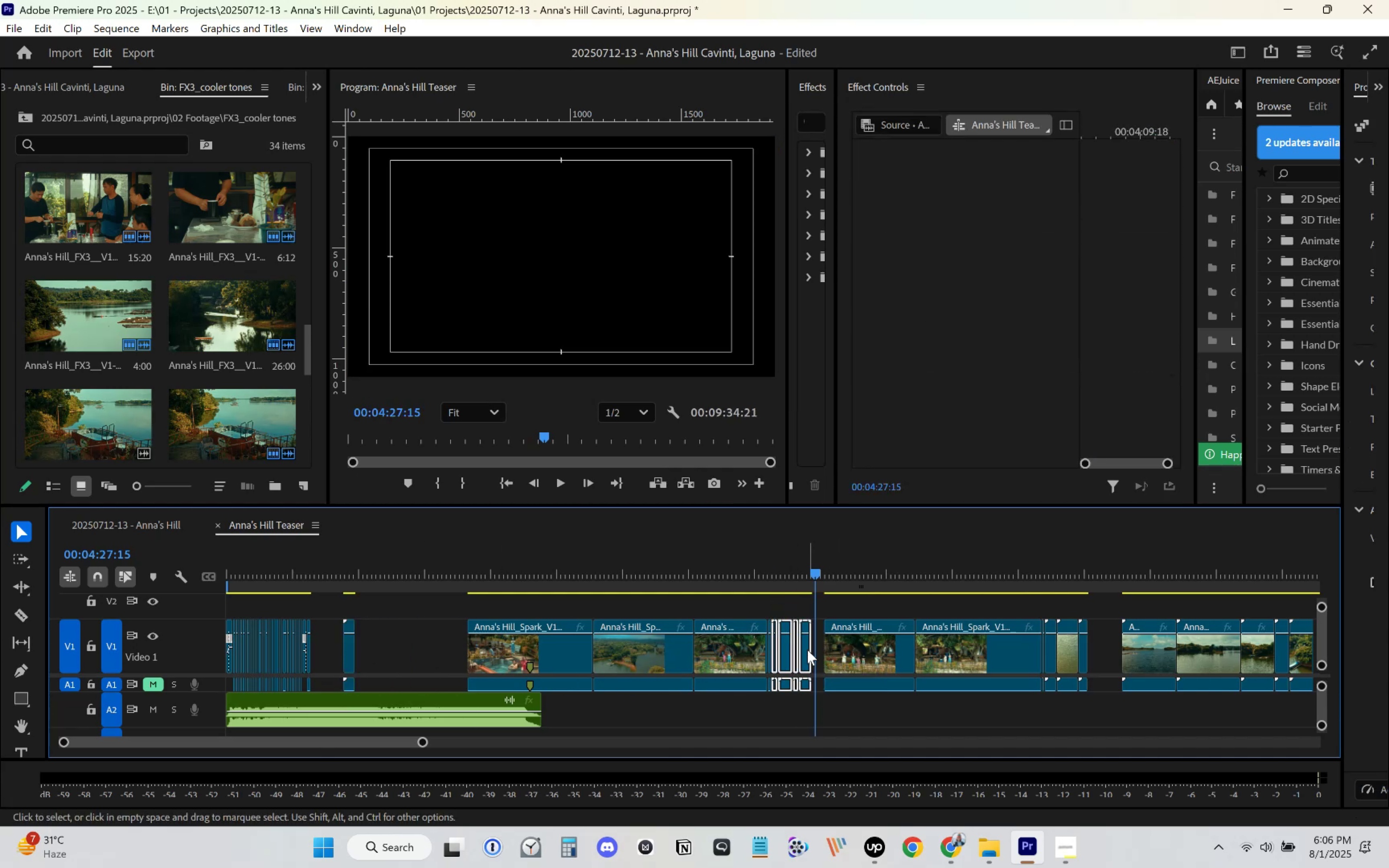 
key(Delete)
 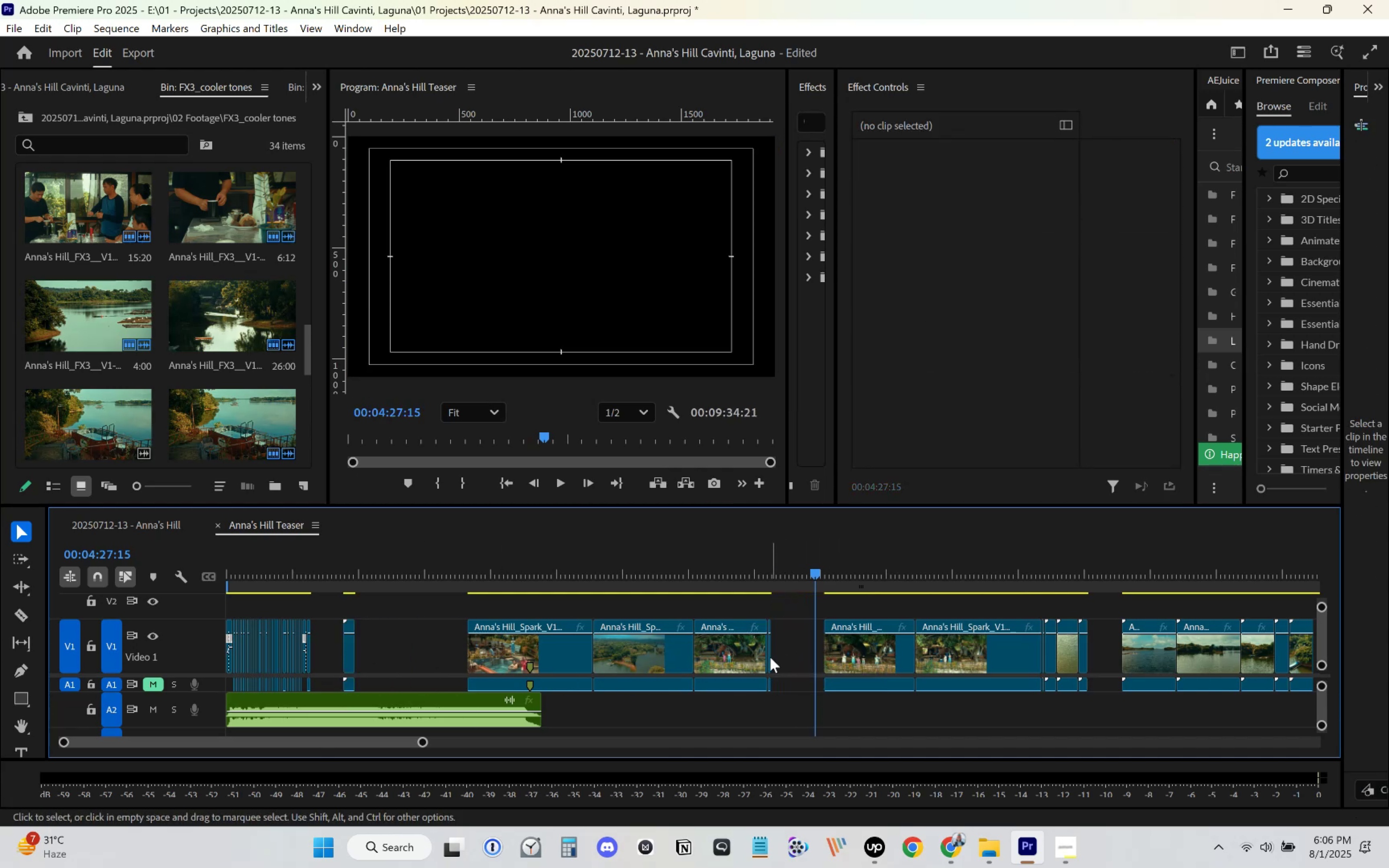 
left_click([770, 657])
 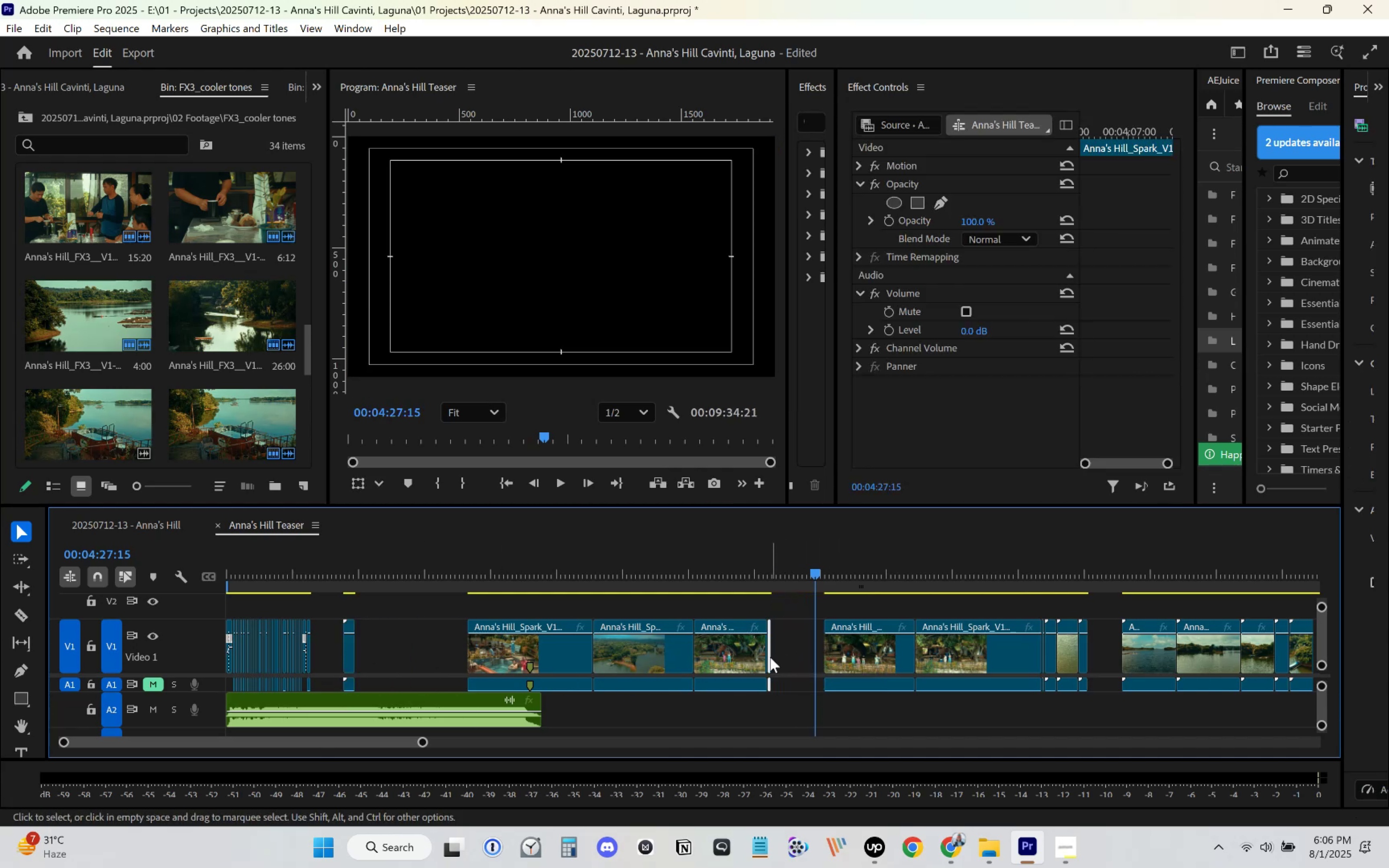 
key(Delete)
 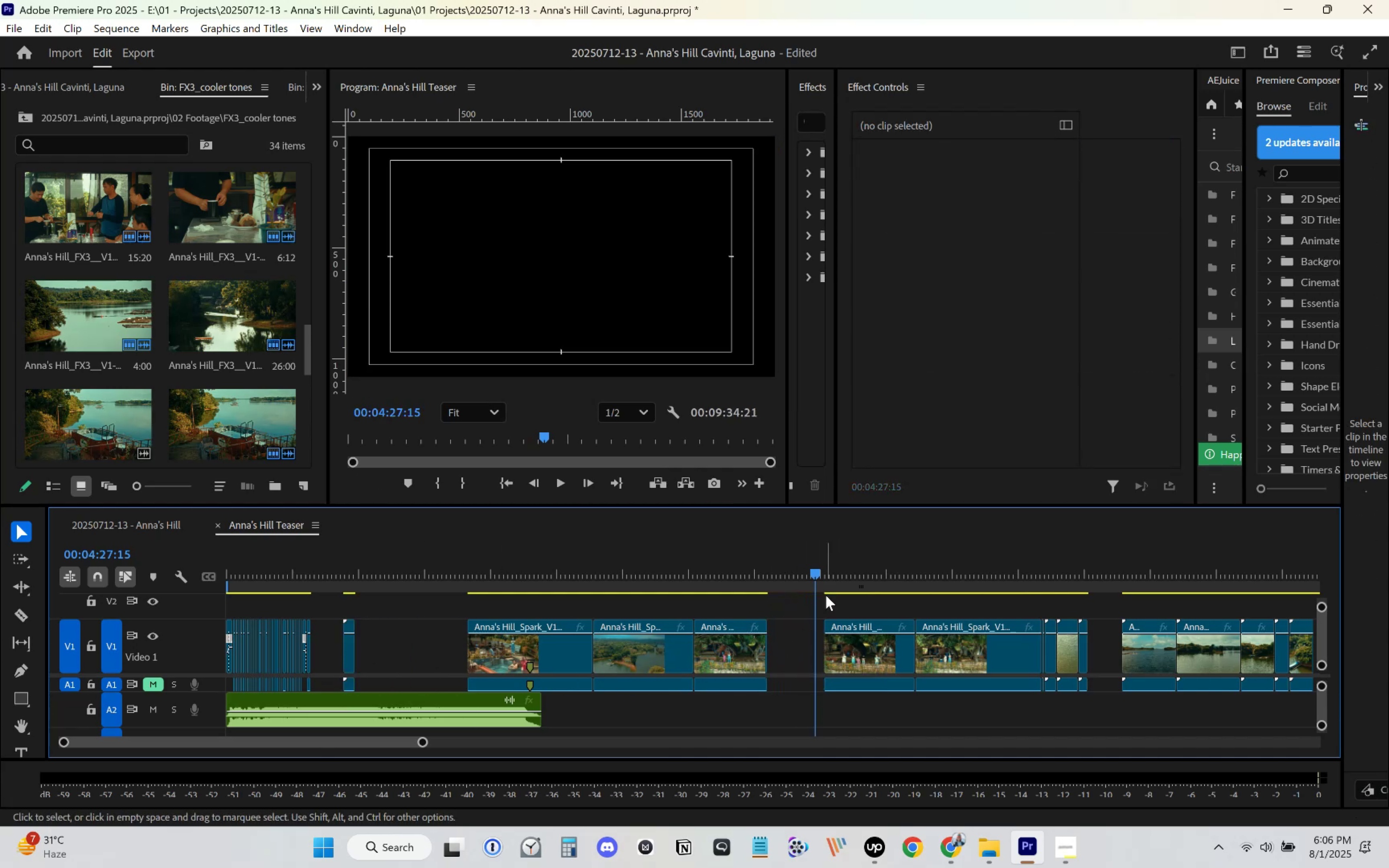 
left_click_drag(start_coordinate=[829, 575], to_coordinate=[1047, 566])
 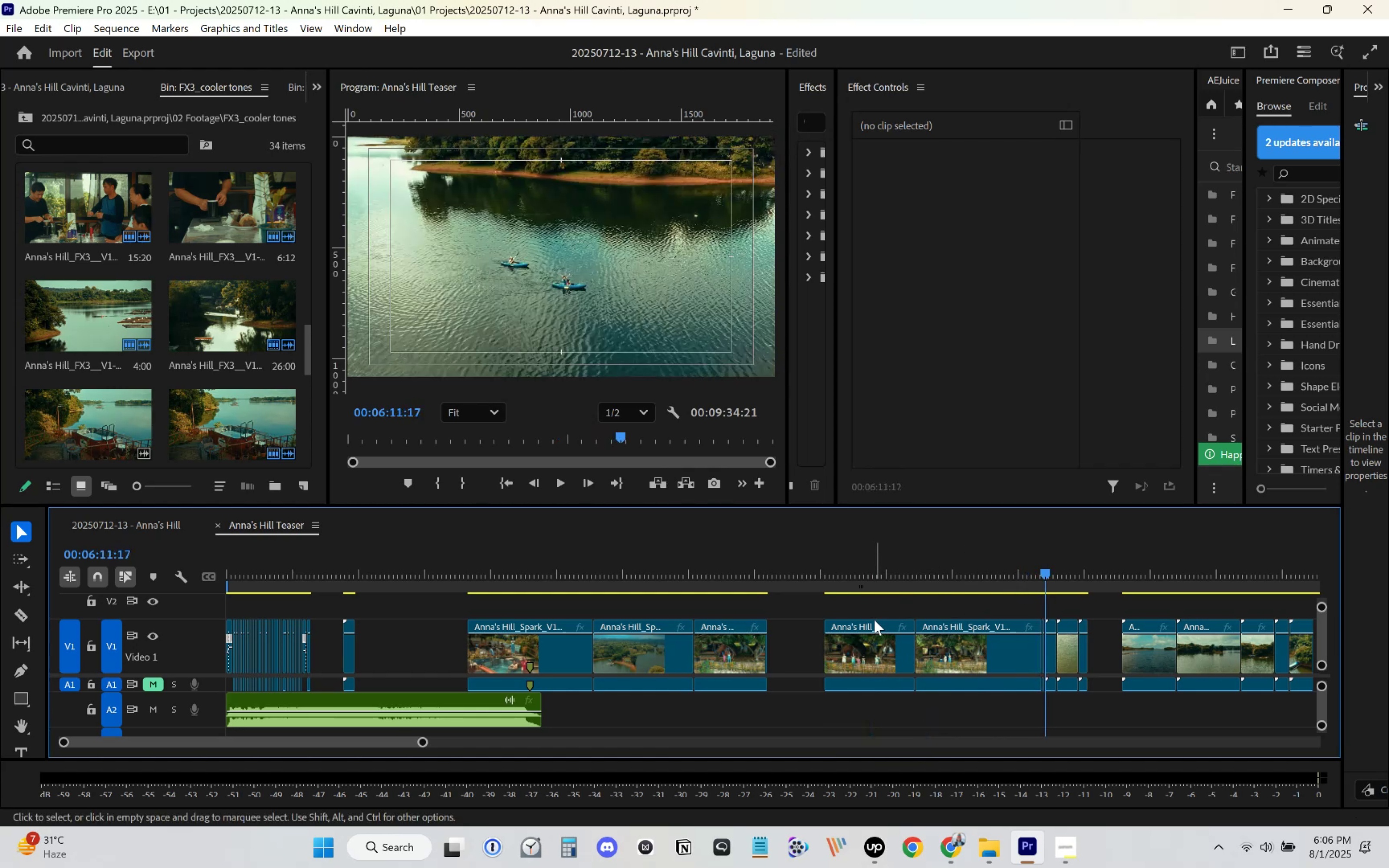 
left_click_drag(start_coordinate=[811, 633], to_coordinate=[981, 644])
 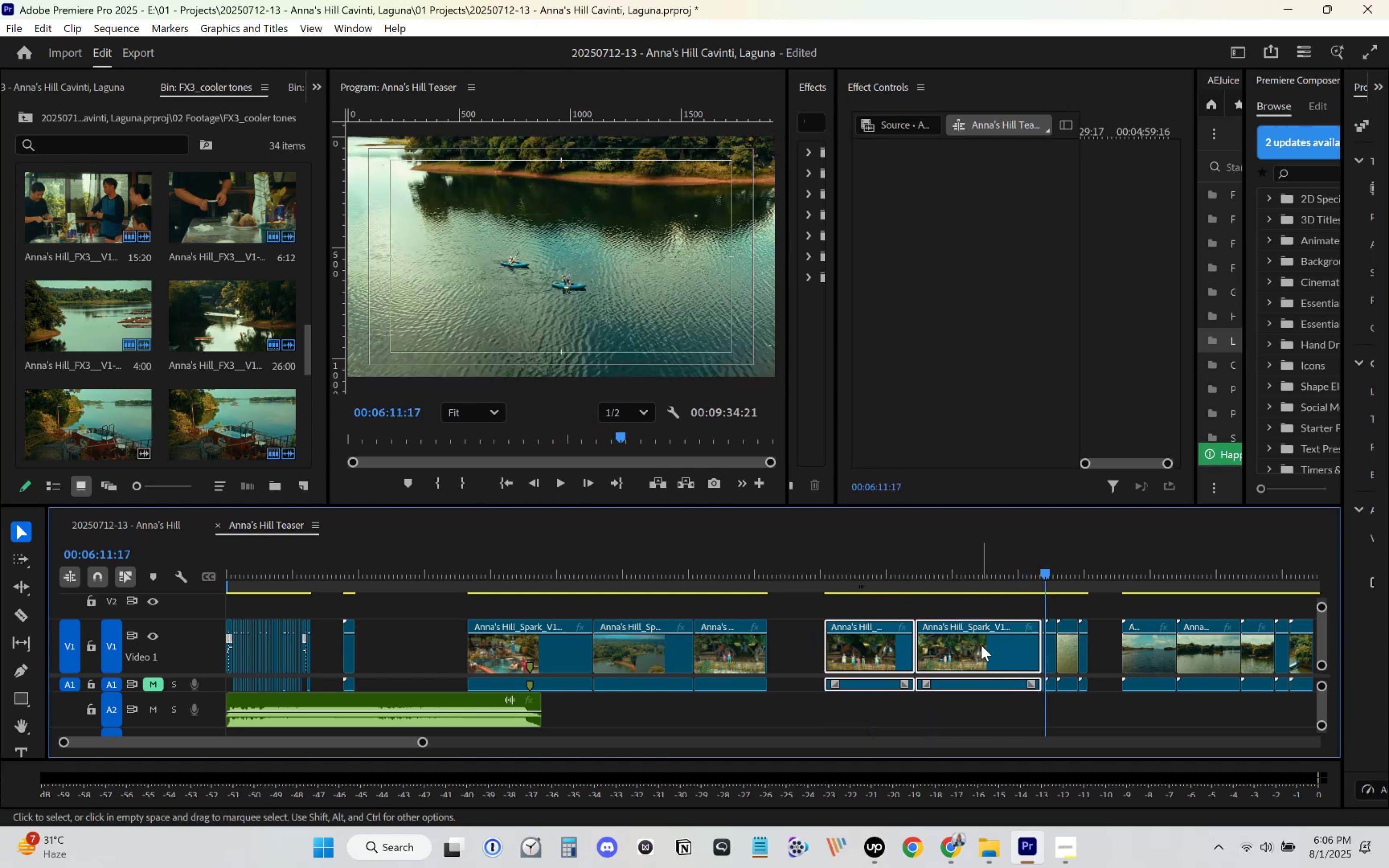 
key(Delete)
 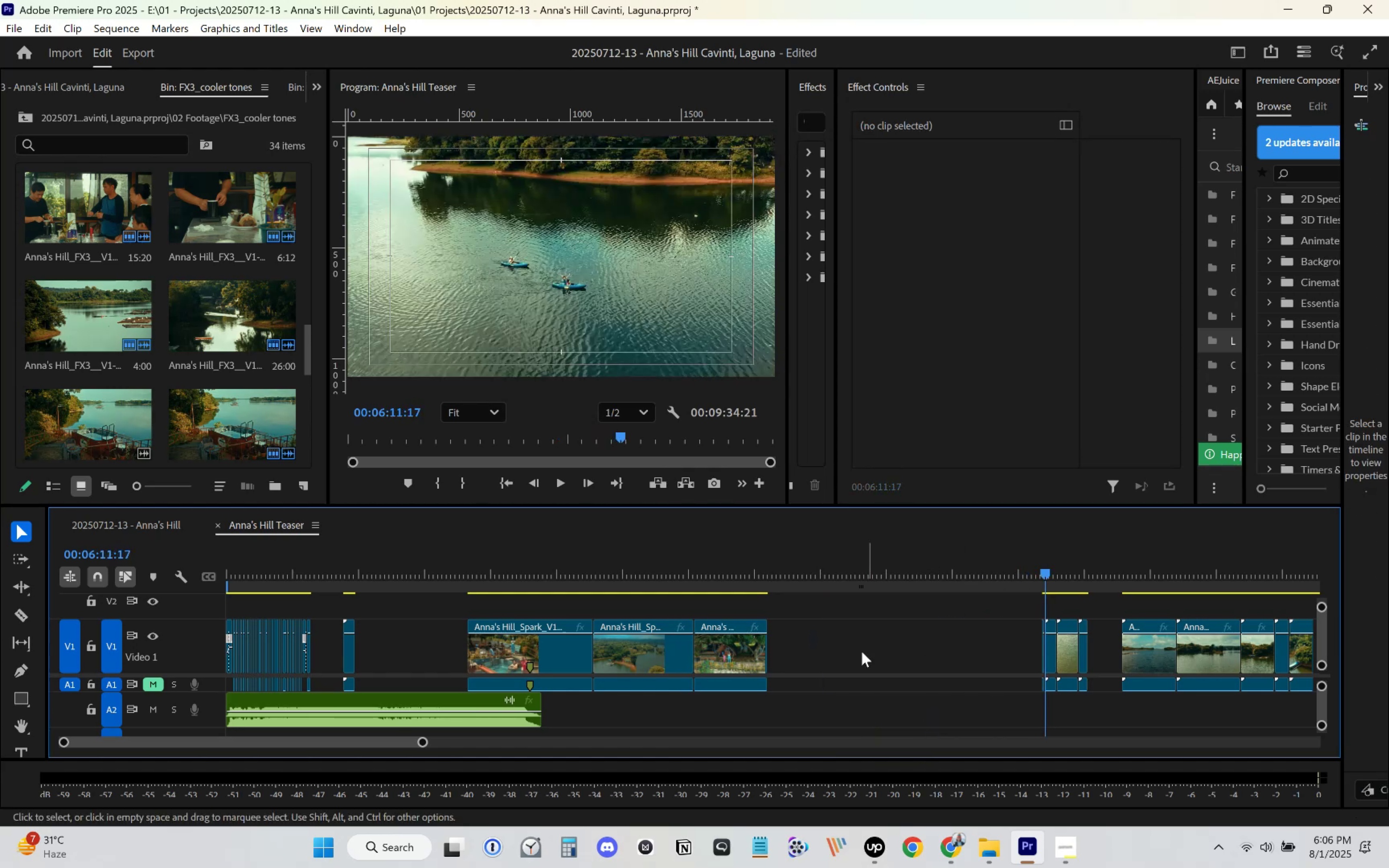 
left_click([829, 646])
 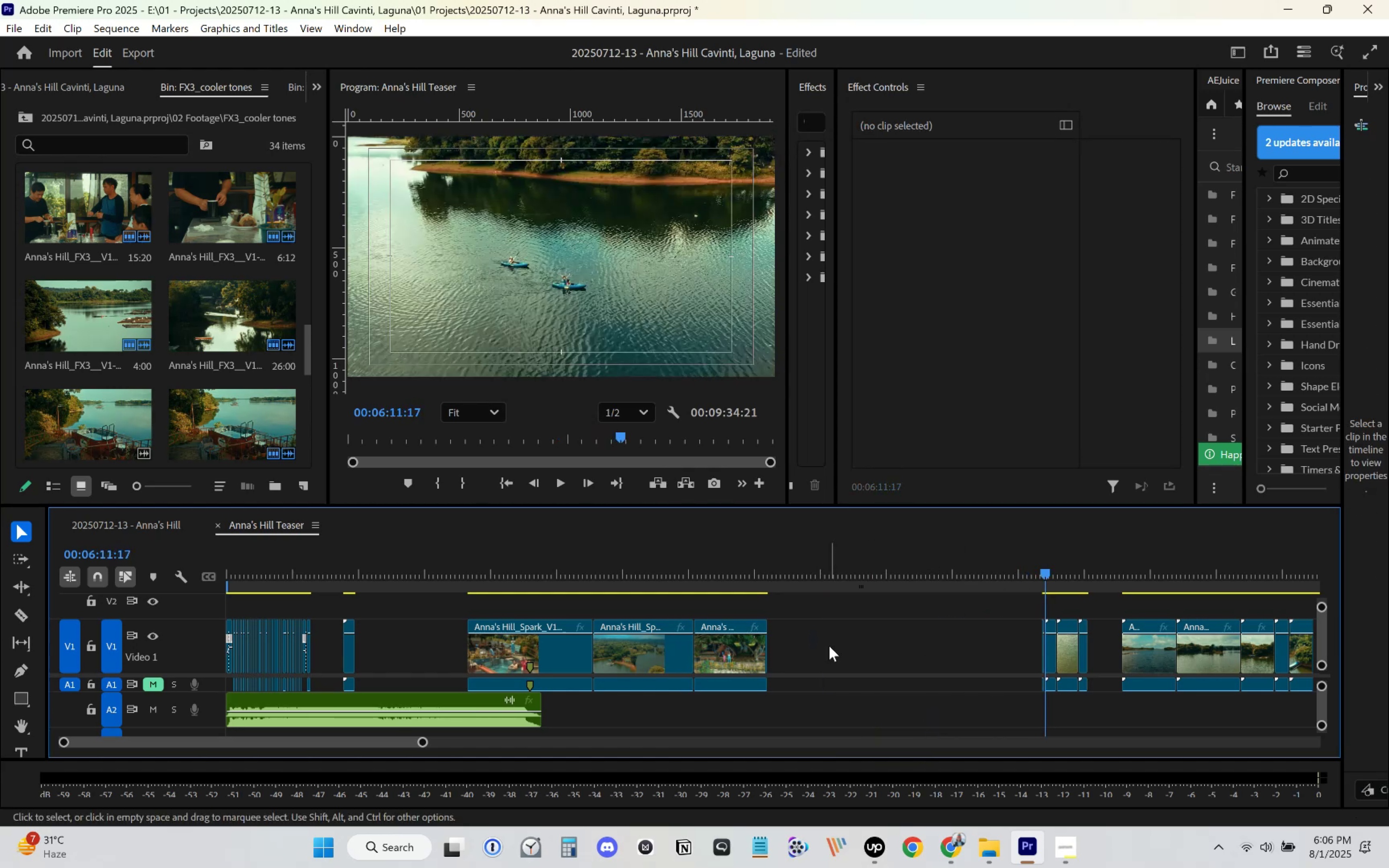 
key(Delete)
 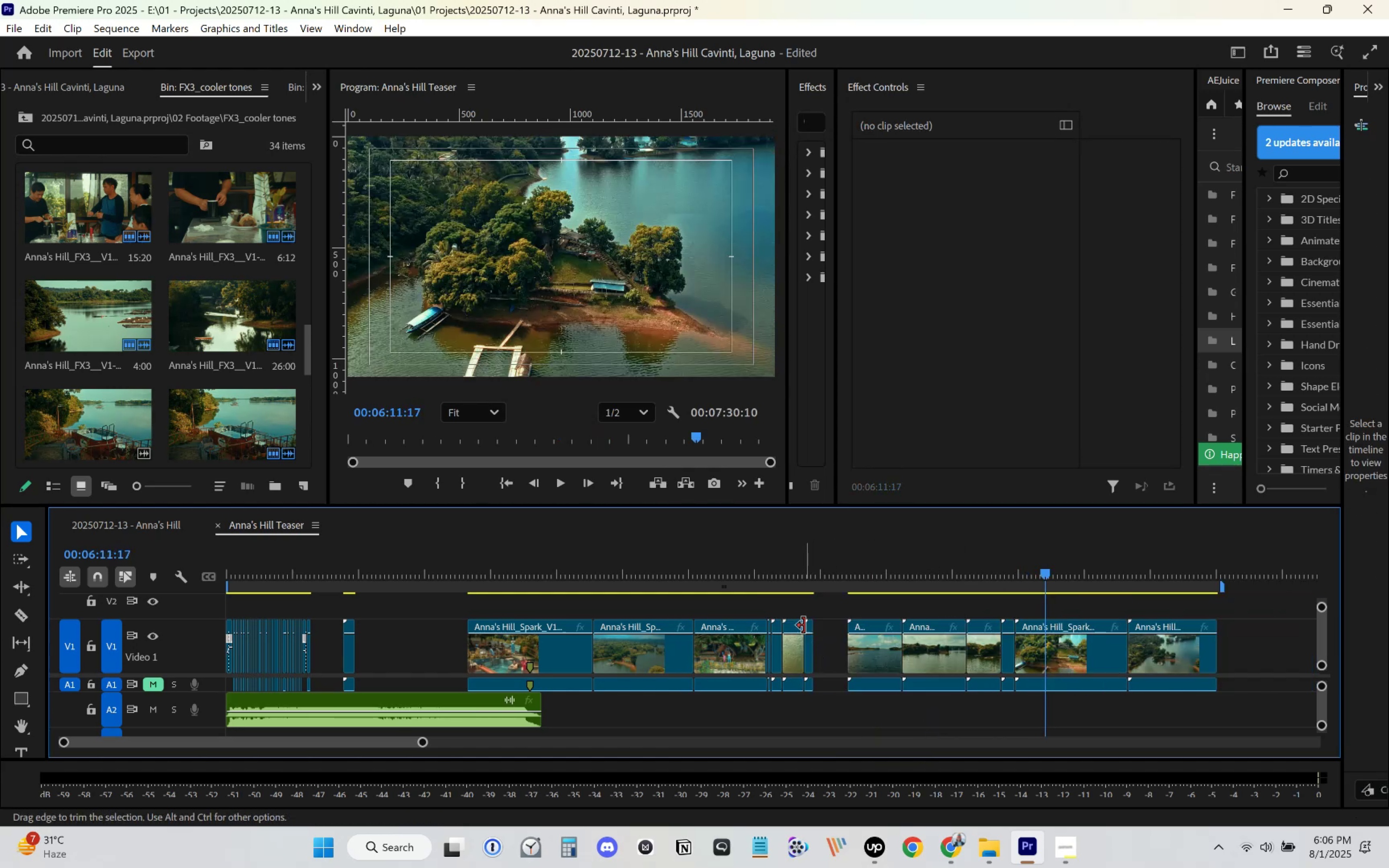 
left_click_drag(start_coordinate=[850, 572], to_coordinate=[791, 598])
 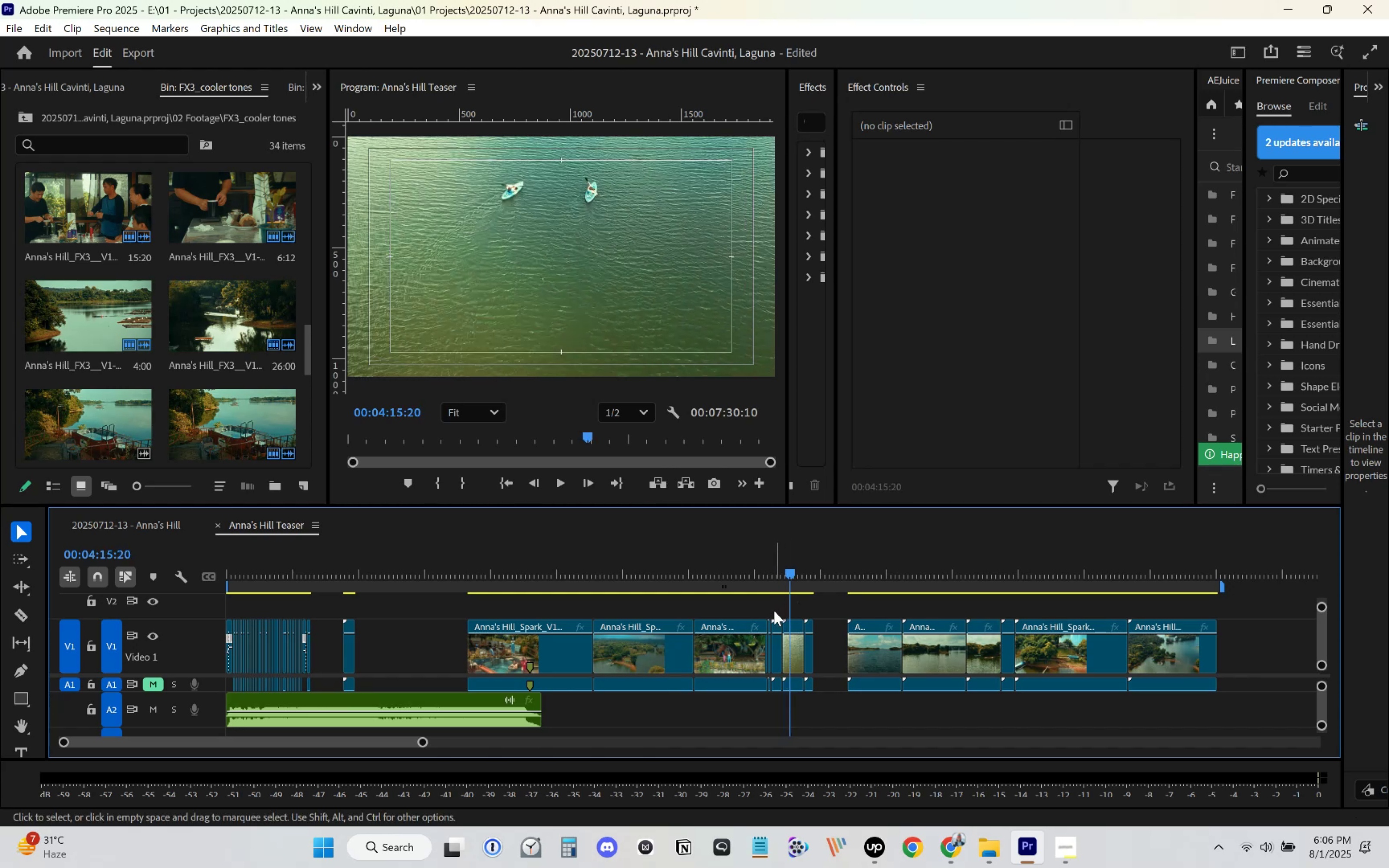 
left_click_drag(start_coordinate=[769, 608], to_coordinate=[776, 628])
 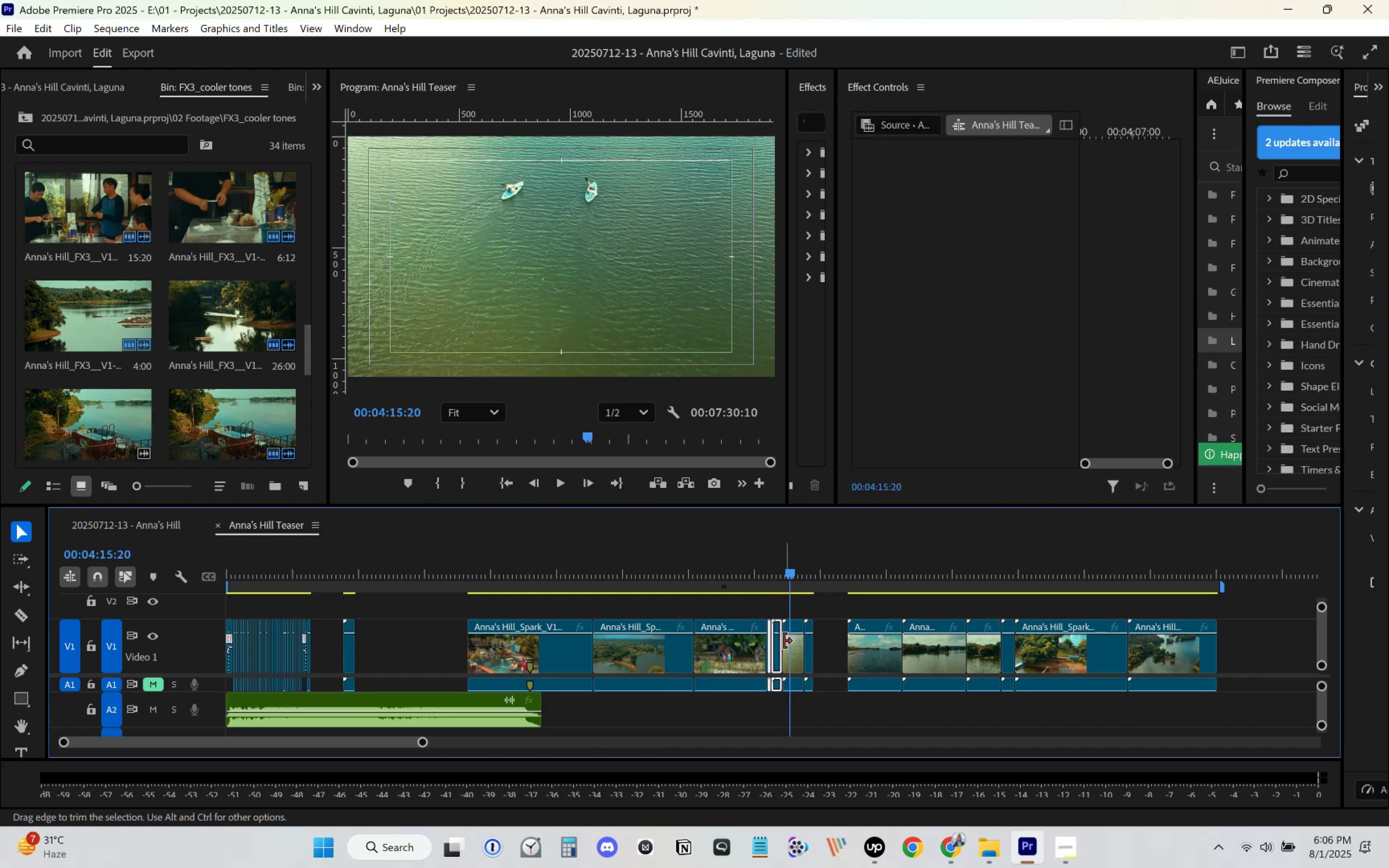 
key(Delete)
 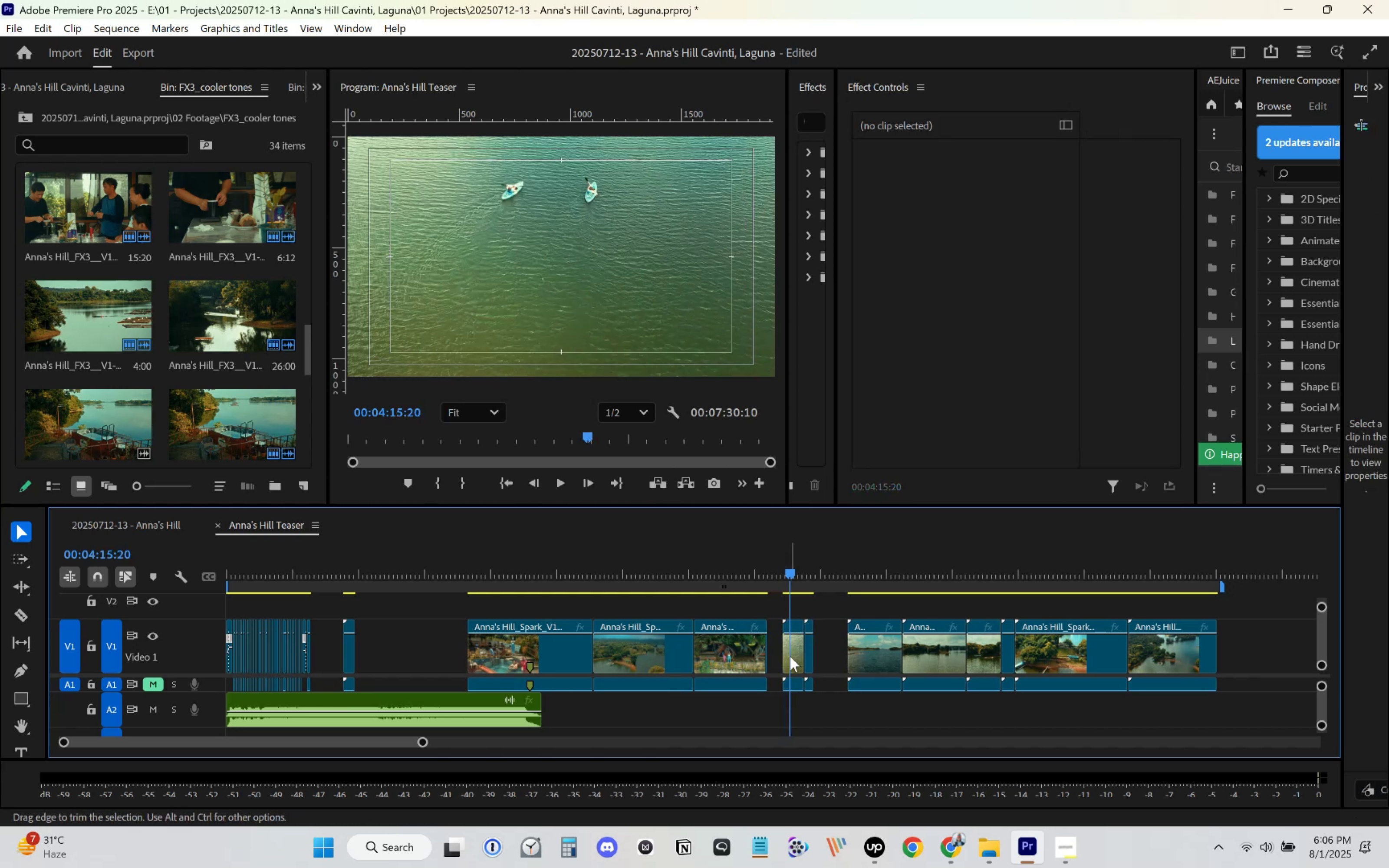 
left_click_drag(start_coordinate=[794, 657], to_coordinate=[377, 647])
 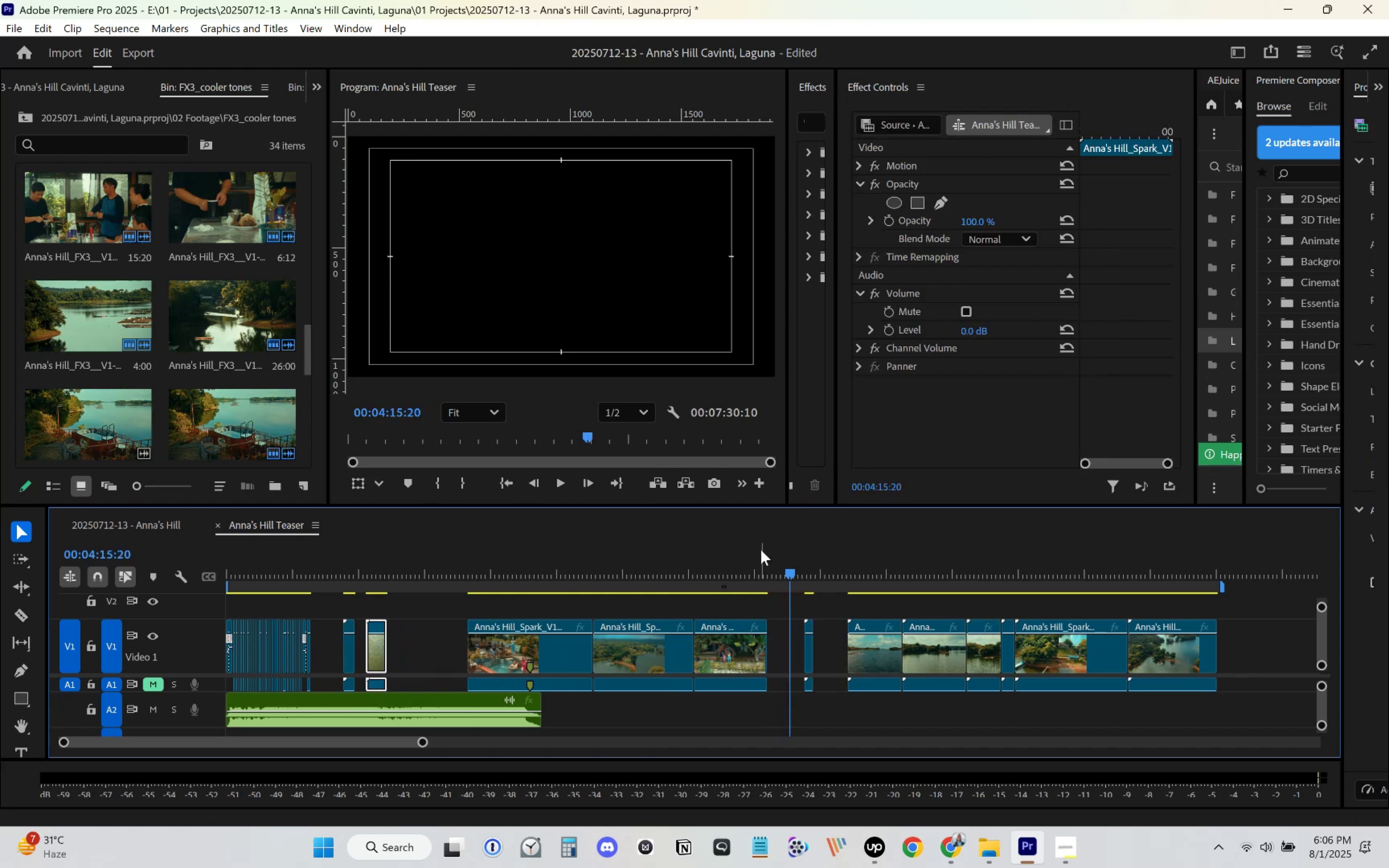 
left_click_drag(start_coordinate=[799, 568], to_coordinate=[874, 574])
 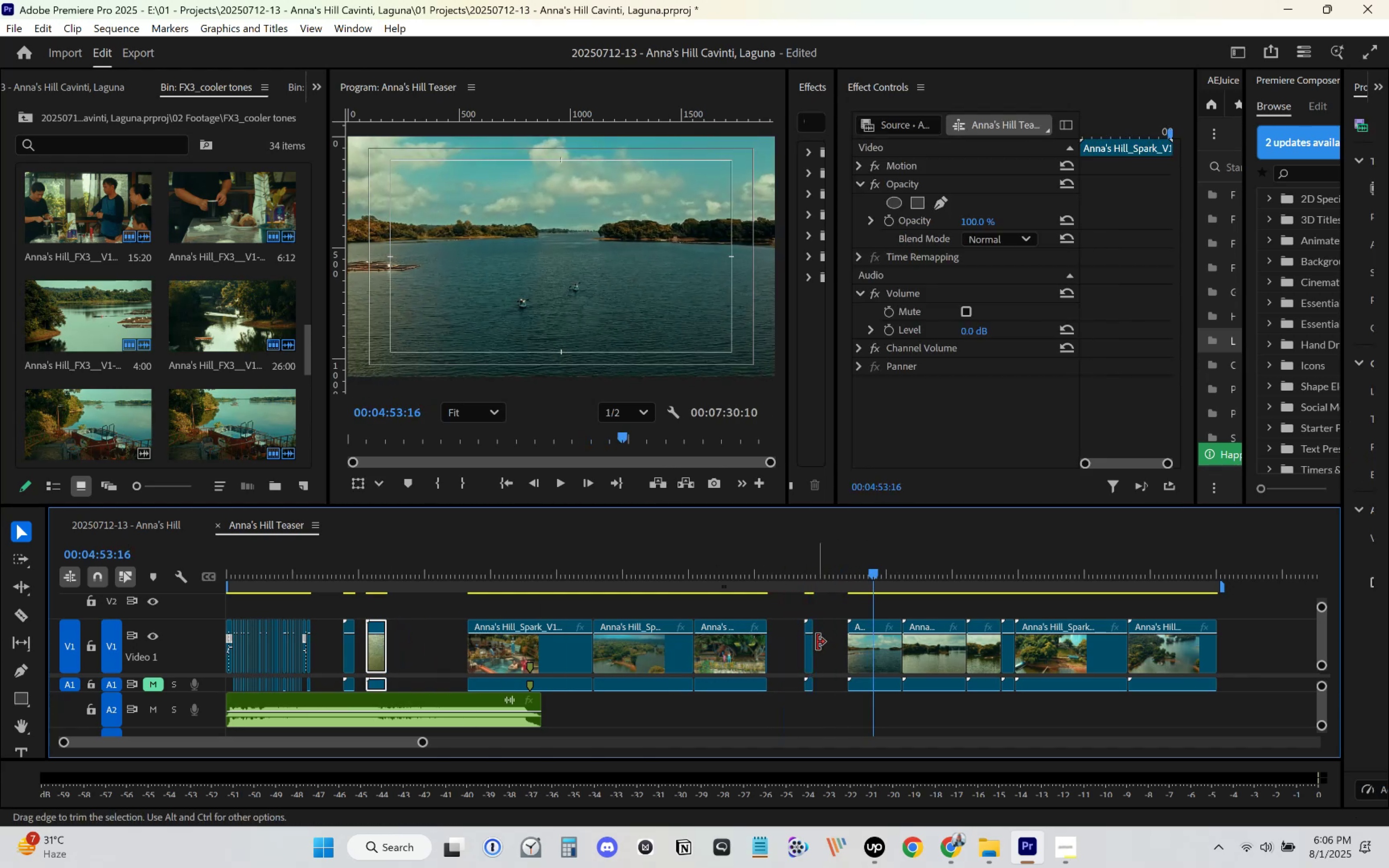 
left_click_drag(start_coordinate=[803, 577], to_coordinate=[810, 575])
 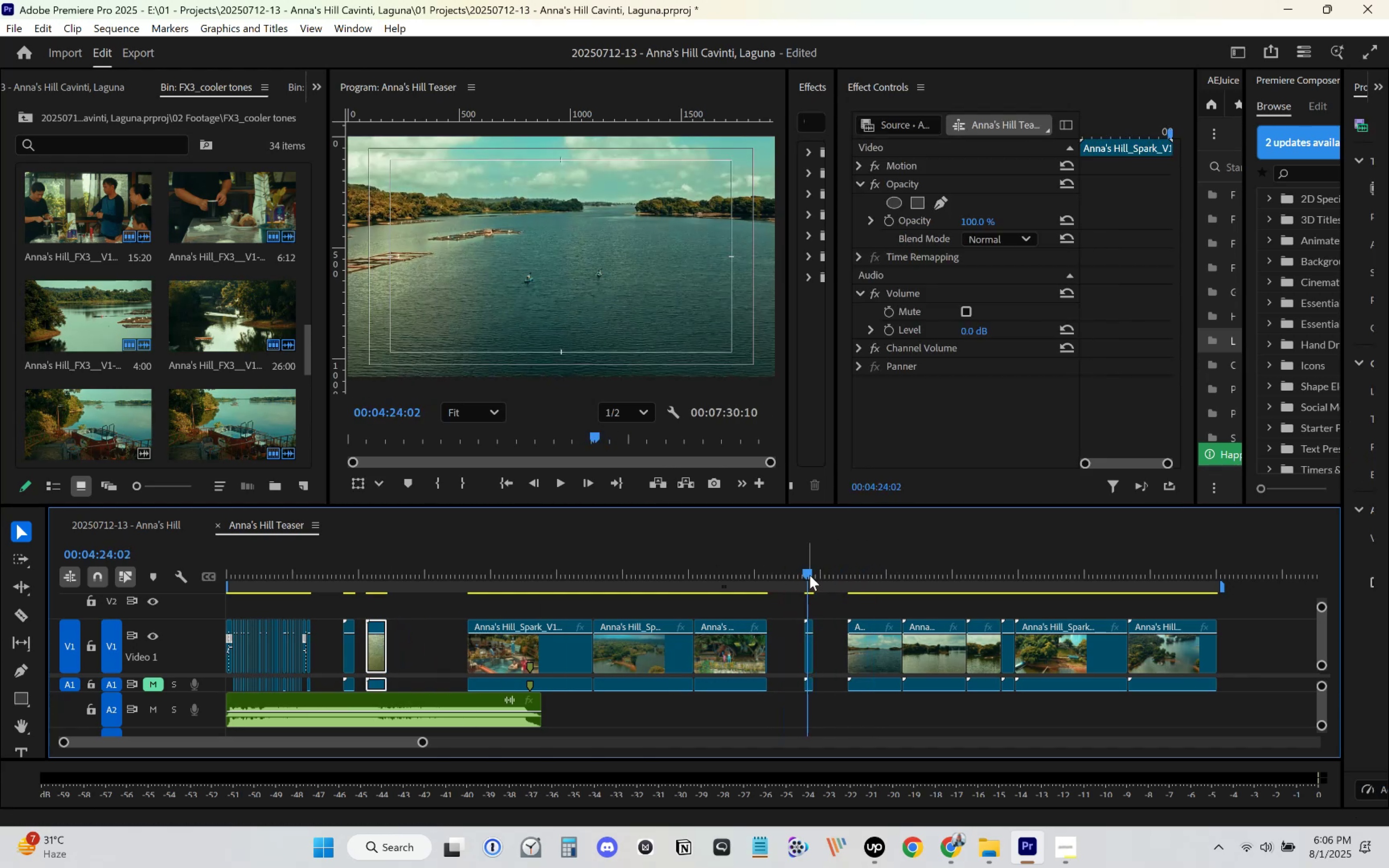 
key(Space)
 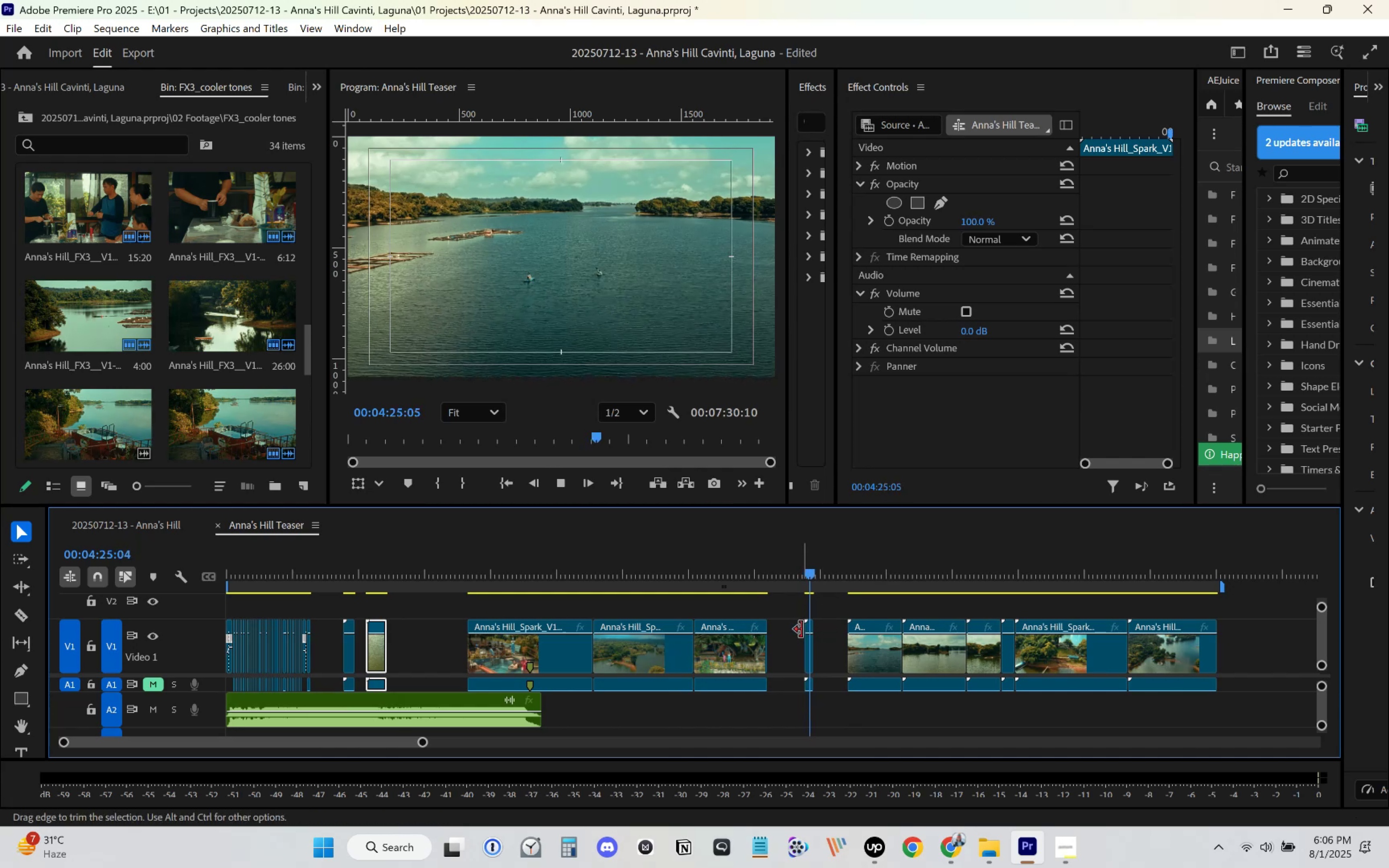 
left_click_drag(start_coordinate=[789, 618], to_coordinate=[812, 641])
 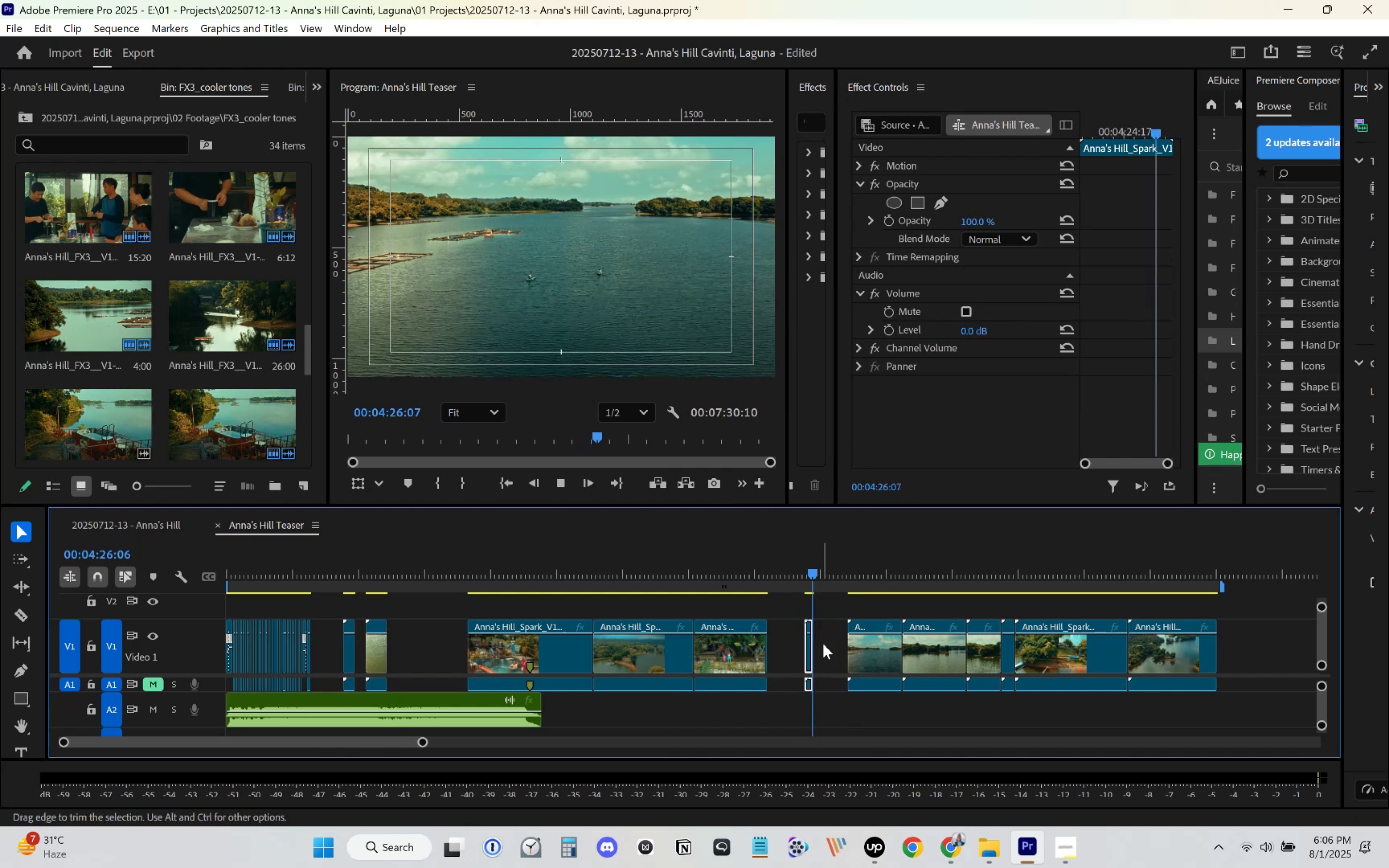 
key(Delete)
 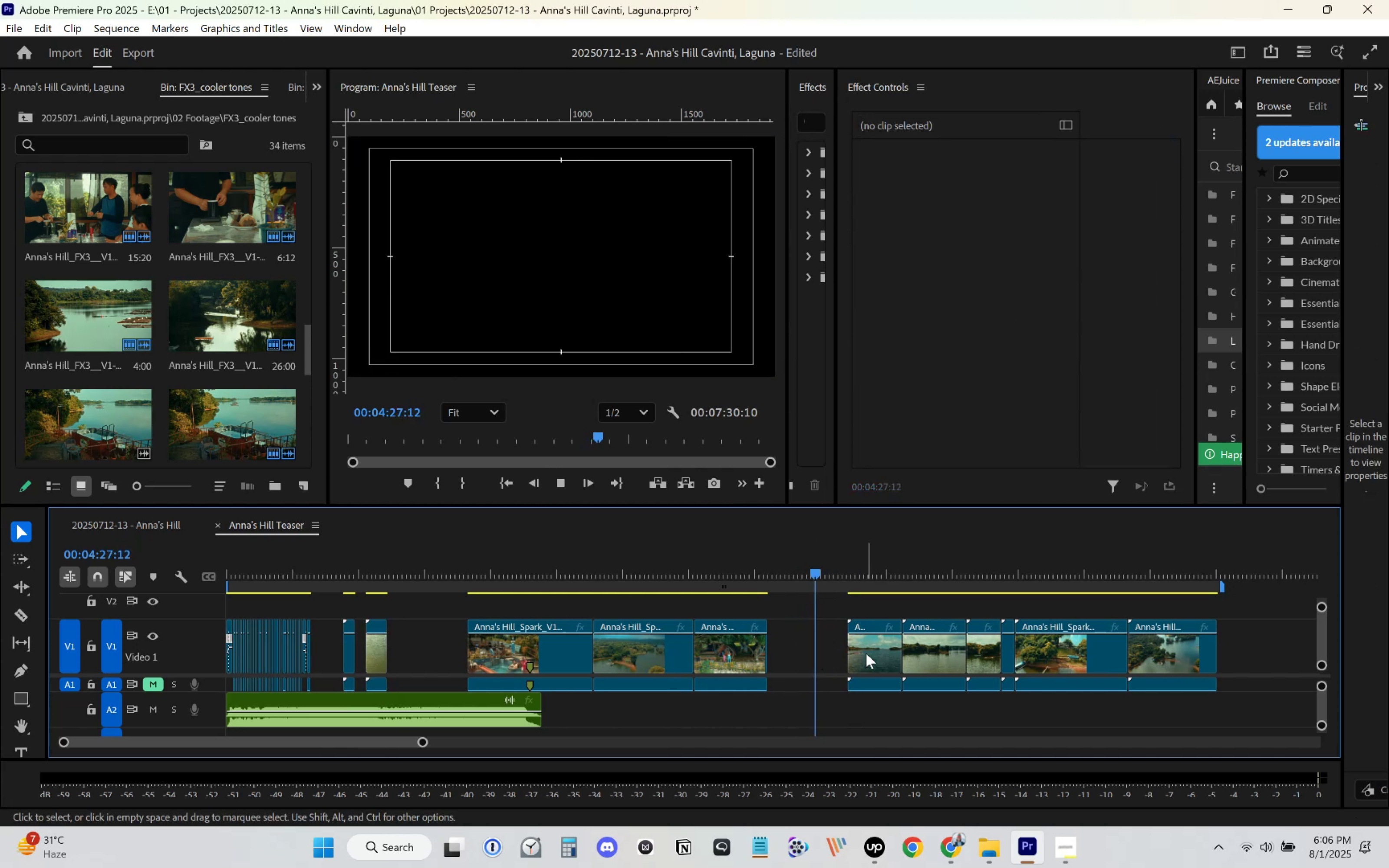 
left_click_drag(start_coordinate=[896, 579], to_coordinate=[941, 580])
 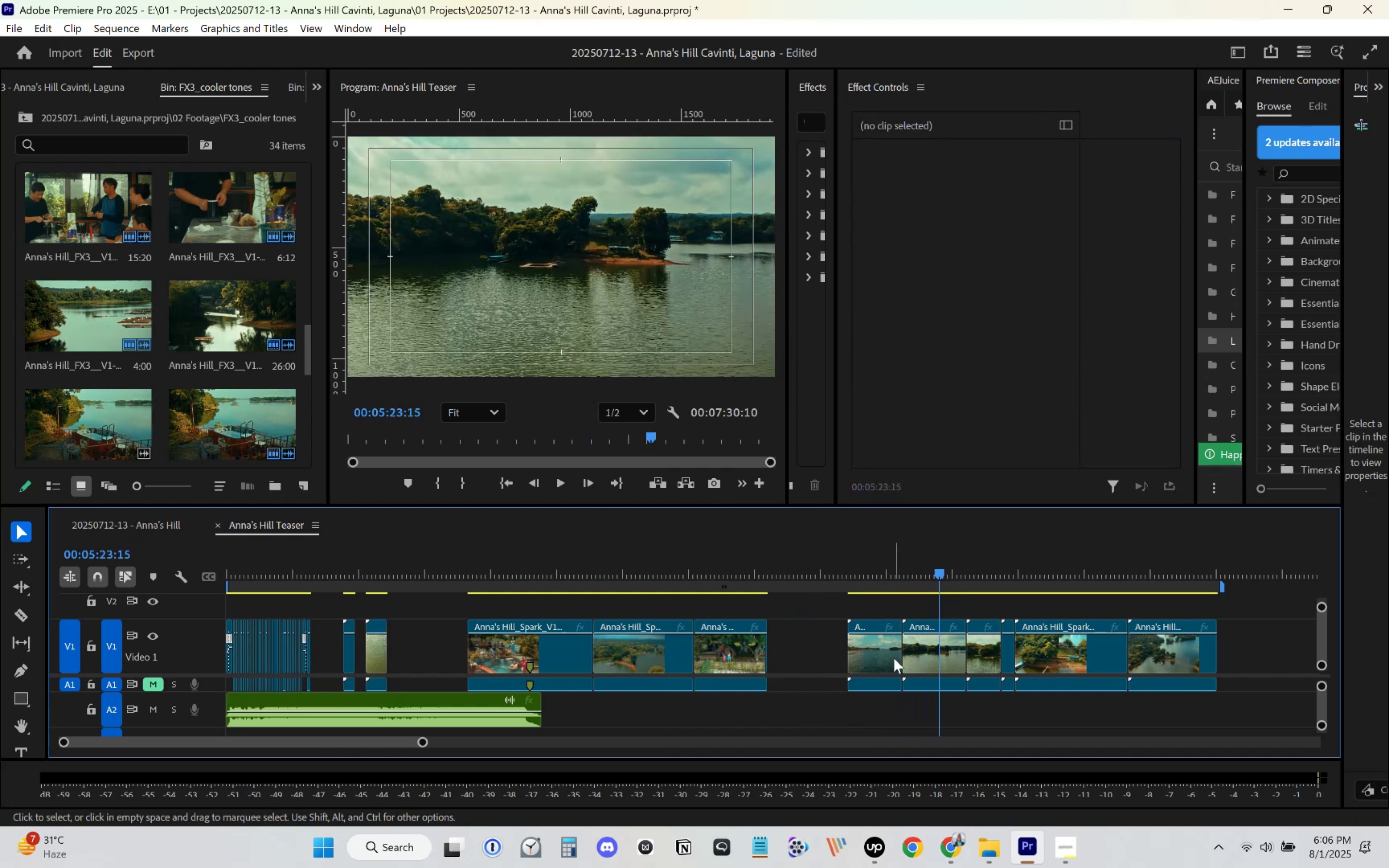 
left_click_drag(start_coordinate=[885, 659], to_coordinate=[430, 651])
 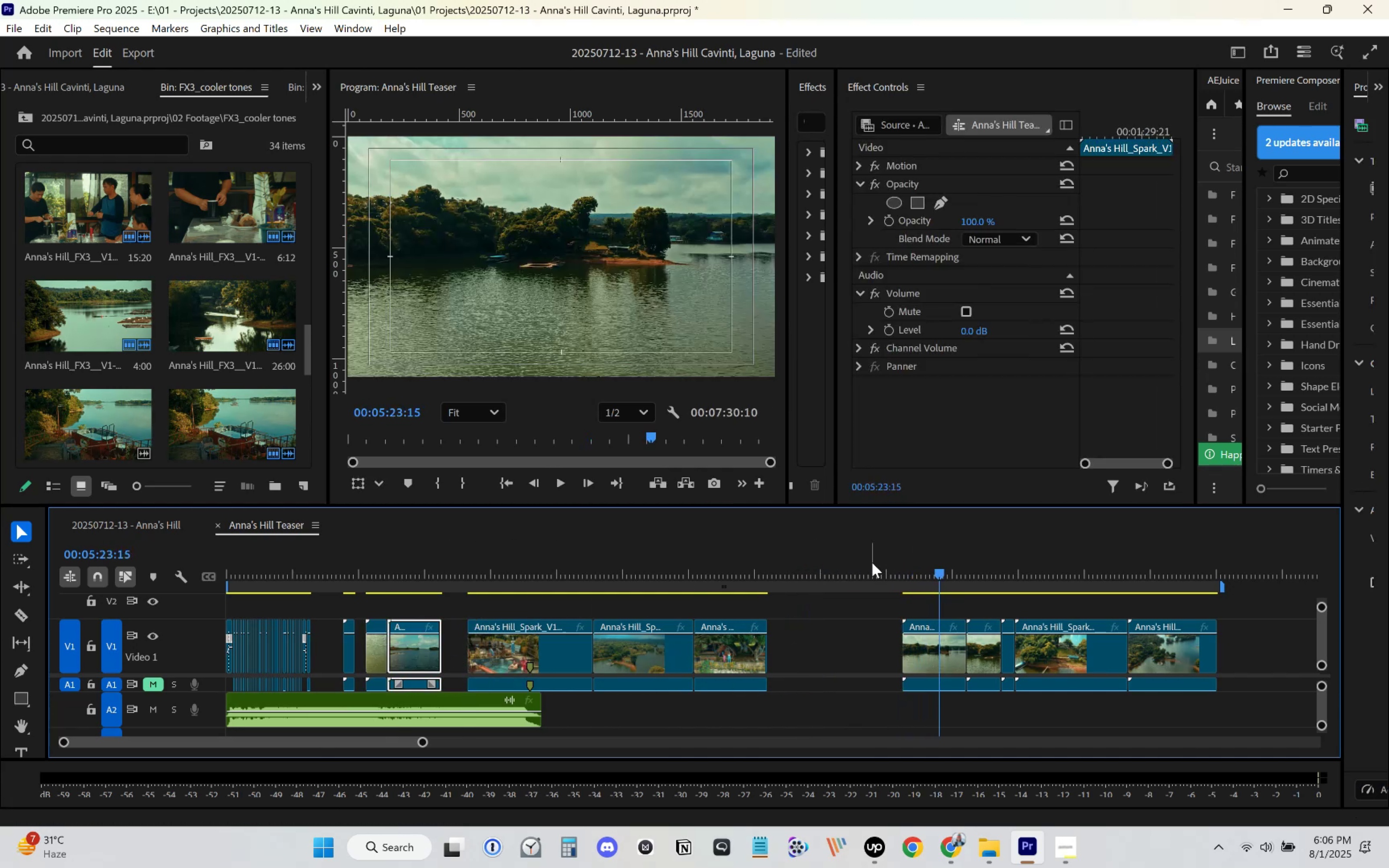 
left_click_drag(start_coordinate=[926, 556], to_coordinate=[1066, 568])
 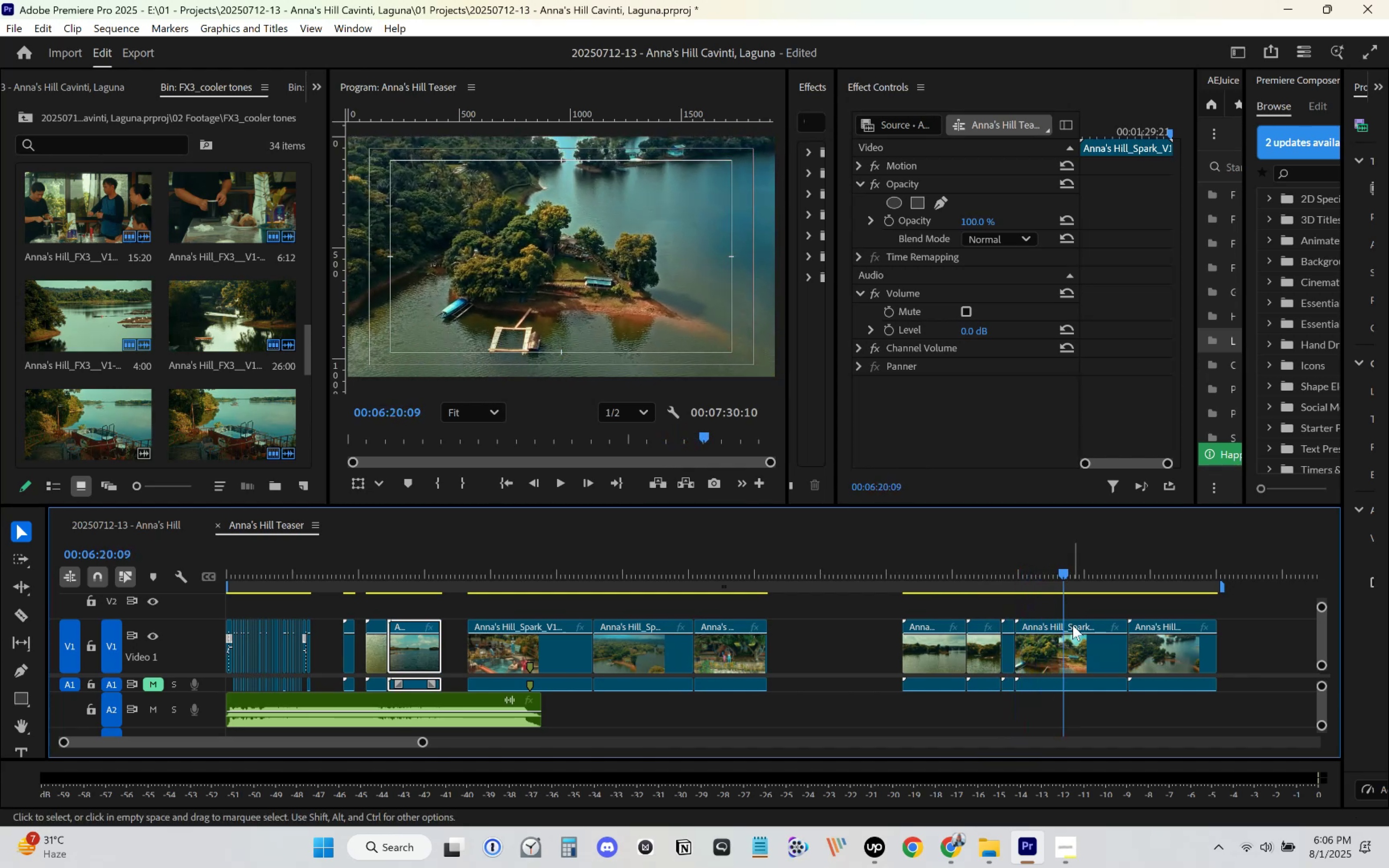 
key(C)
 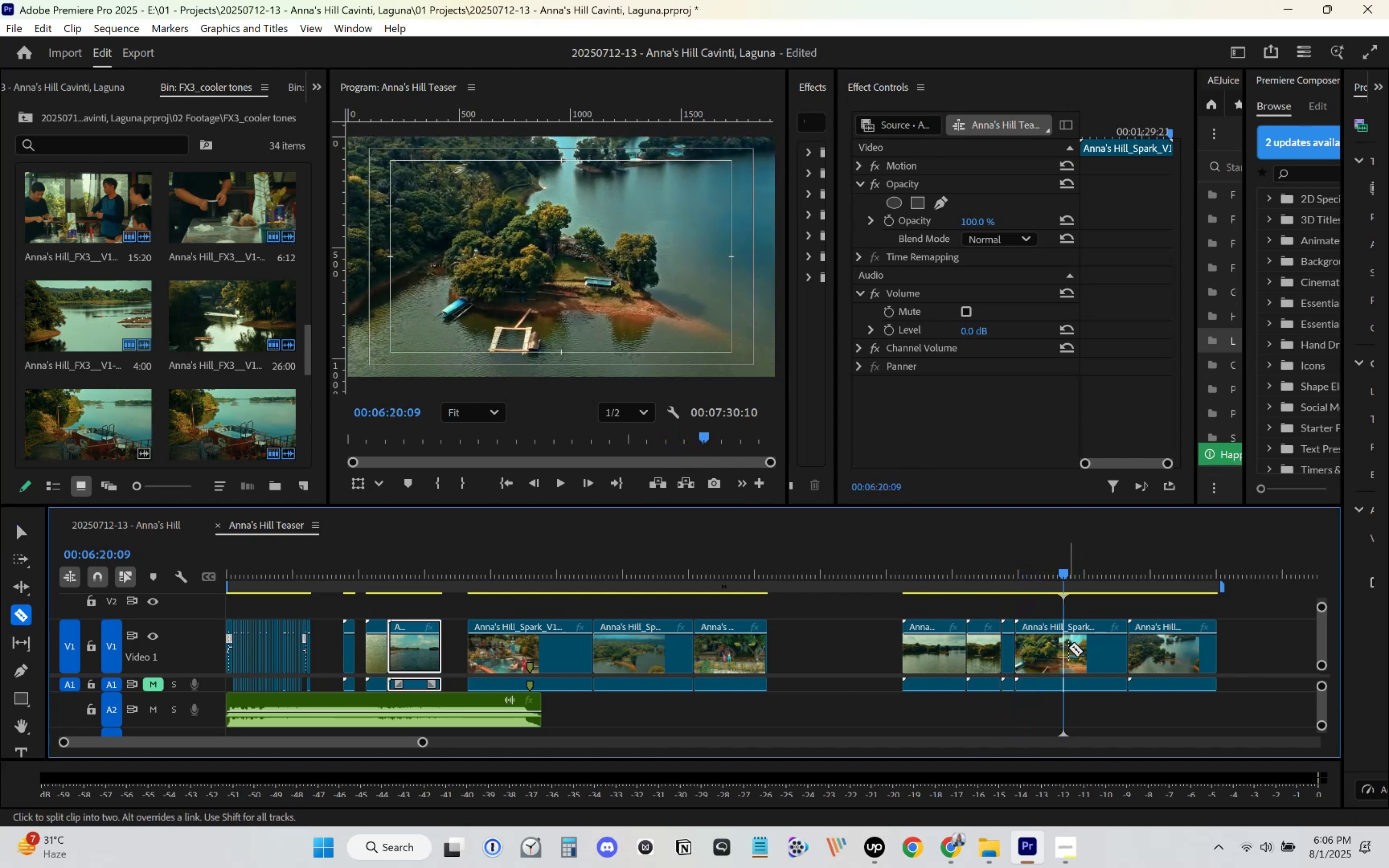 
left_click([1067, 647])
 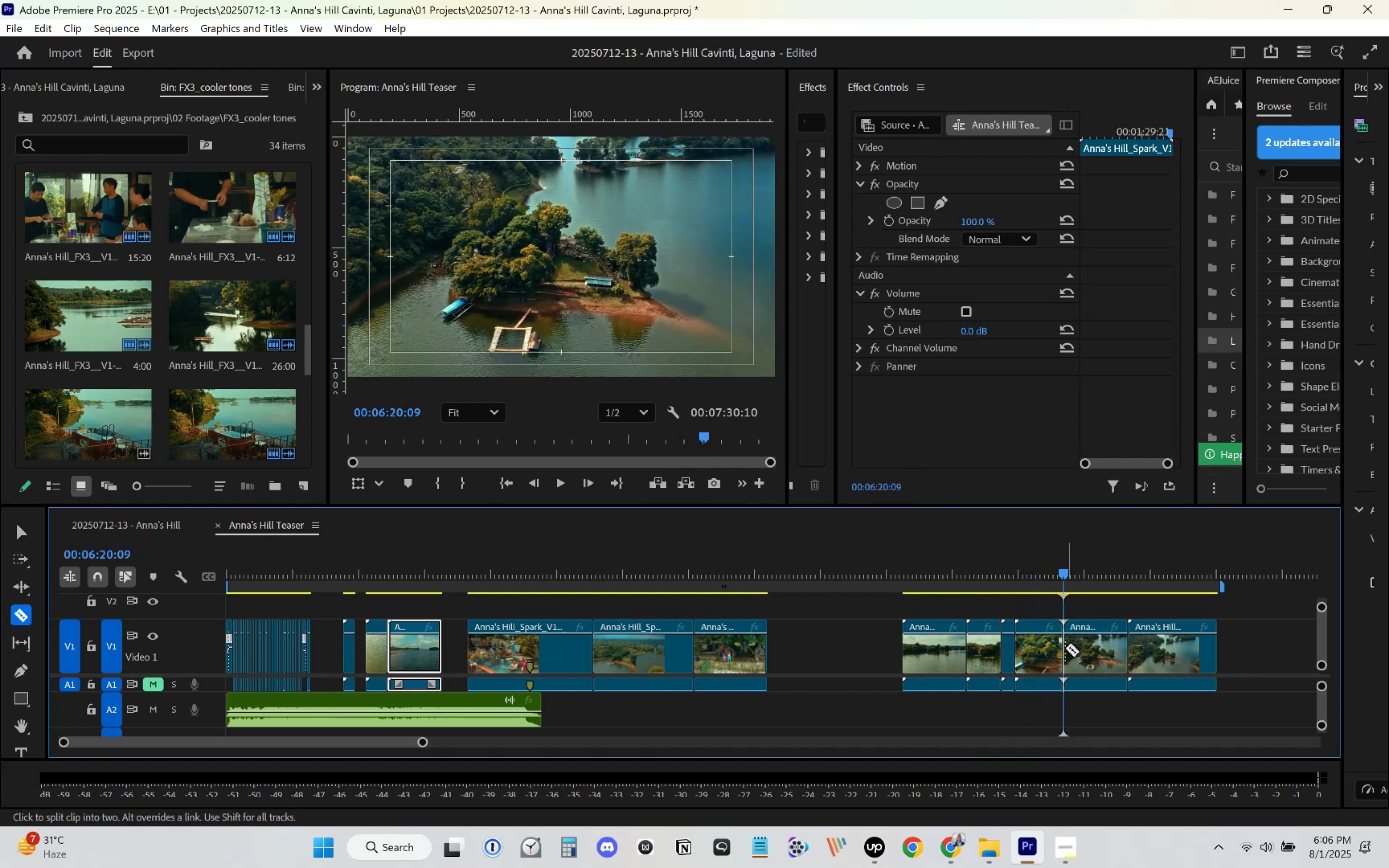 
key(V)
 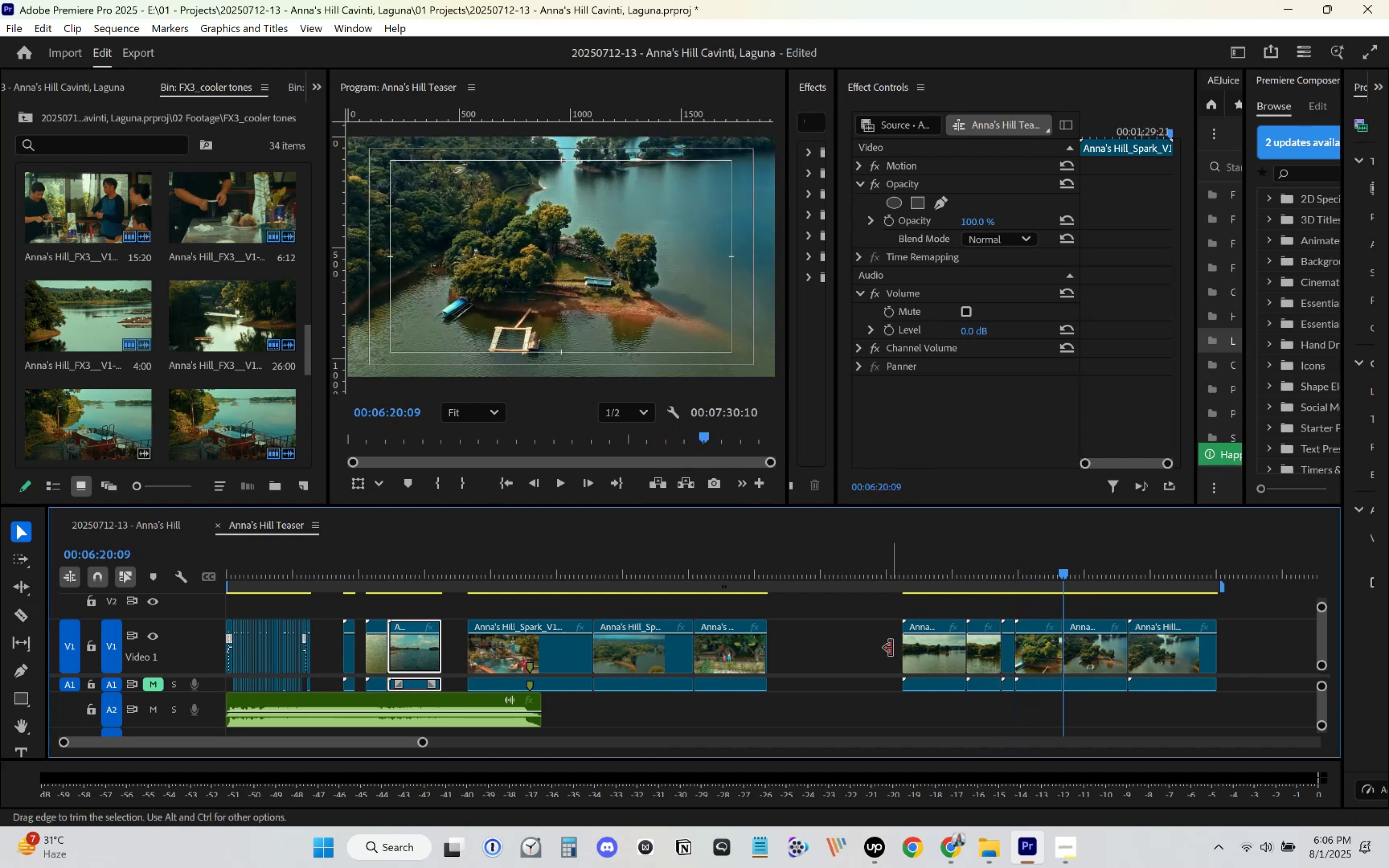 
left_click_drag(start_coordinate=[846, 648], to_coordinate=[1023, 658])
 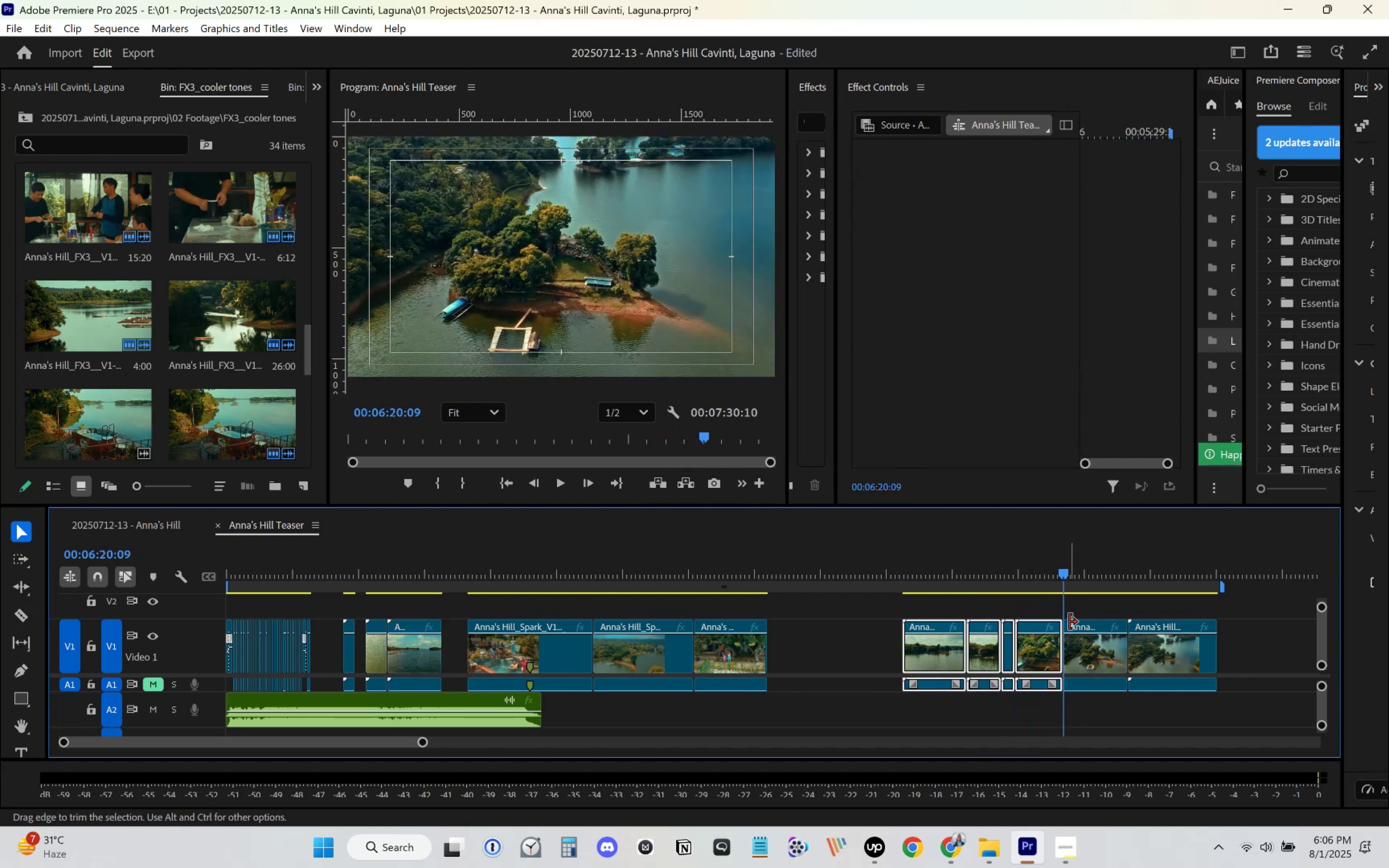 
key(Delete)
 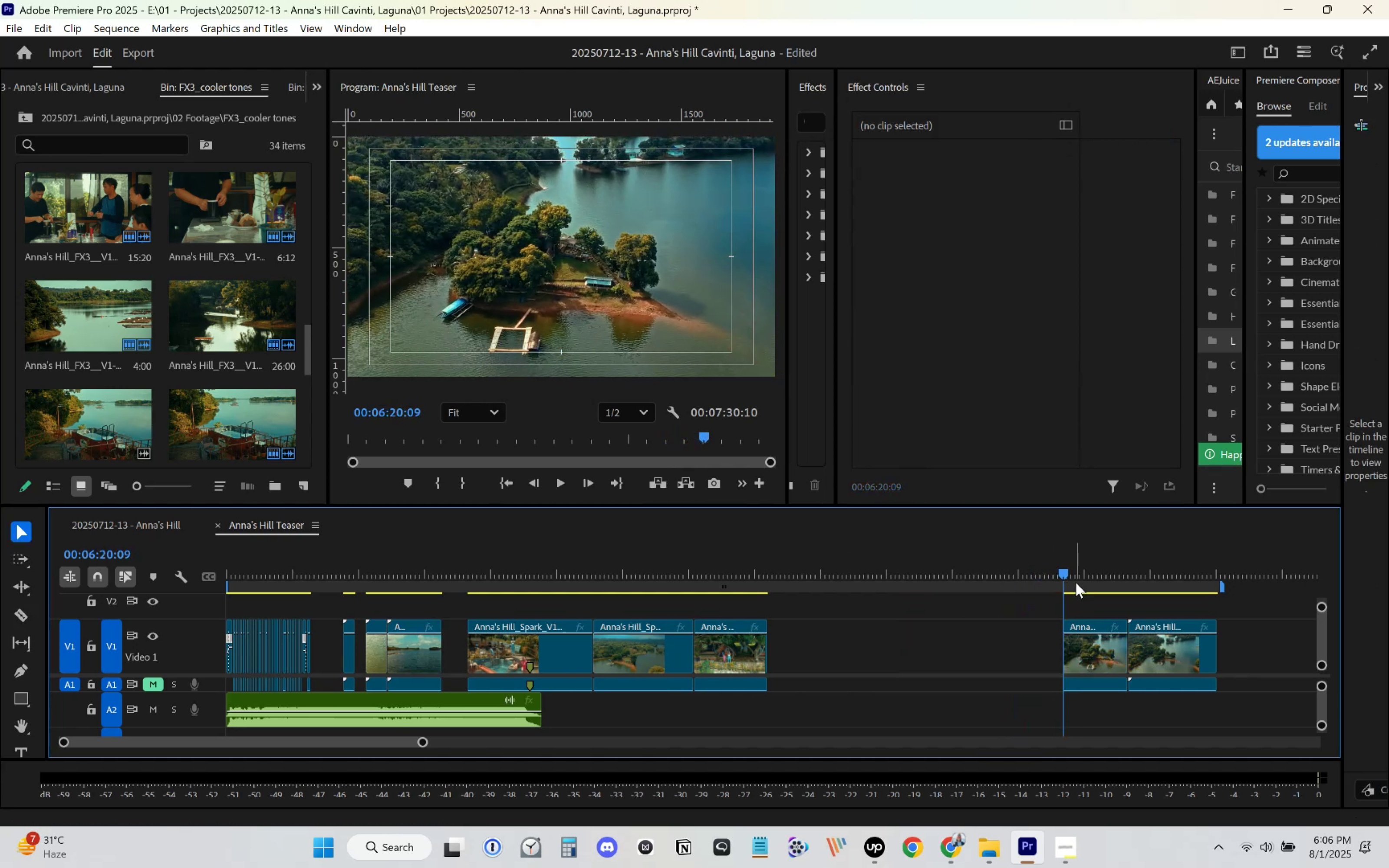 
left_click_drag(start_coordinate=[1075, 562], to_coordinate=[1165, 574])
 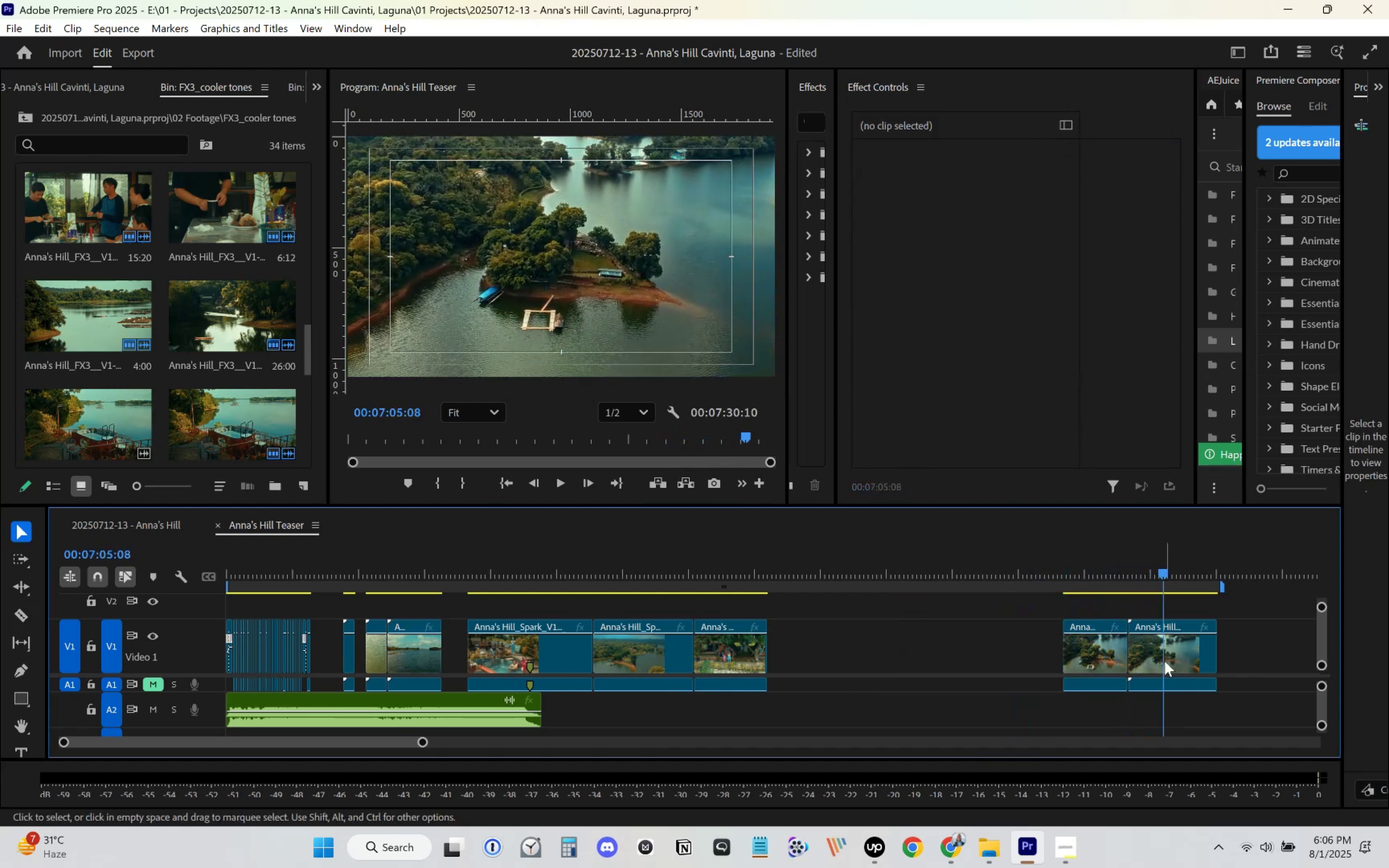 
left_click([1165, 664])
 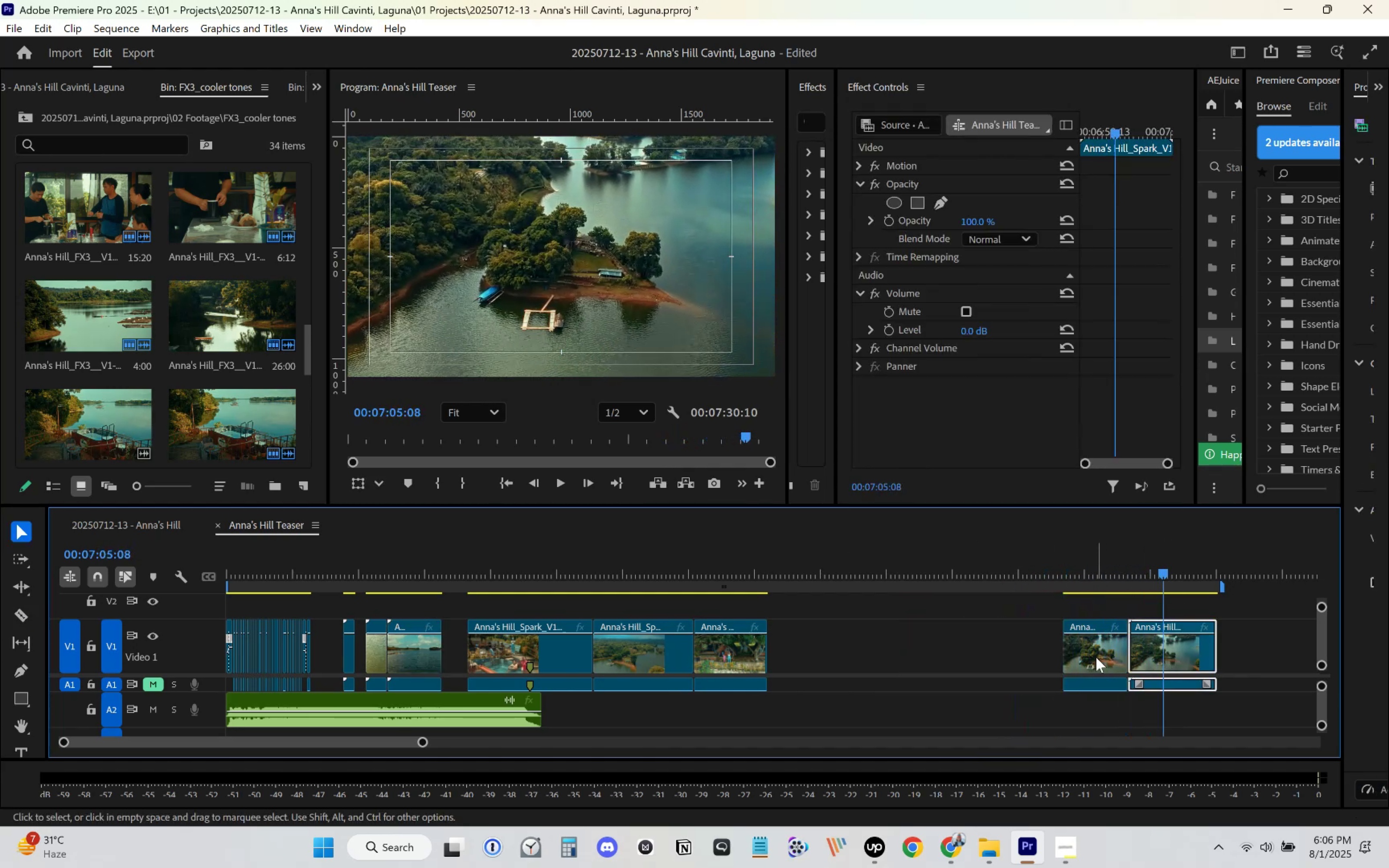 
key(Delete)
 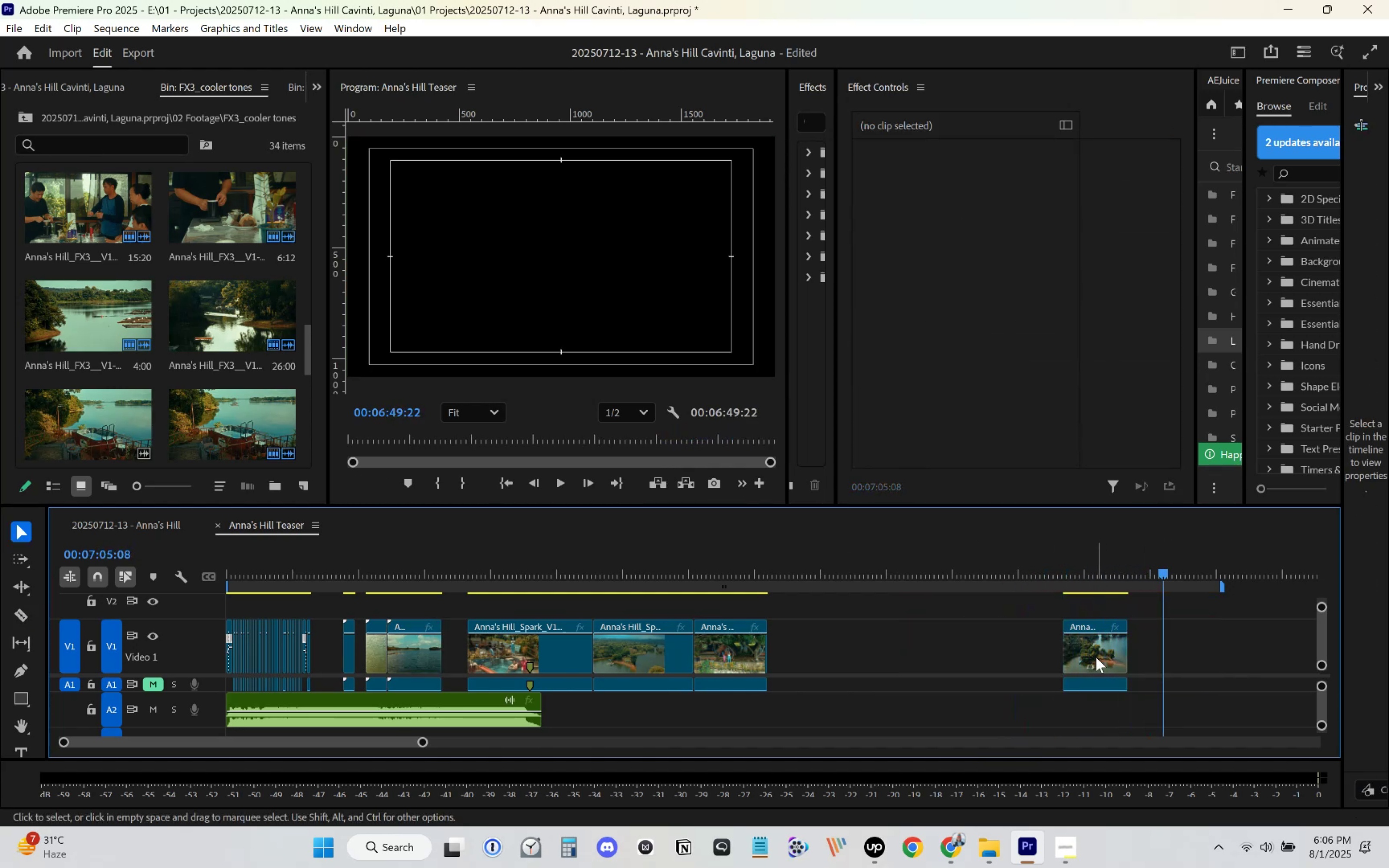 
left_click_drag(start_coordinate=[1096, 657], to_coordinate=[814, 660])
 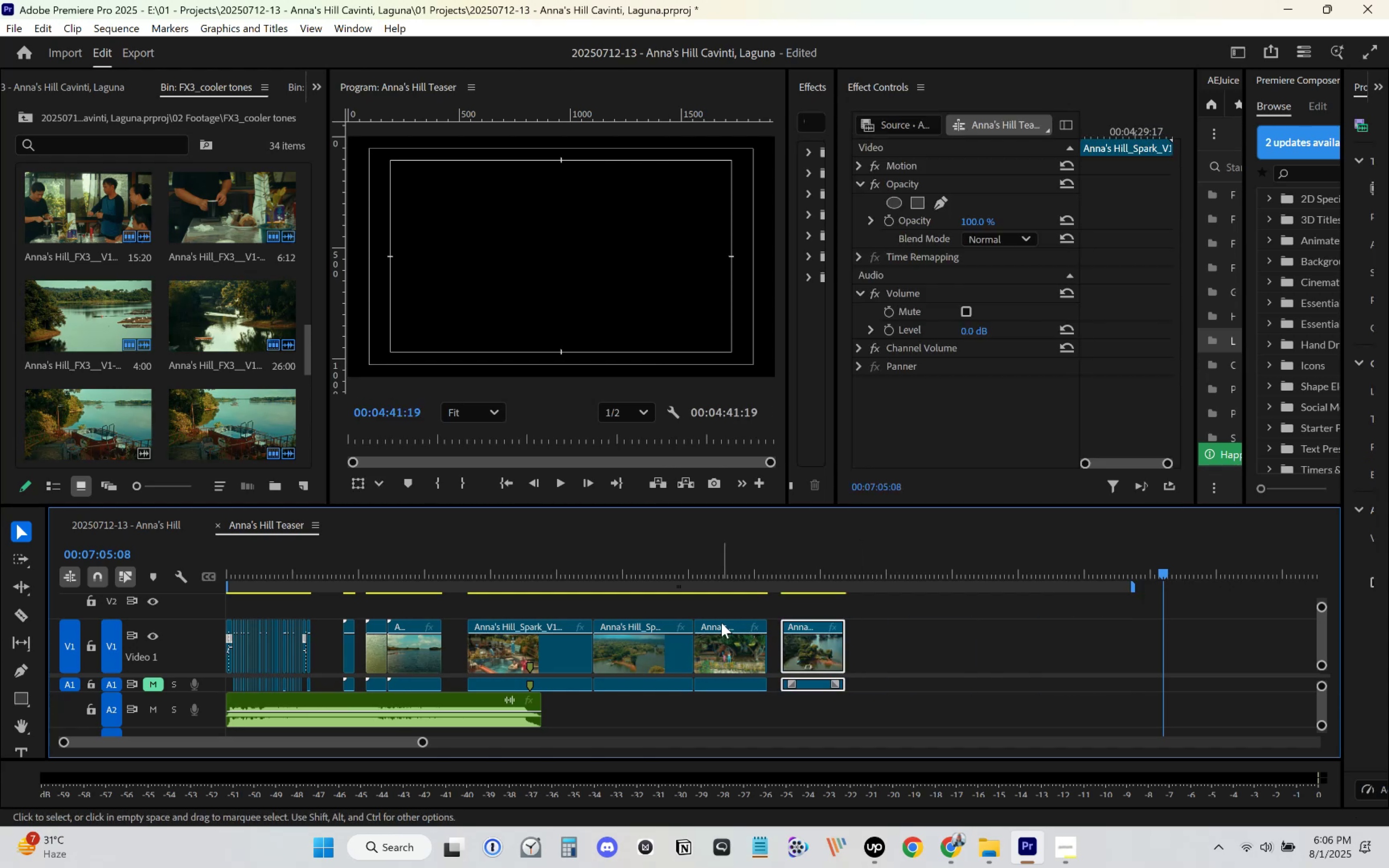 
left_click_drag(start_coordinate=[677, 568], to_coordinate=[771, 562])
 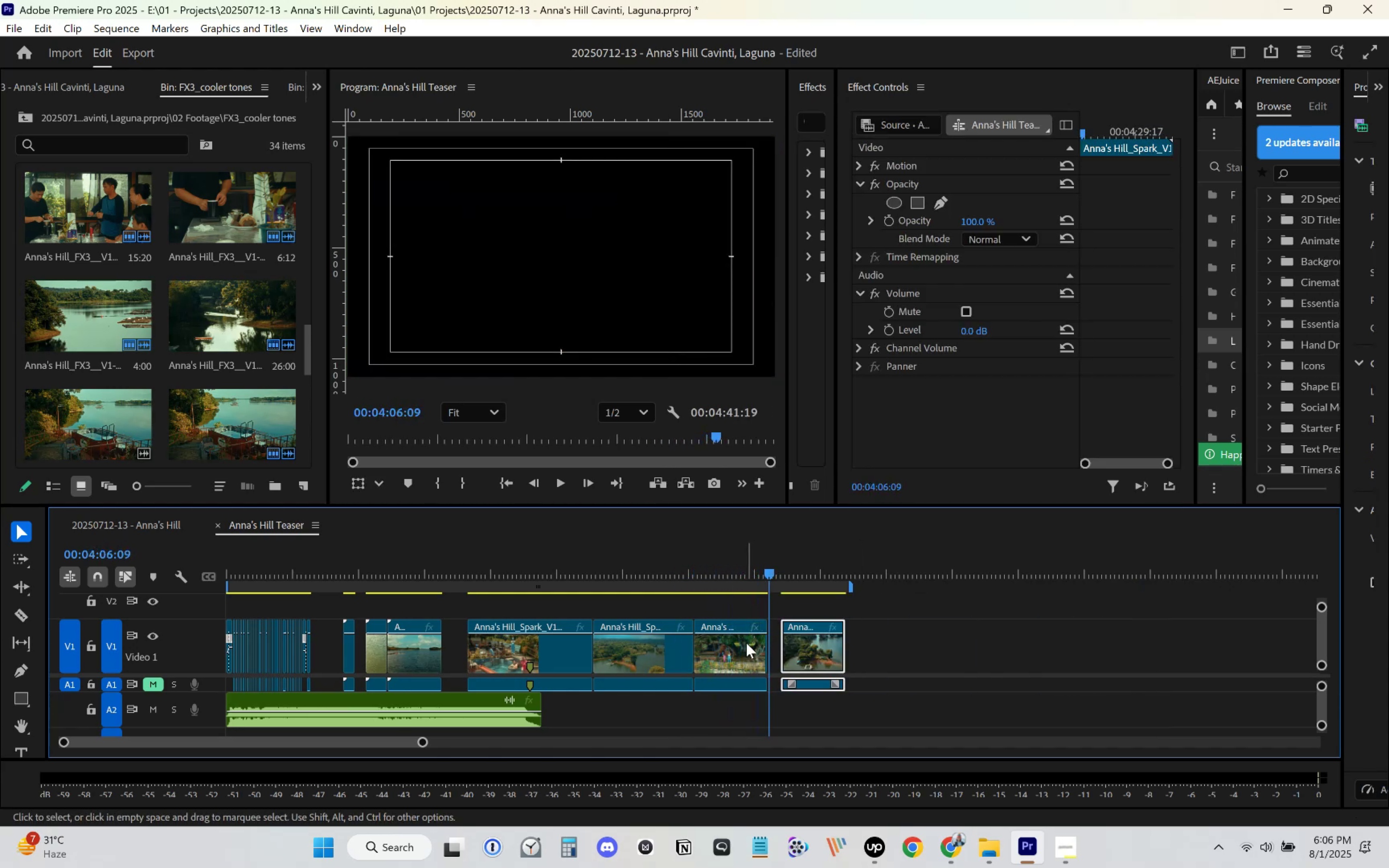 
left_click([741, 650])
 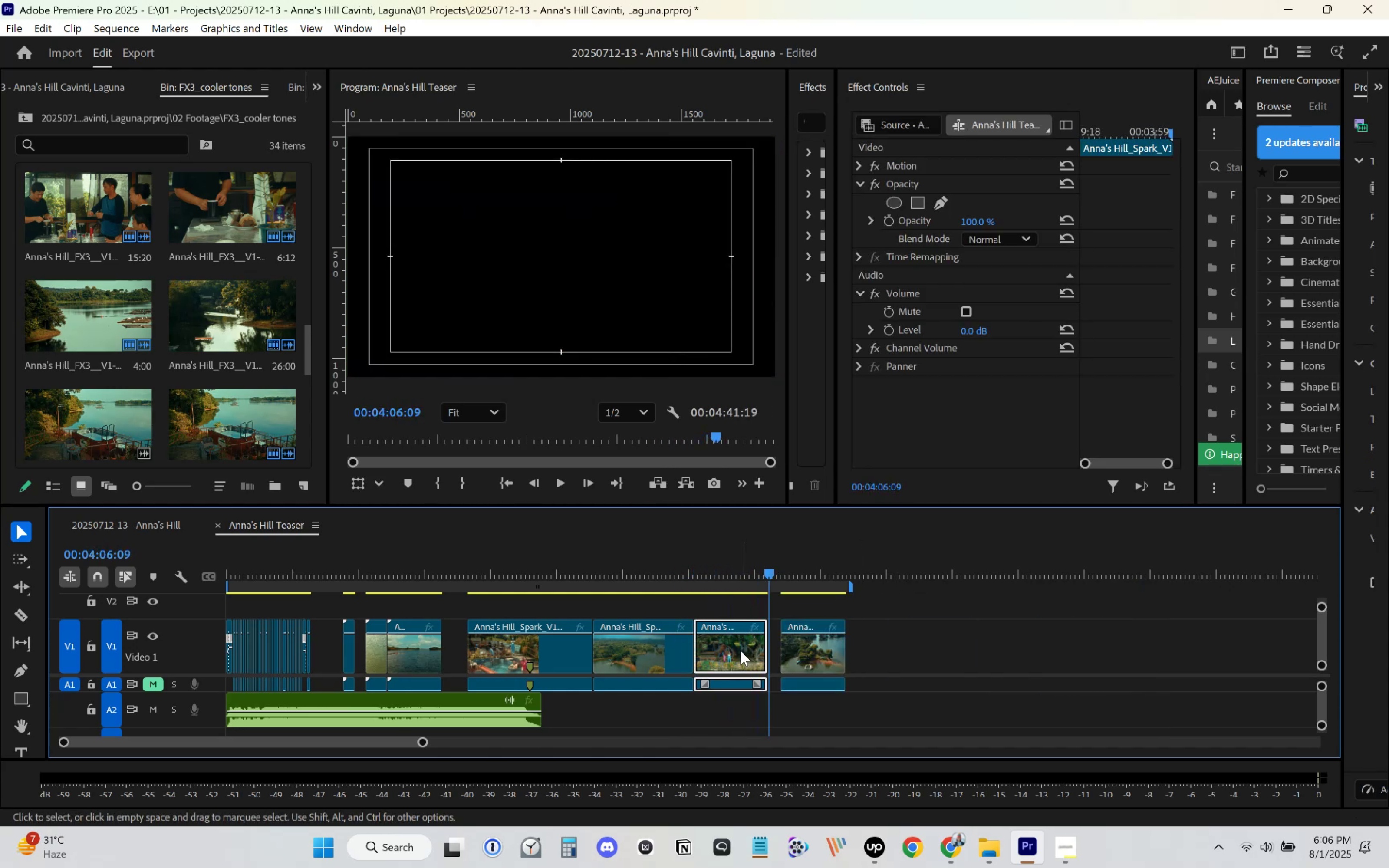 
key(Delete)
 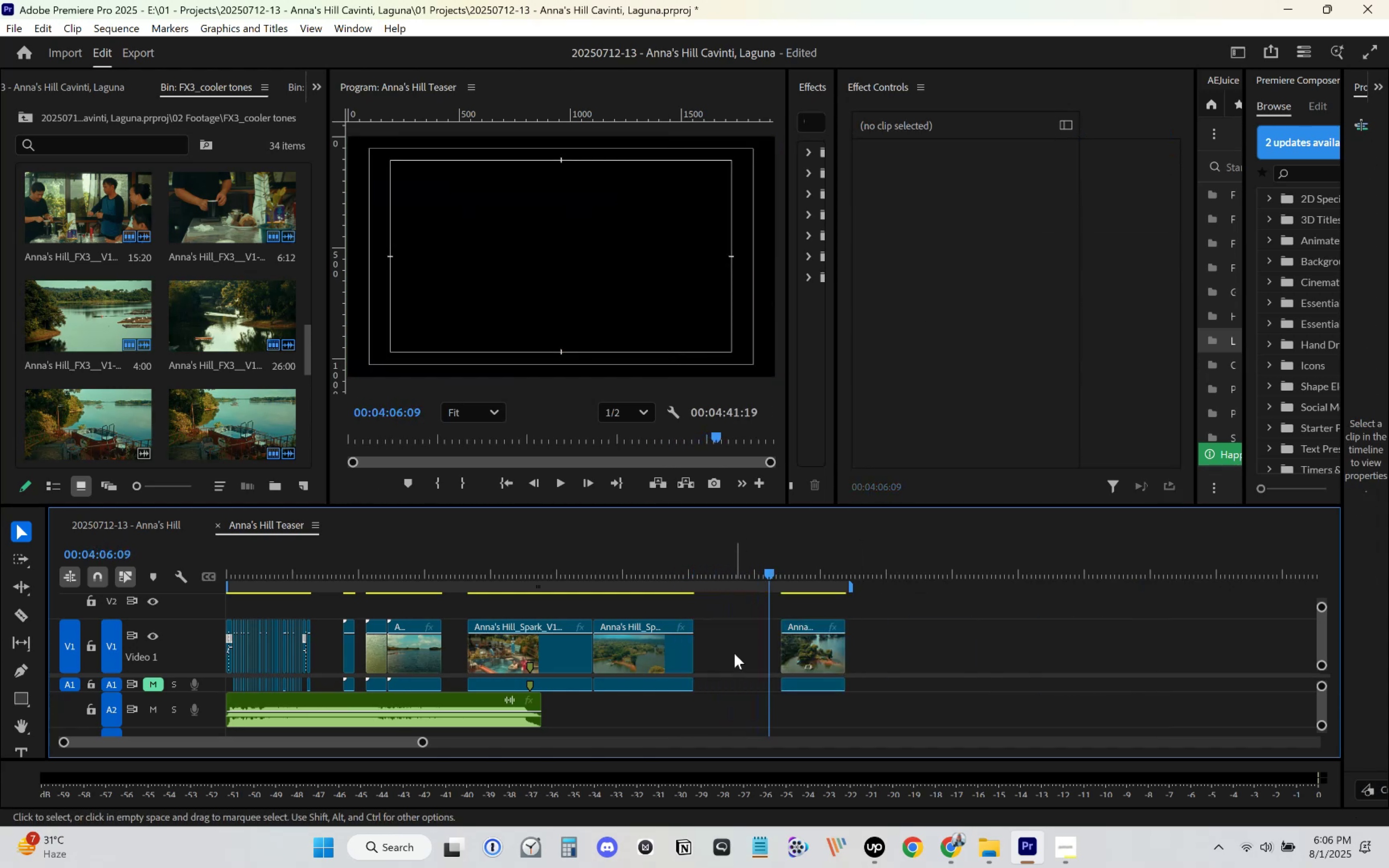 
left_click([734, 654])
 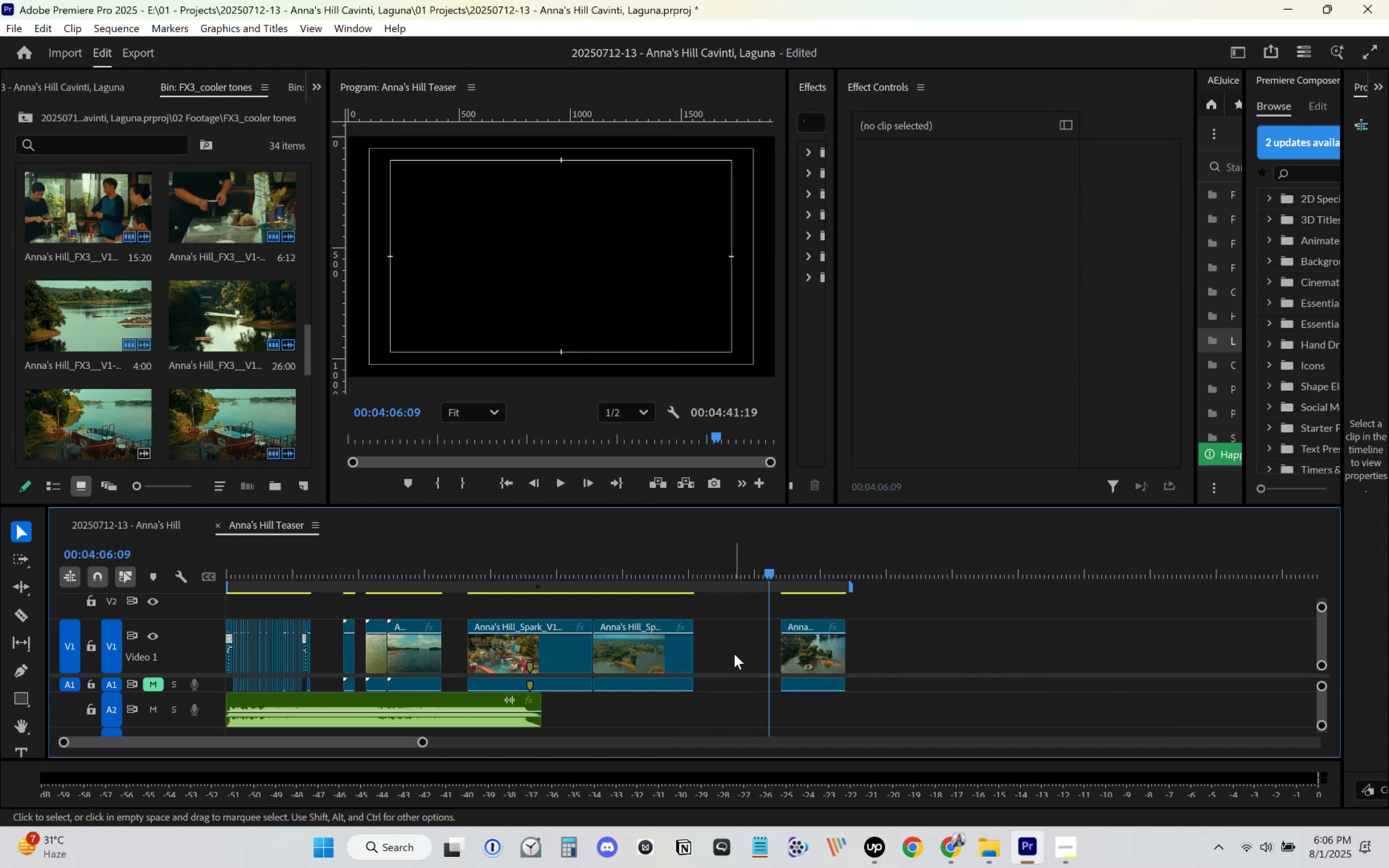 
key(Delete)
 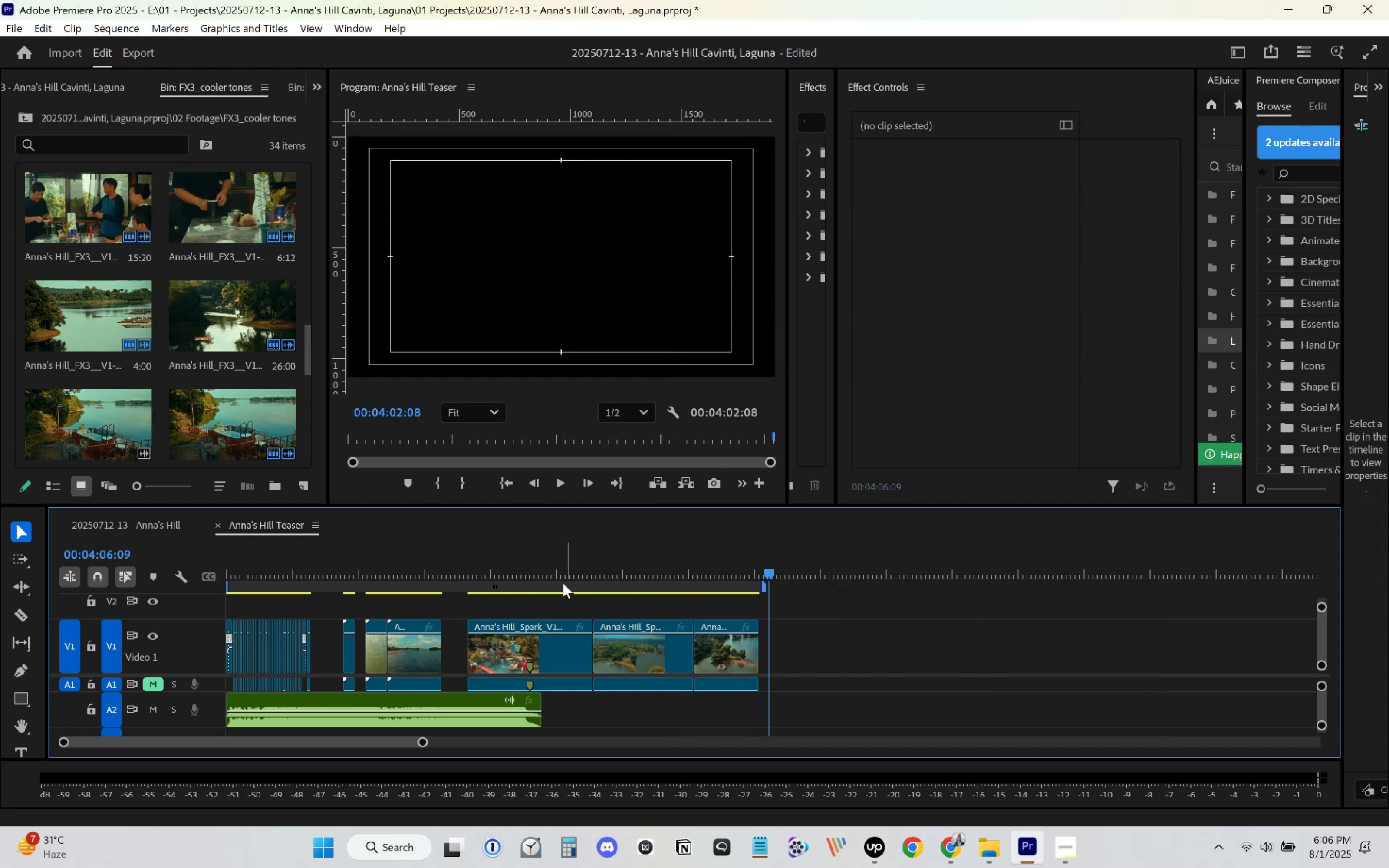 
left_click_drag(start_coordinate=[450, 571], to_coordinate=[348, 578])
 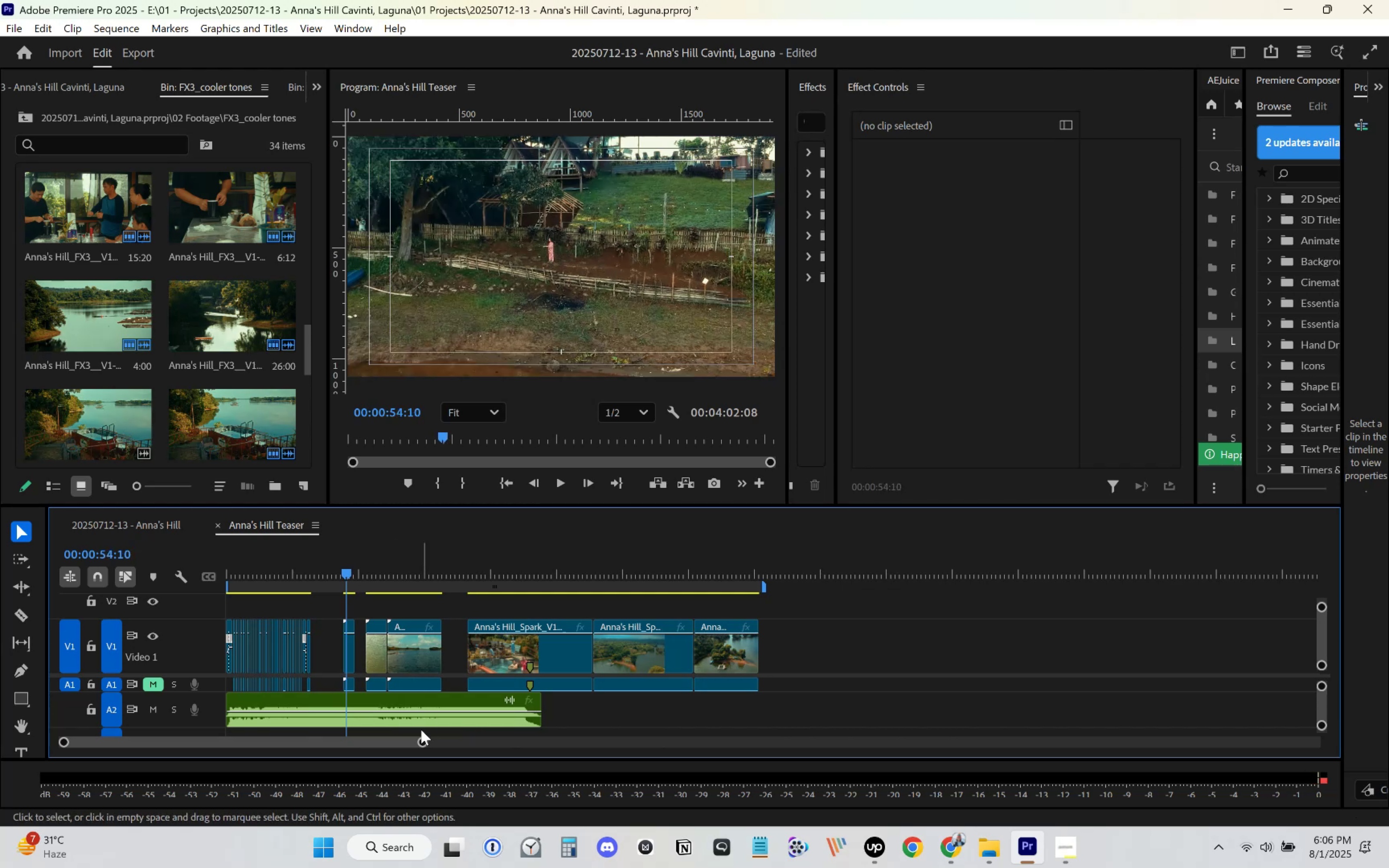 
left_click_drag(start_coordinate=[424, 746], to_coordinate=[293, 736])
 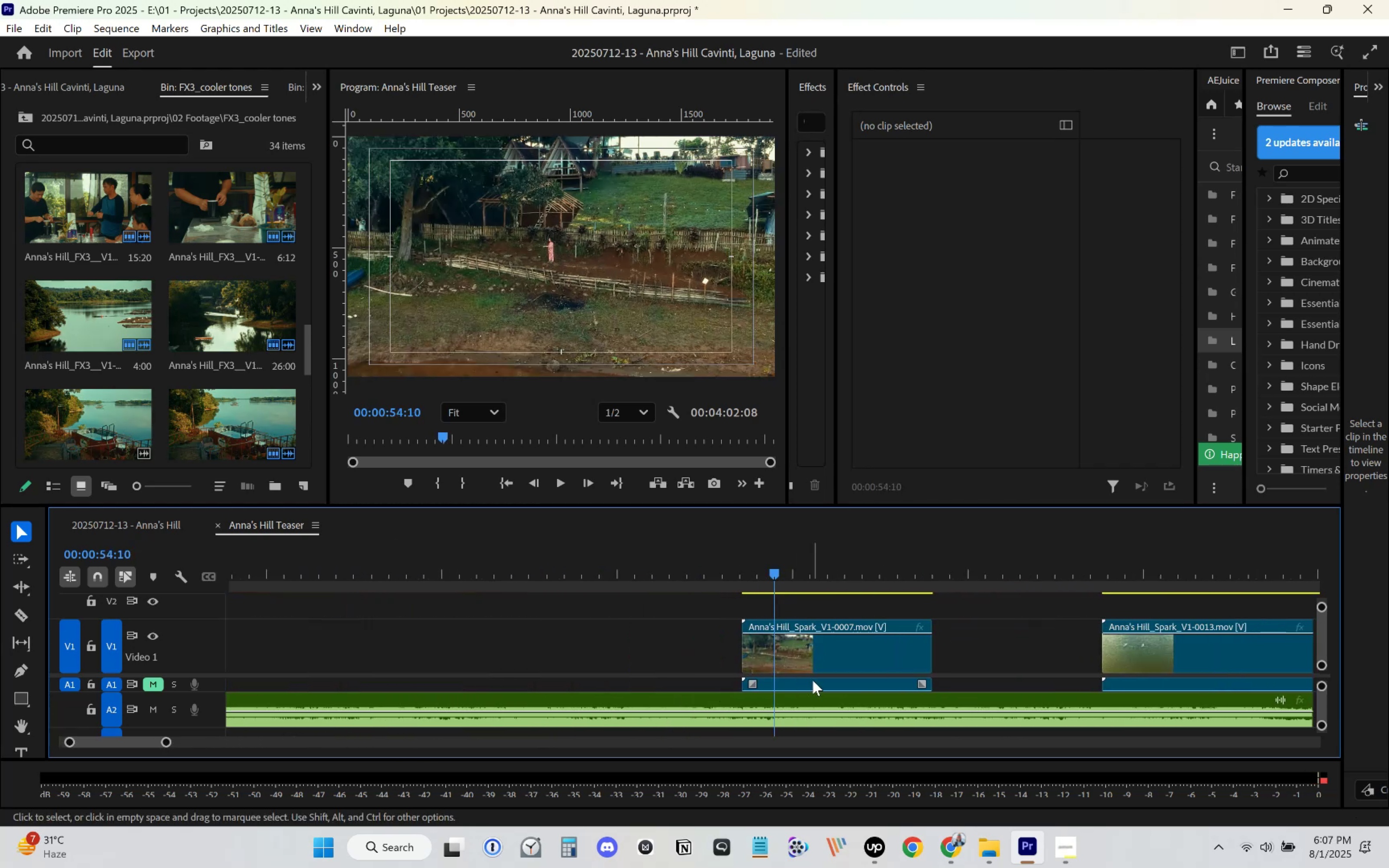 
left_click_drag(start_coordinate=[816, 663], to_coordinate=[421, 657])
 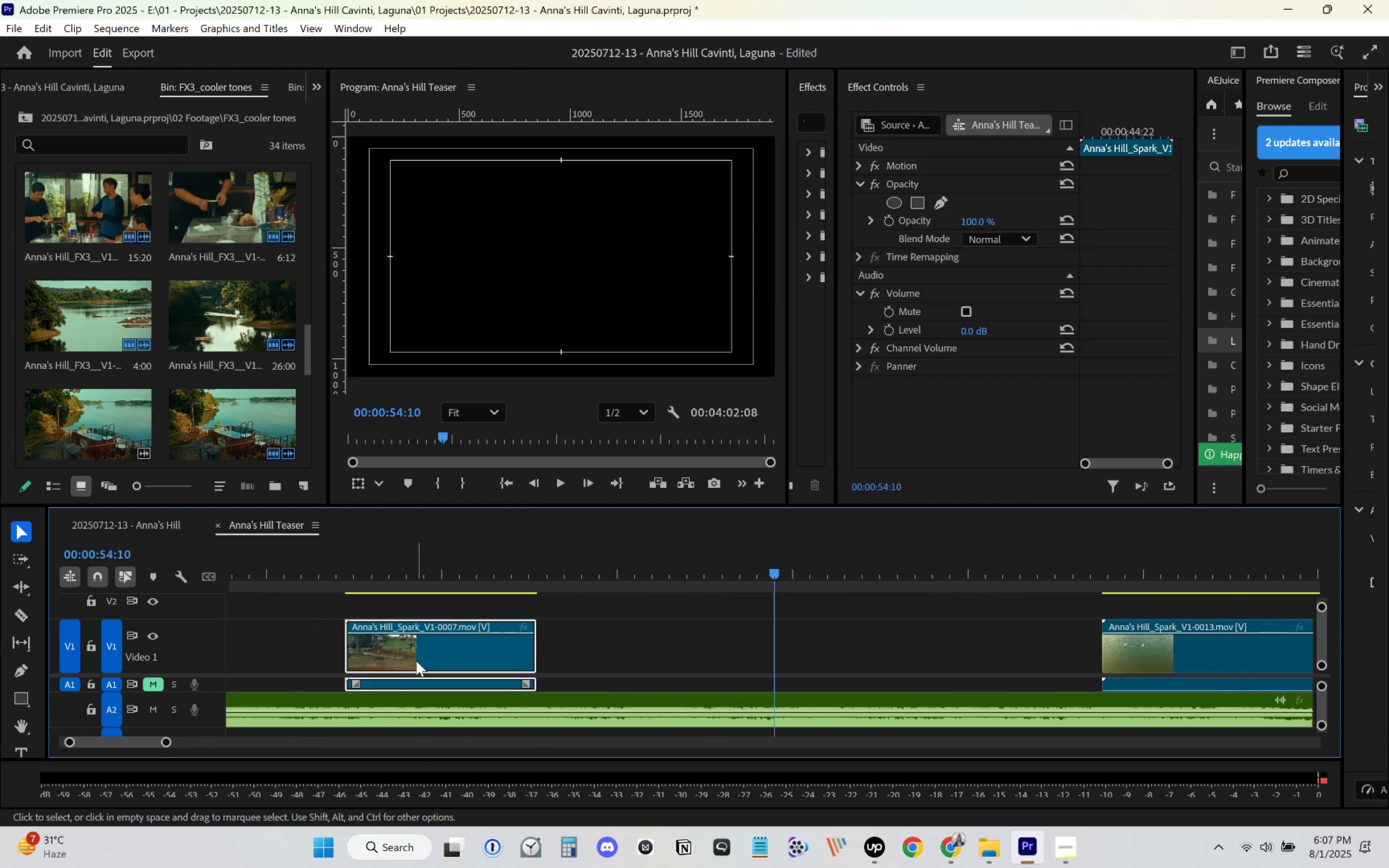 
scroll: coordinate [428, 652], scroll_direction: up, amount: 9.0
 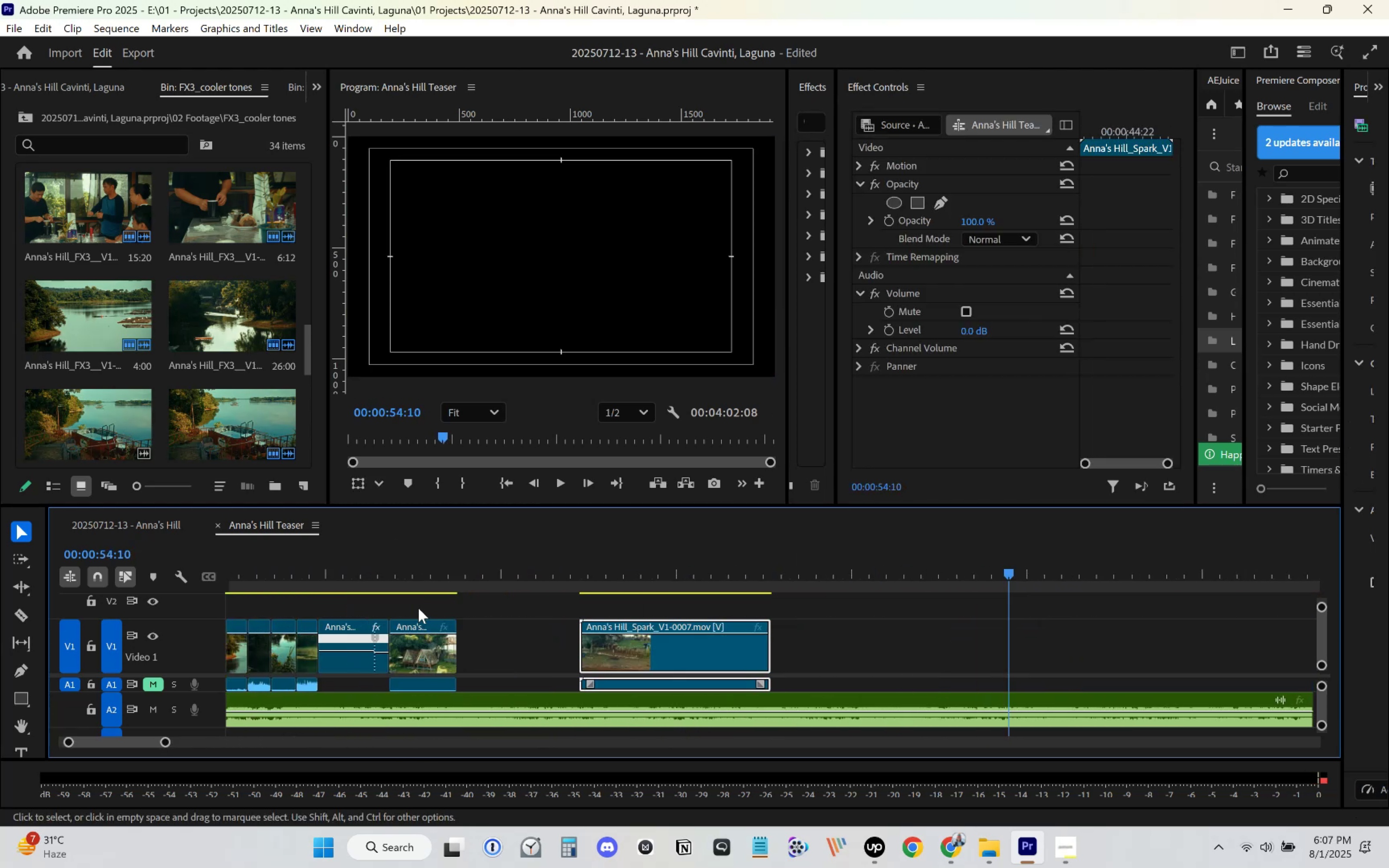 
left_click([425, 551])
 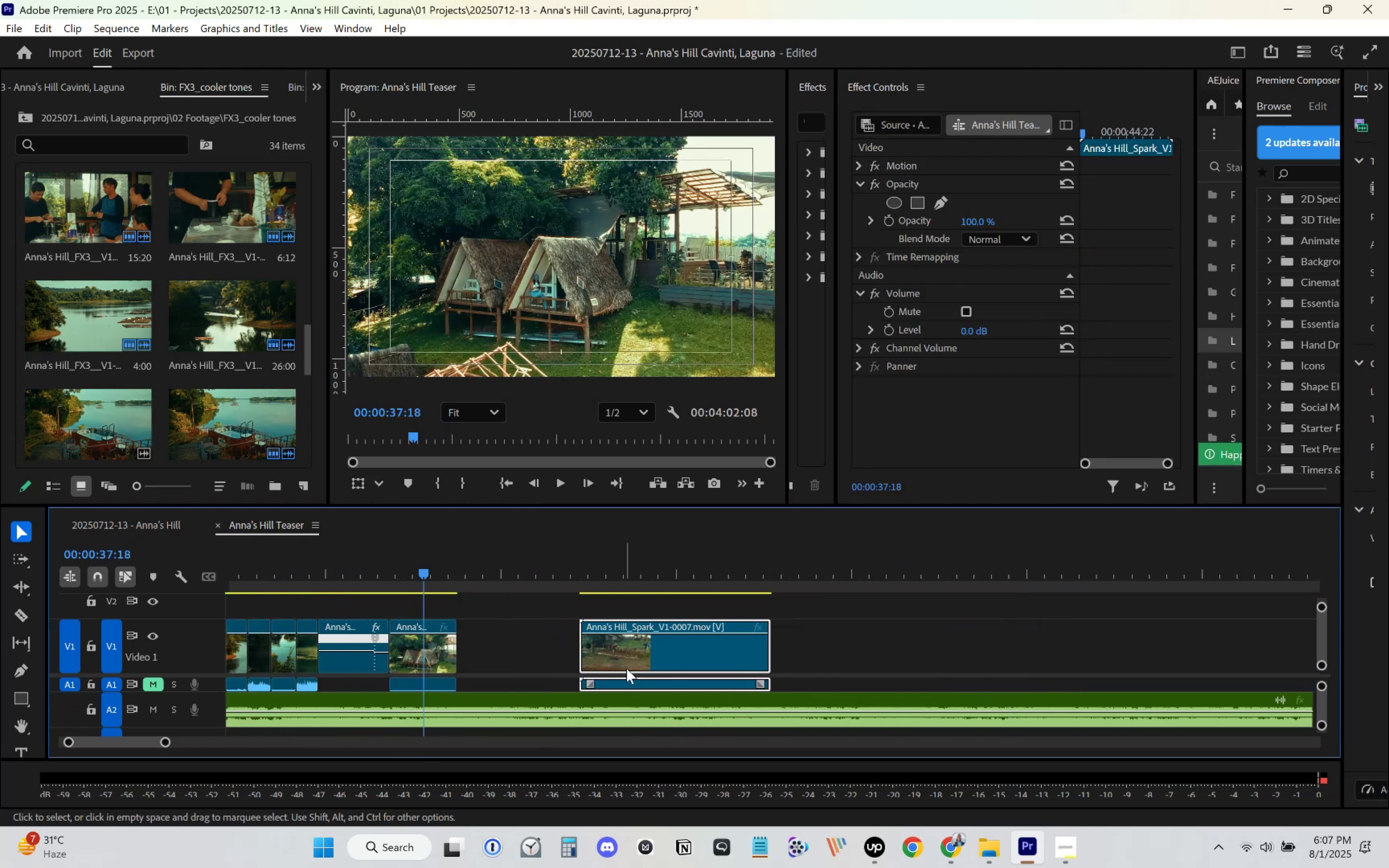 
left_click_drag(start_coordinate=[637, 661], to_coordinate=[523, 659])
 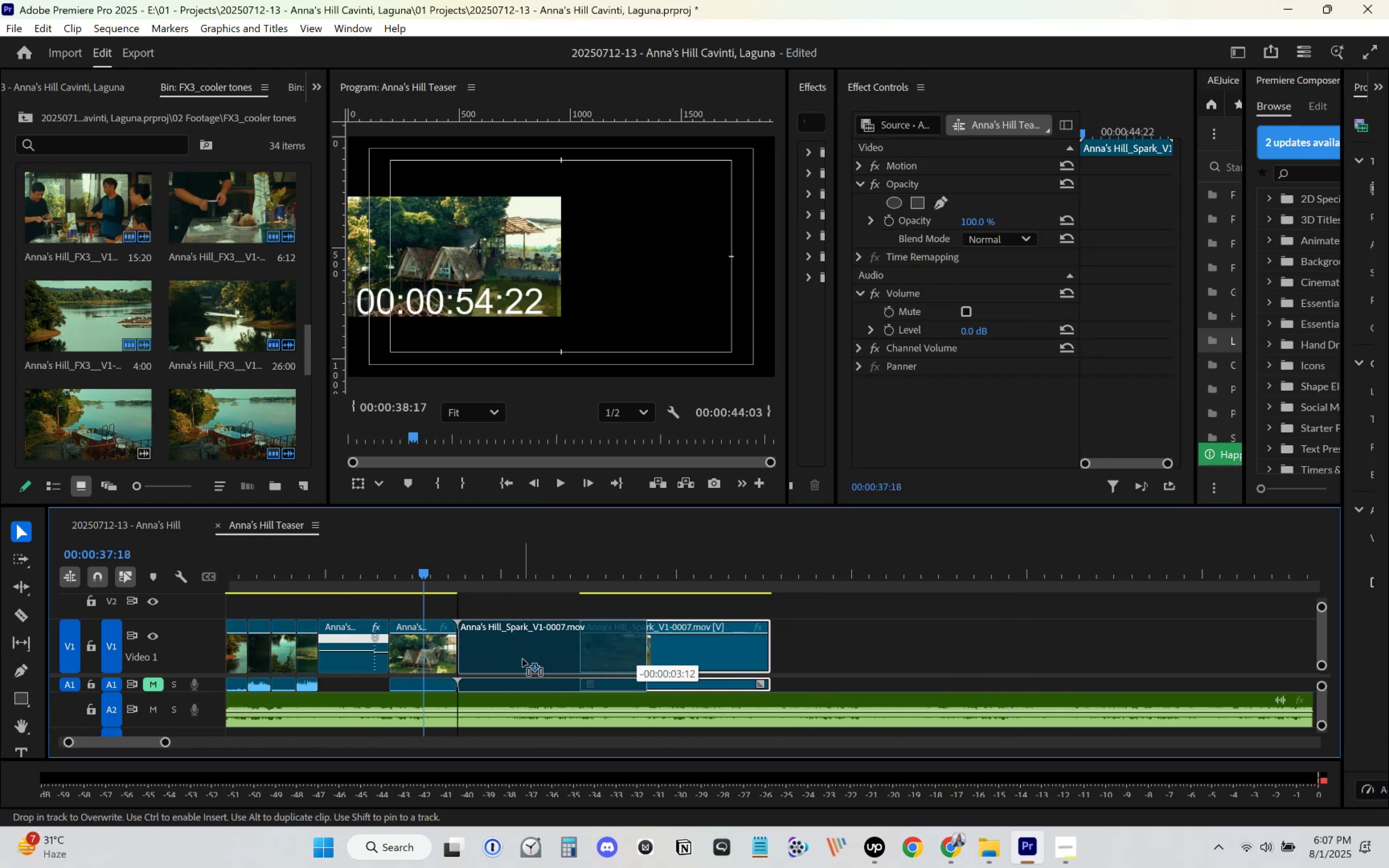 
key(Space)
 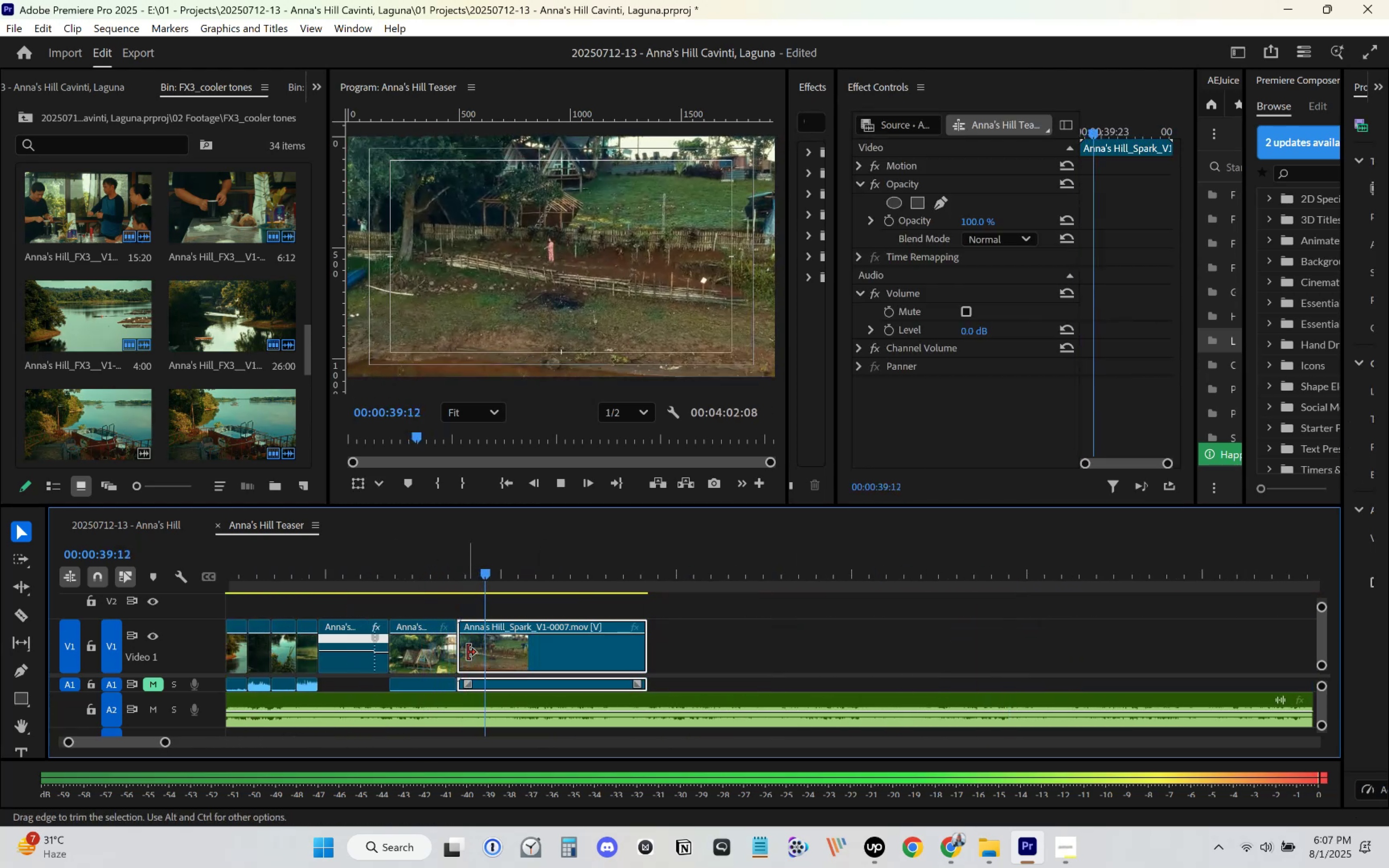 
key(Space)
 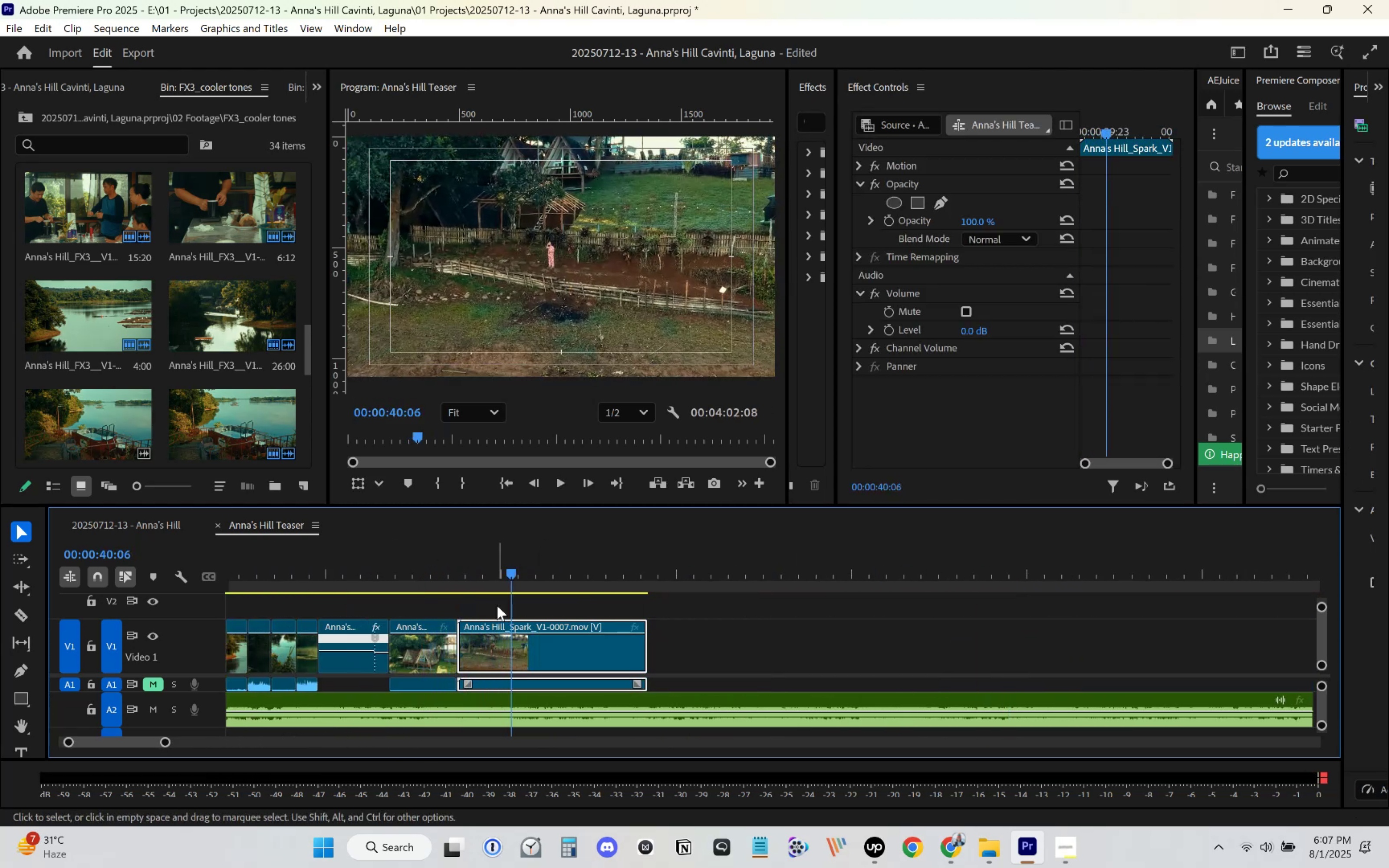 
left_click_drag(start_coordinate=[507, 572], to_coordinate=[491, 587])
 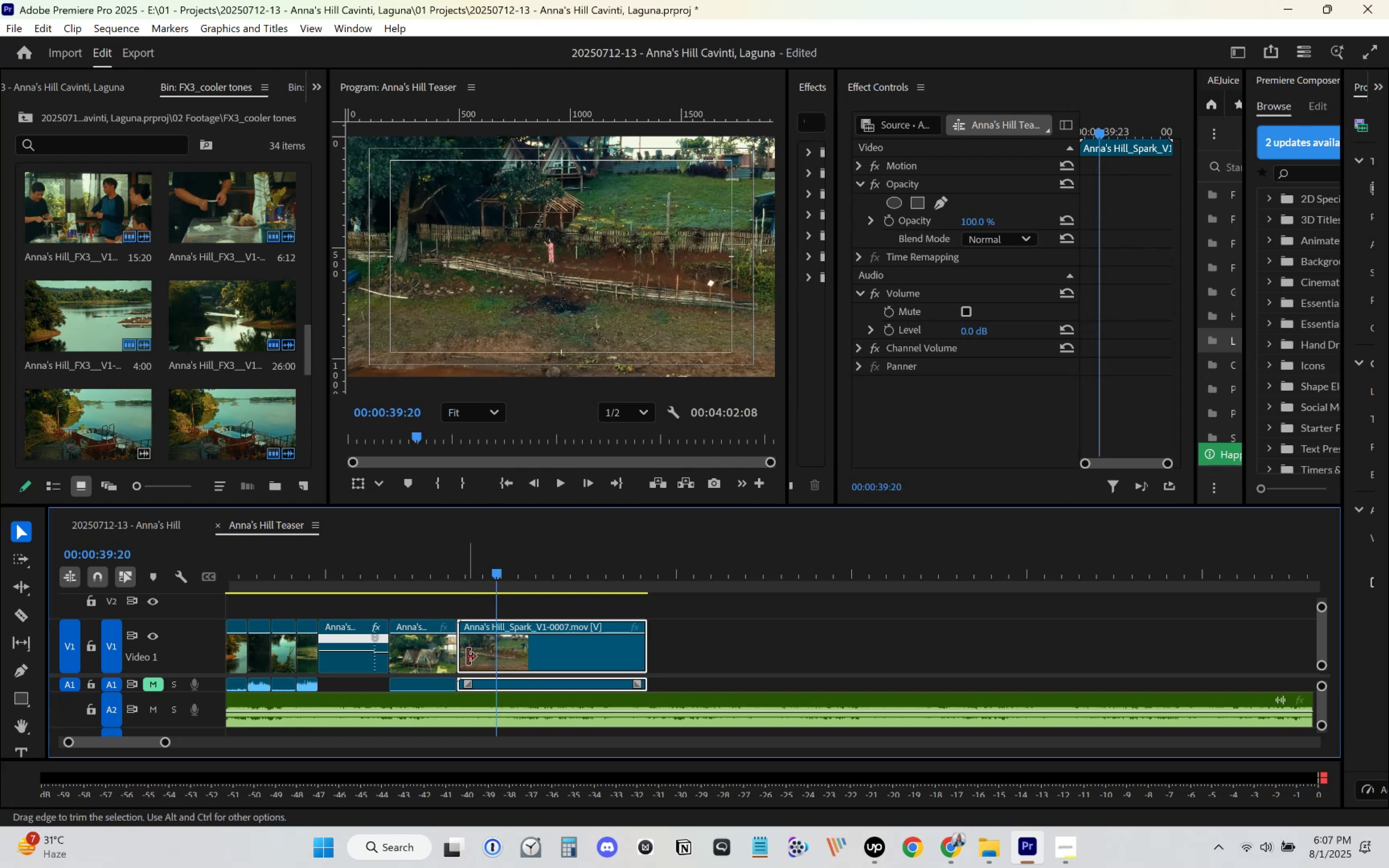 
left_click_drag(start_coordinate=[464, 657], to_coordinate=[503, 653])
 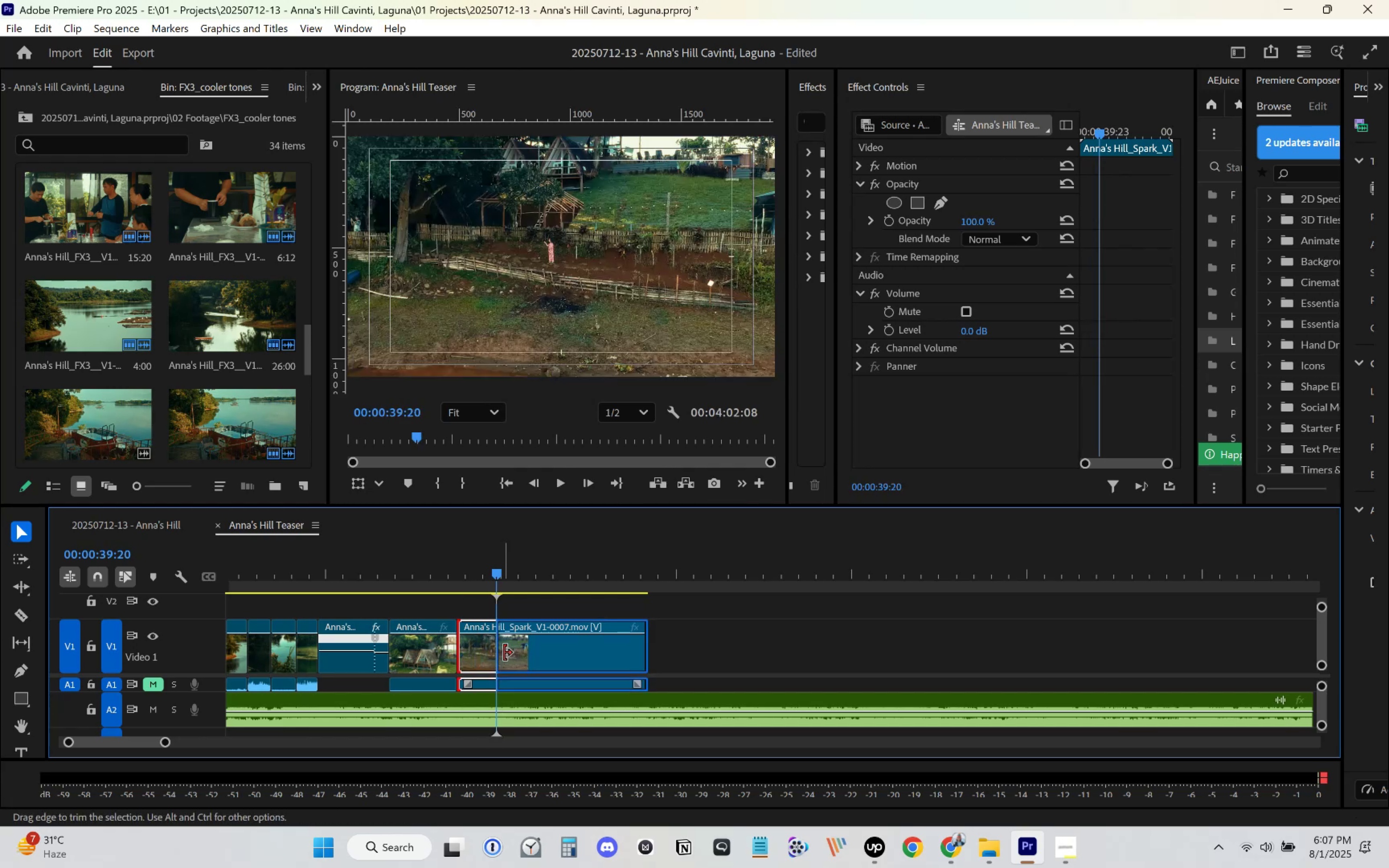 
left_click_drag(start_coordinate=[547, 655], to_coordinate=[512, 658])
 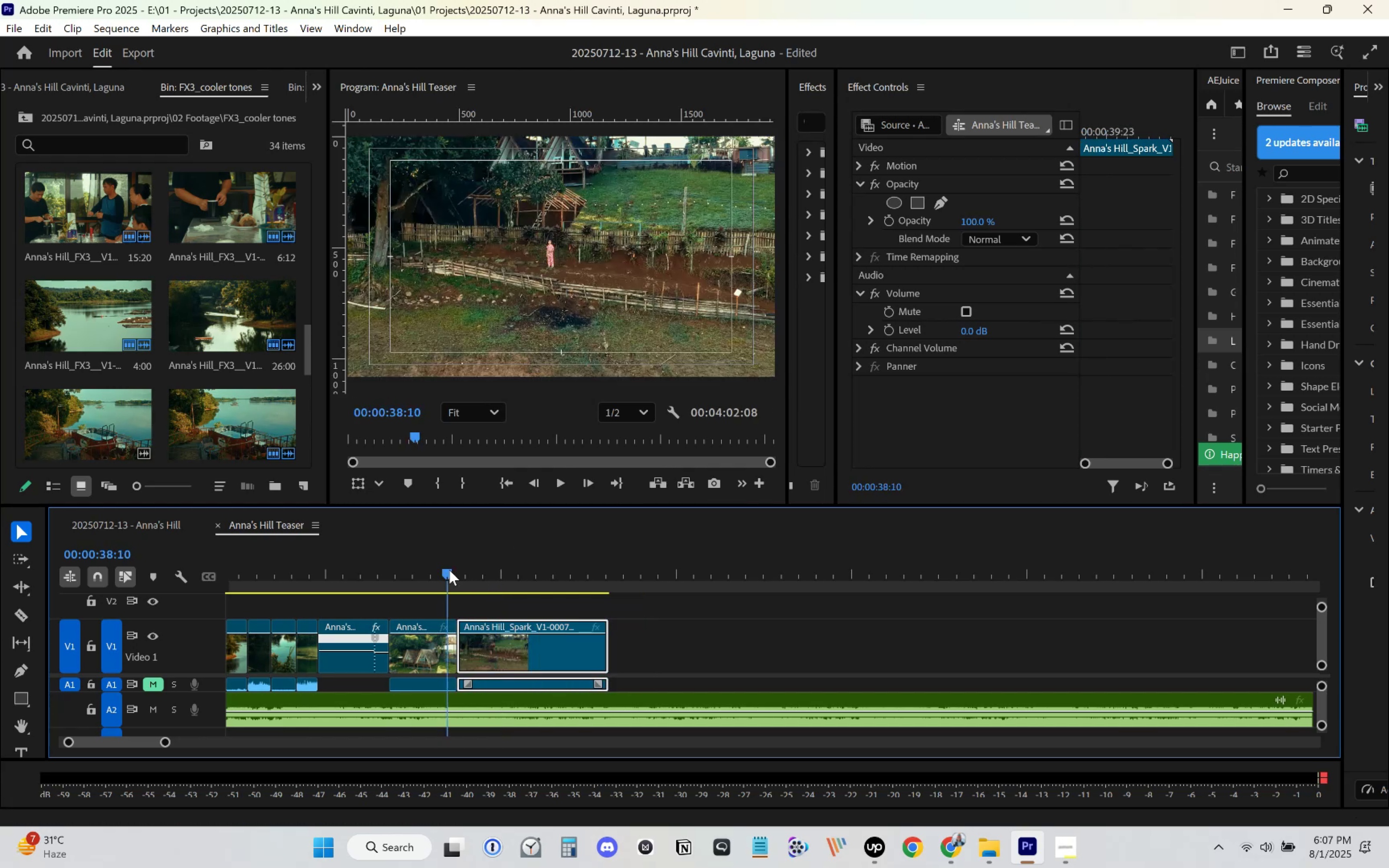 
key(Space)
 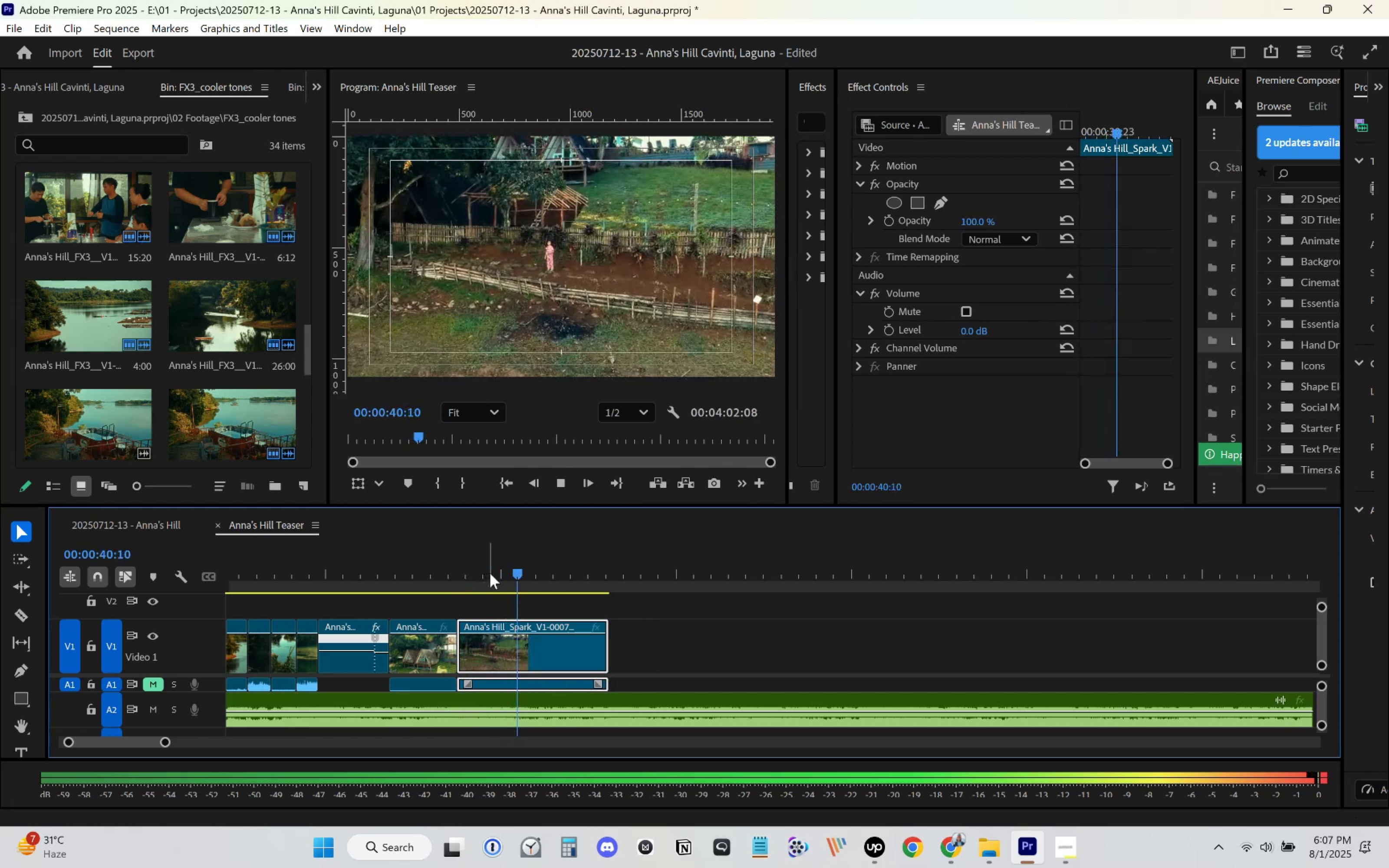 
key(Space)
 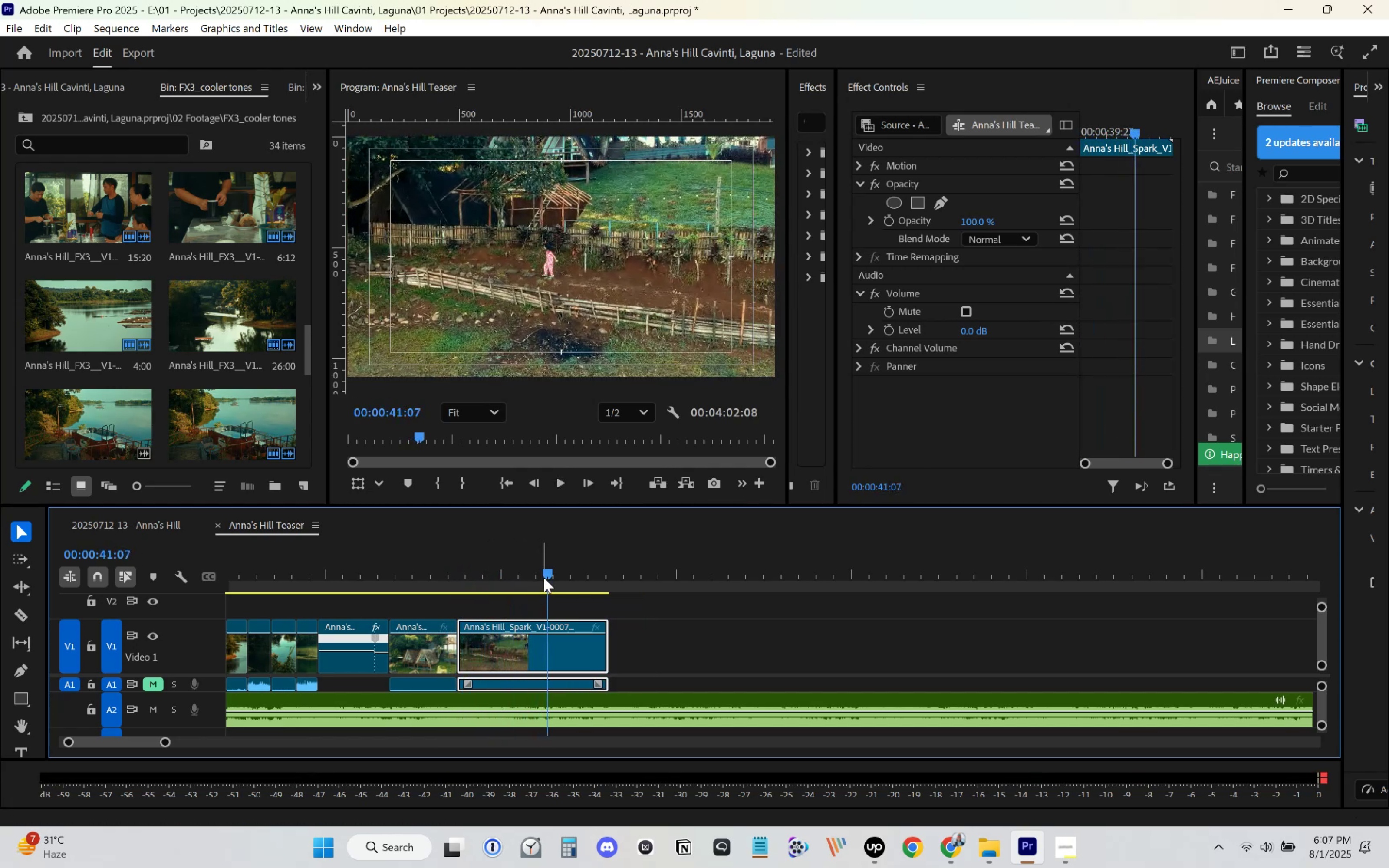 
left_click_drag(start_coordinate=[551, 562], to_coordinate=[533, 582])
 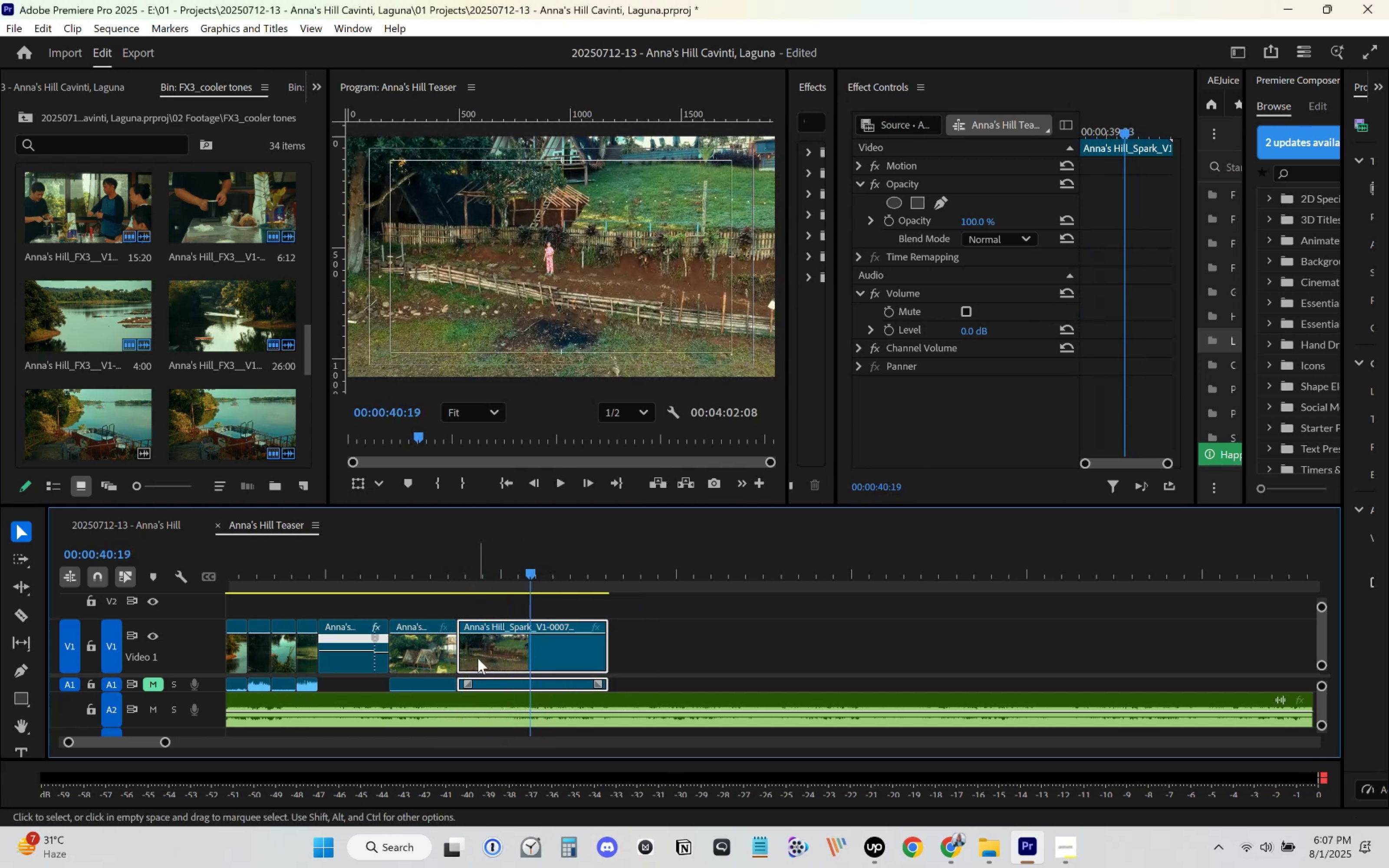 
left_click_drag(start_coordinate=[467, 656], to_coordinate=[538, 653])
 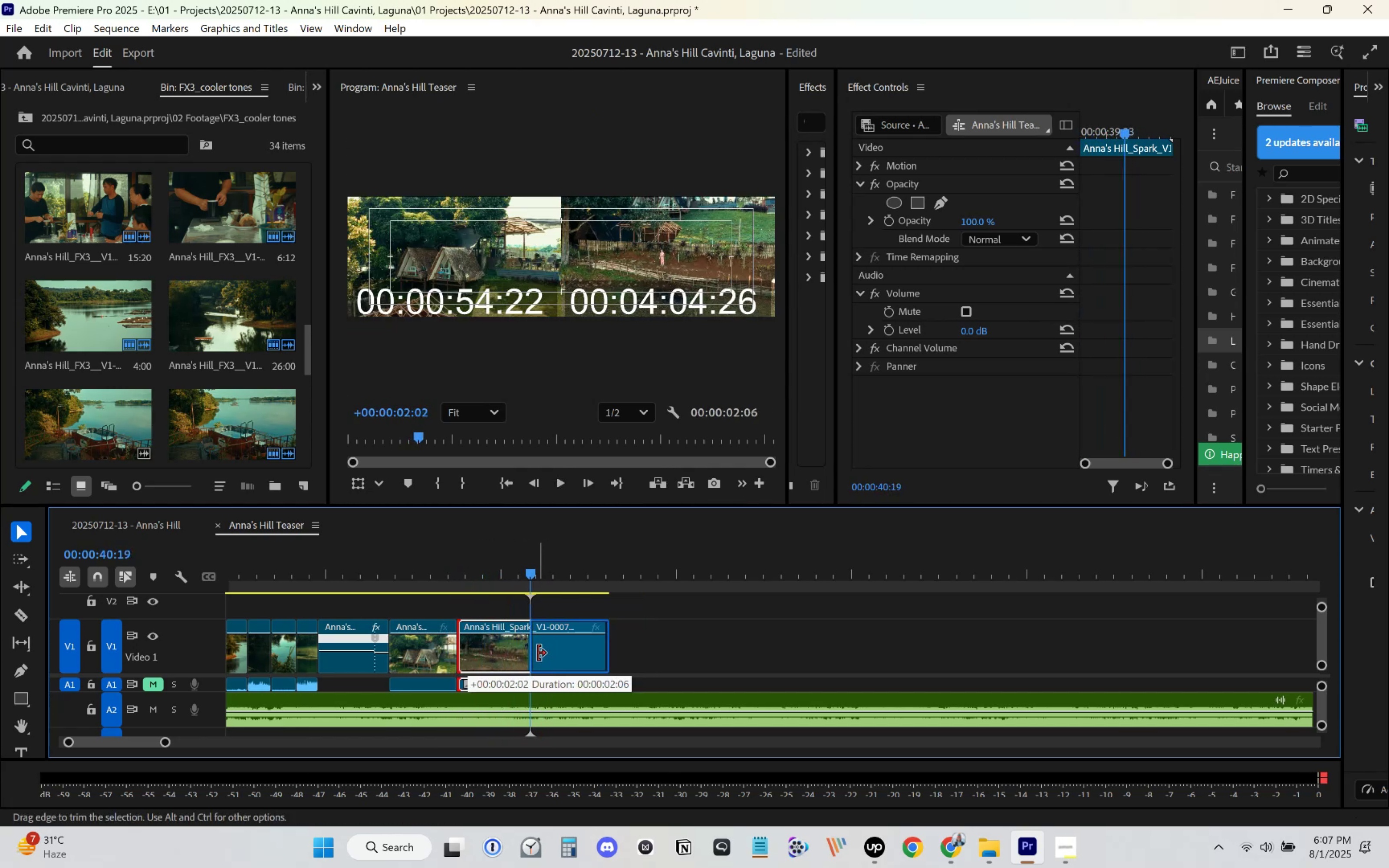 
left_click_drag(start_coordinate=[564, 653], to_coordinate=[494, 656])
 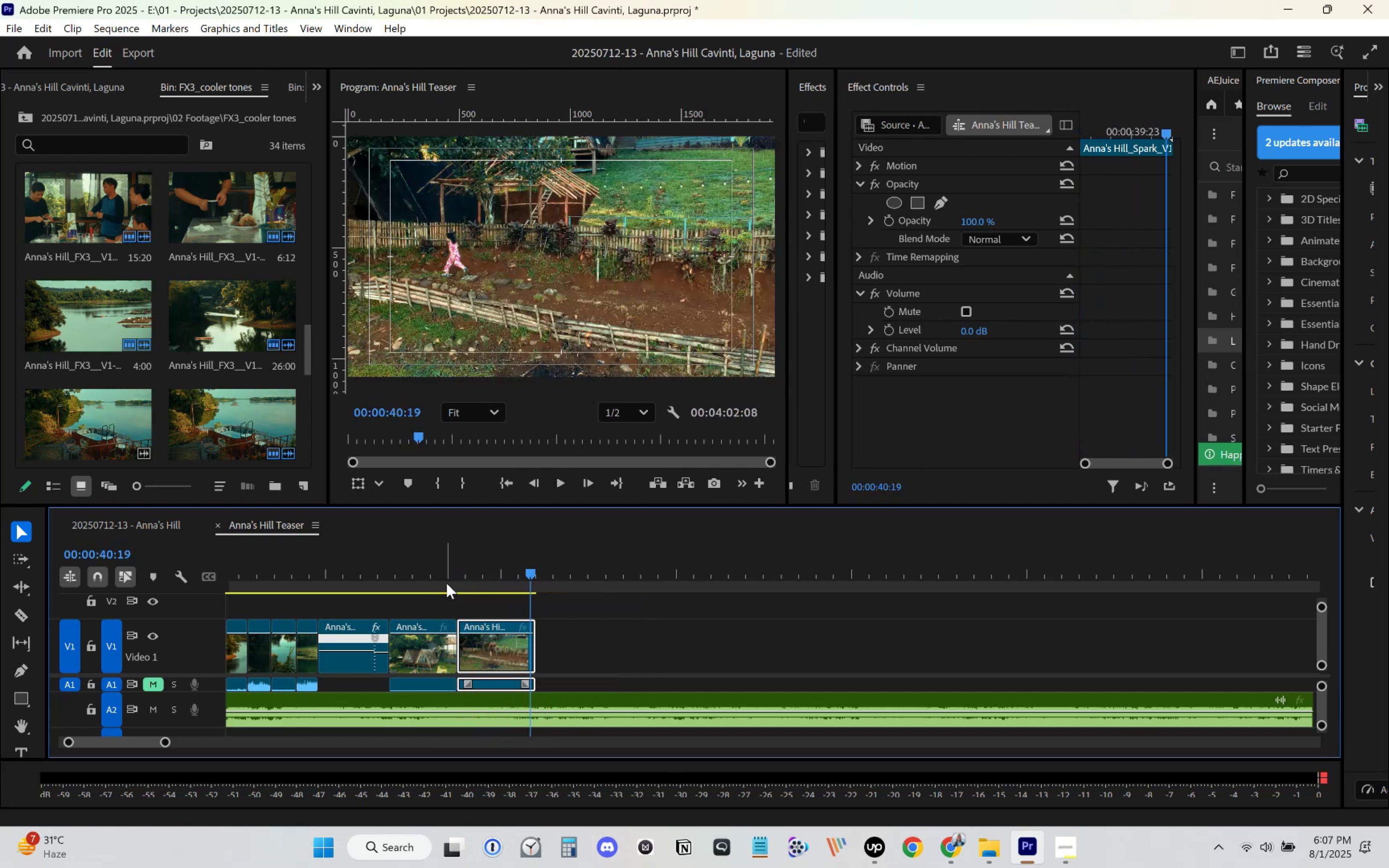 
left_click([444, 568])
 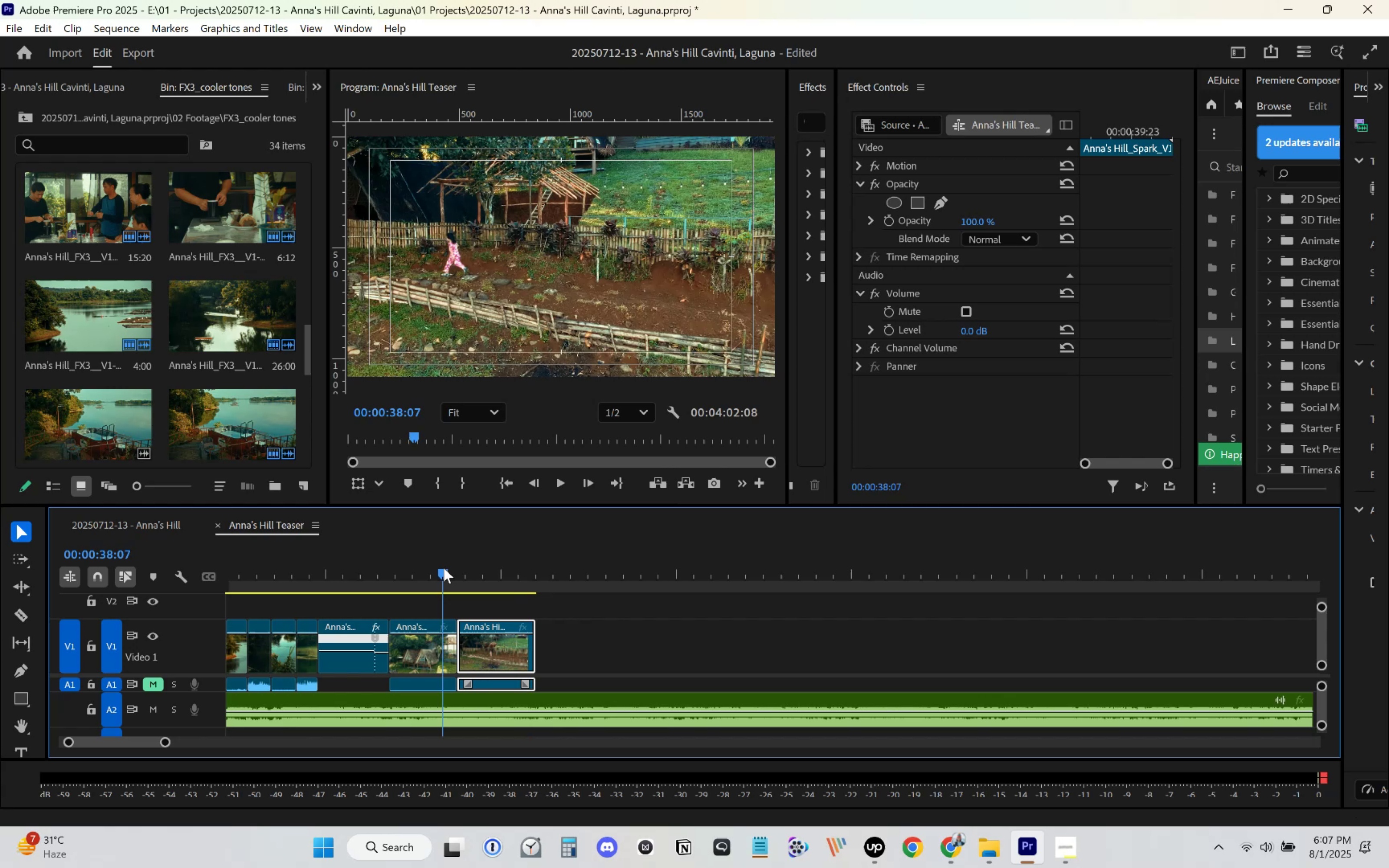 
key(Space)
 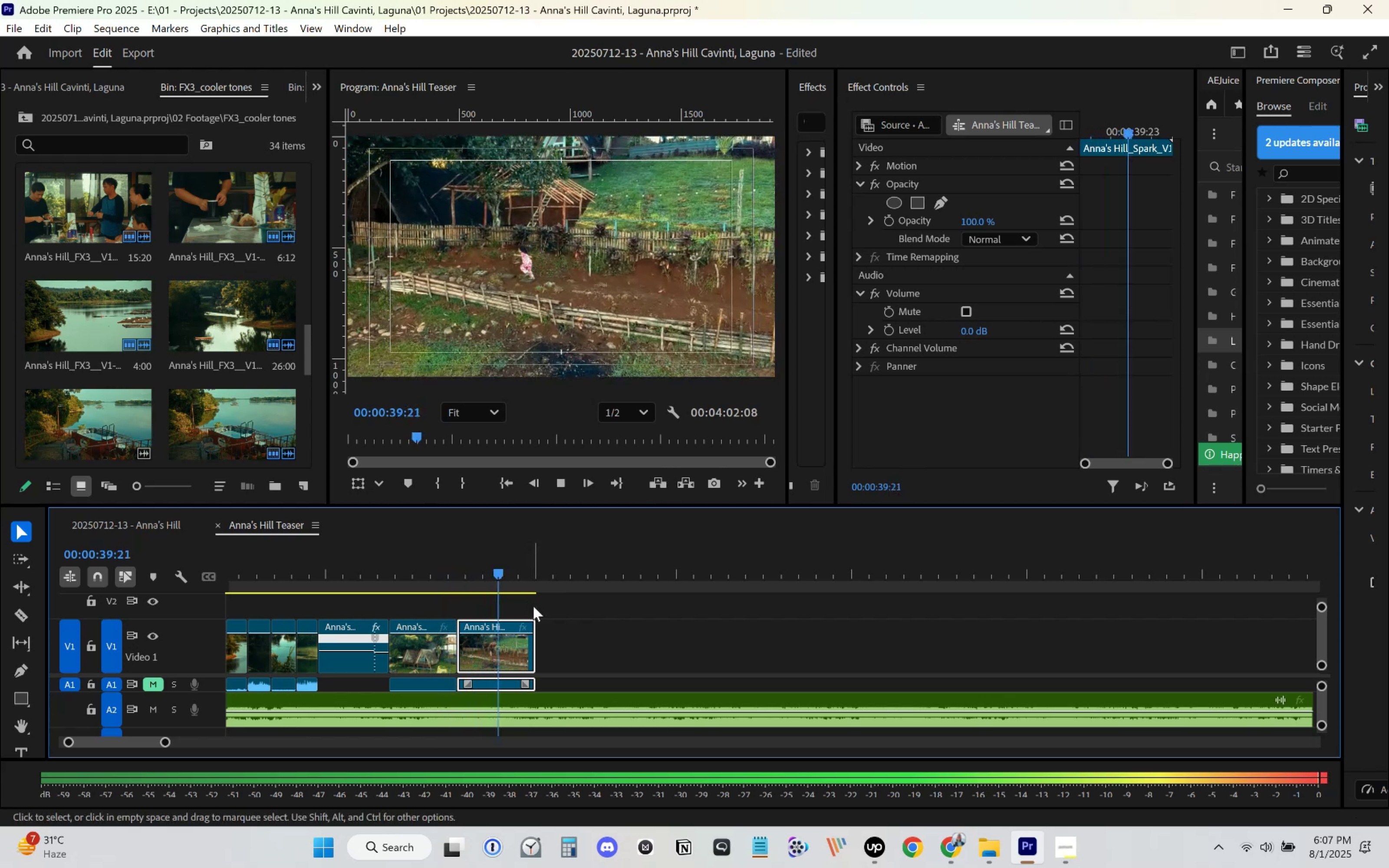 
key(Space)
 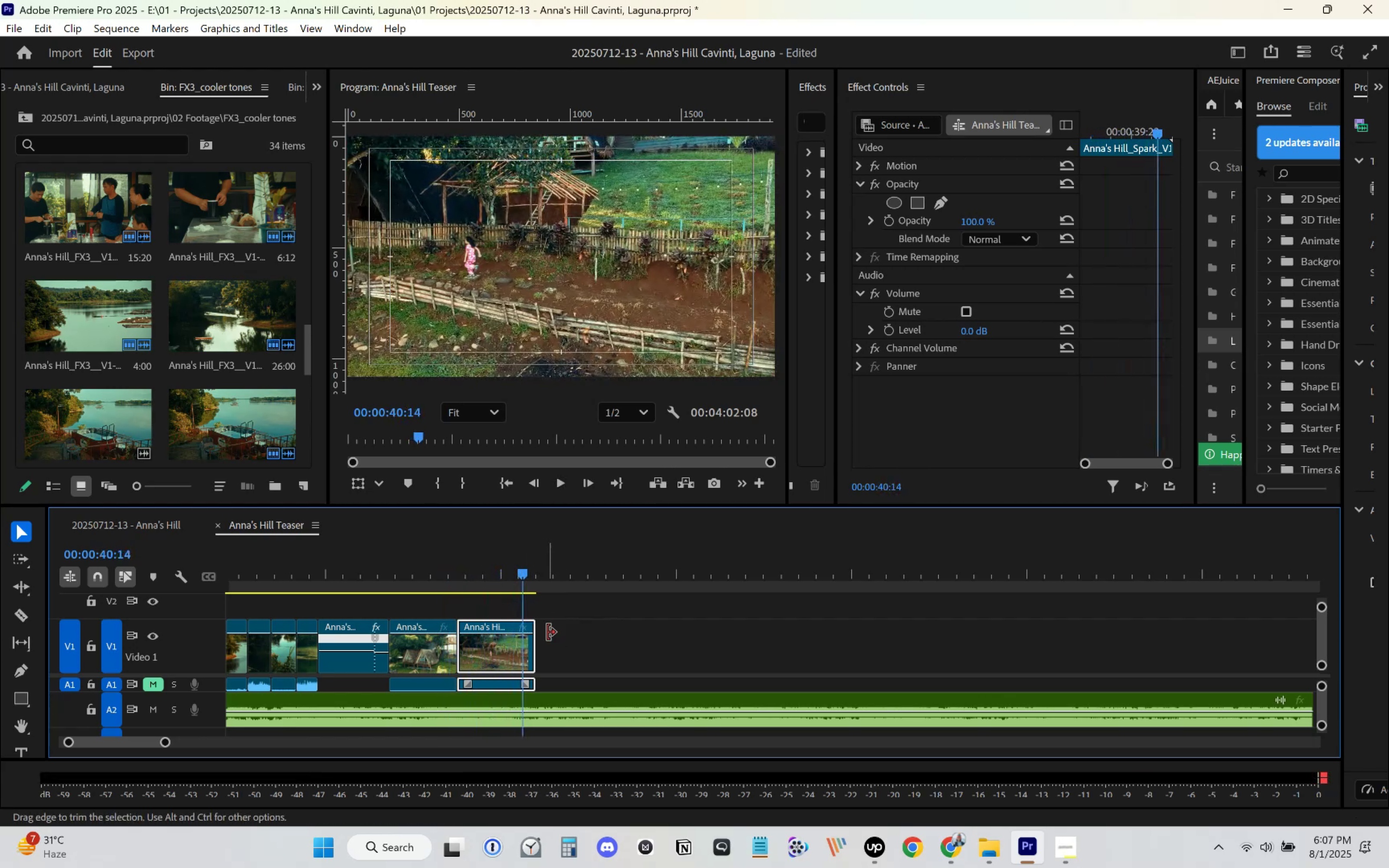 
key(Space)
 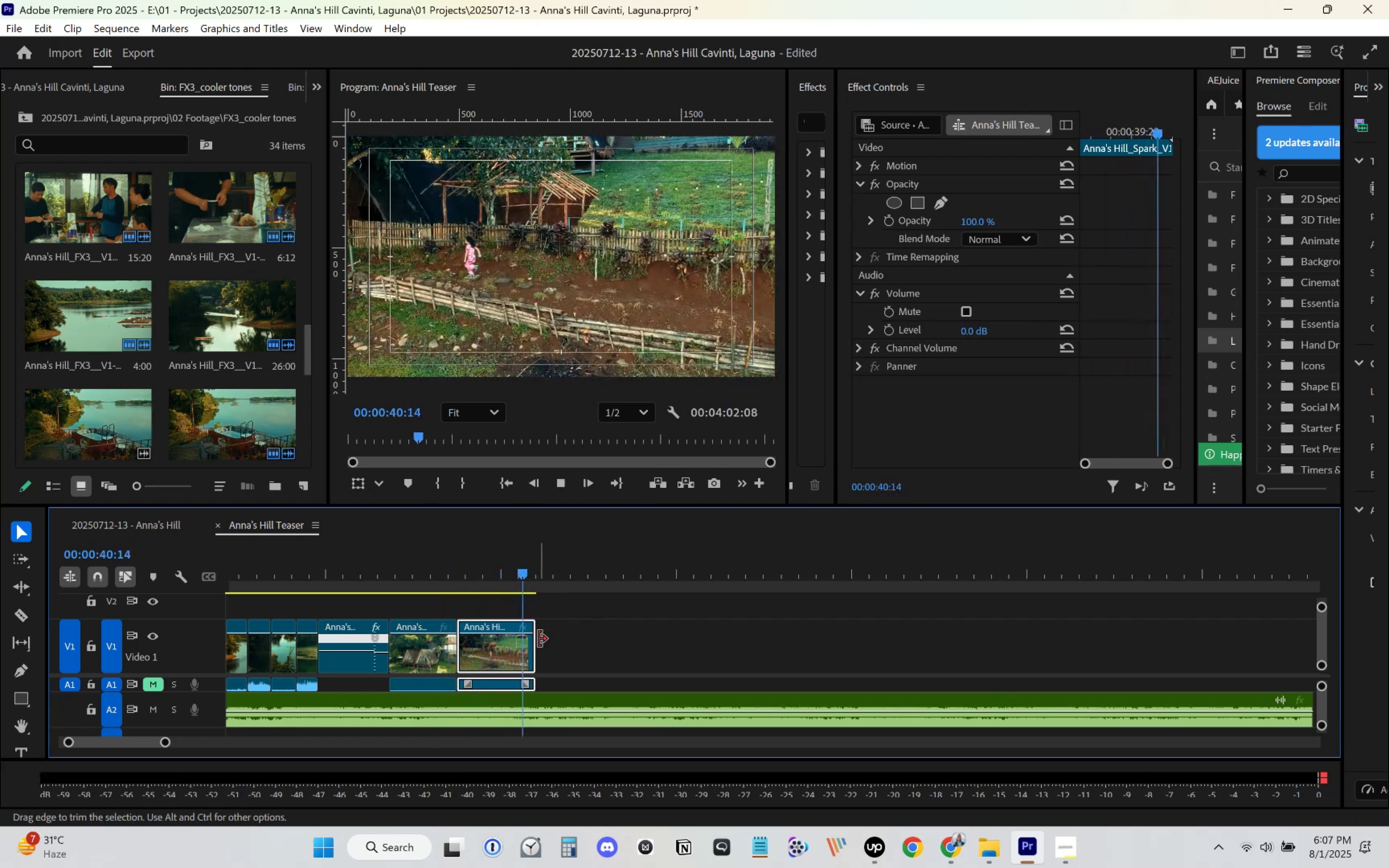 
key(Space)
 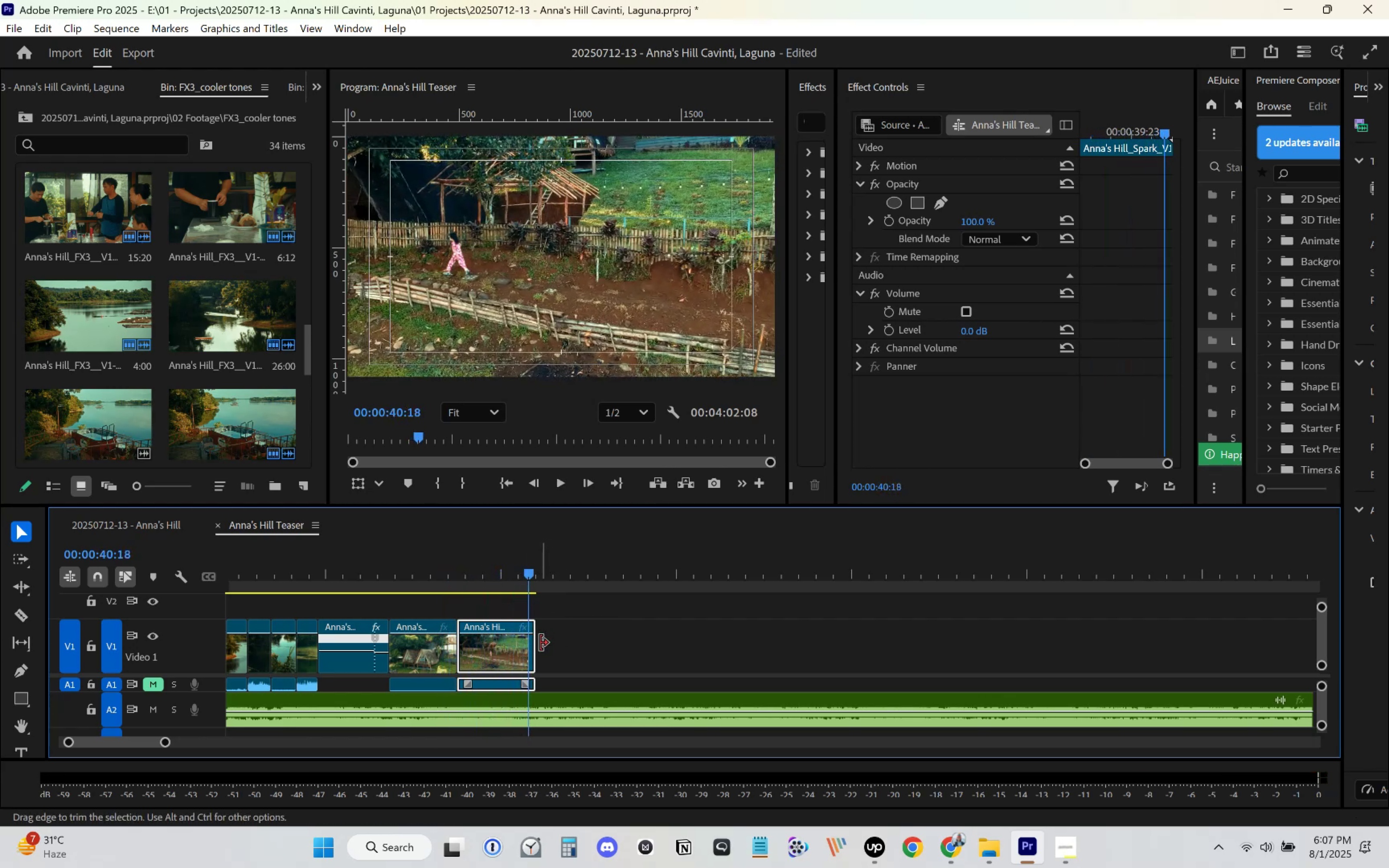 
key(Space)
 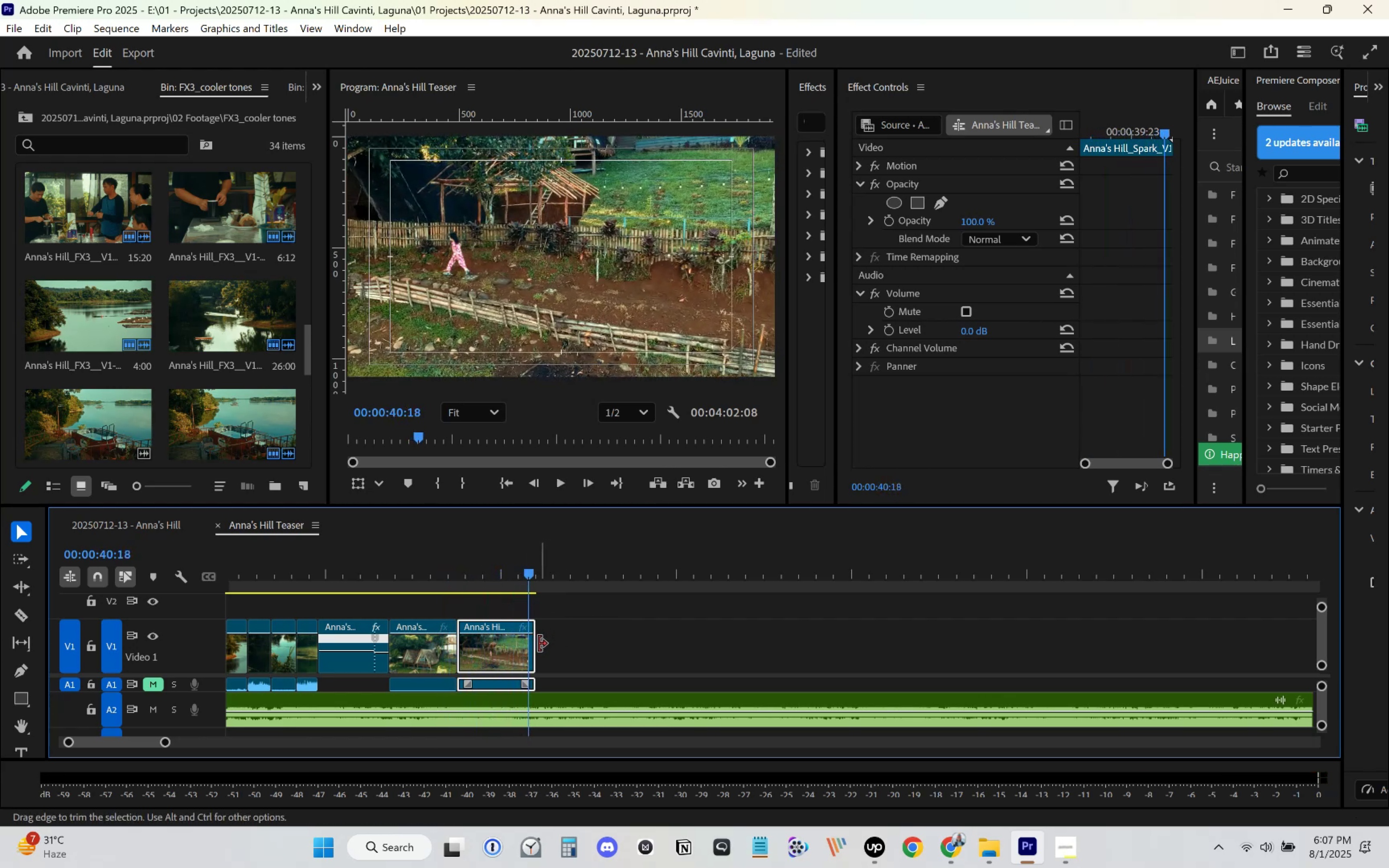 
key(Space)
 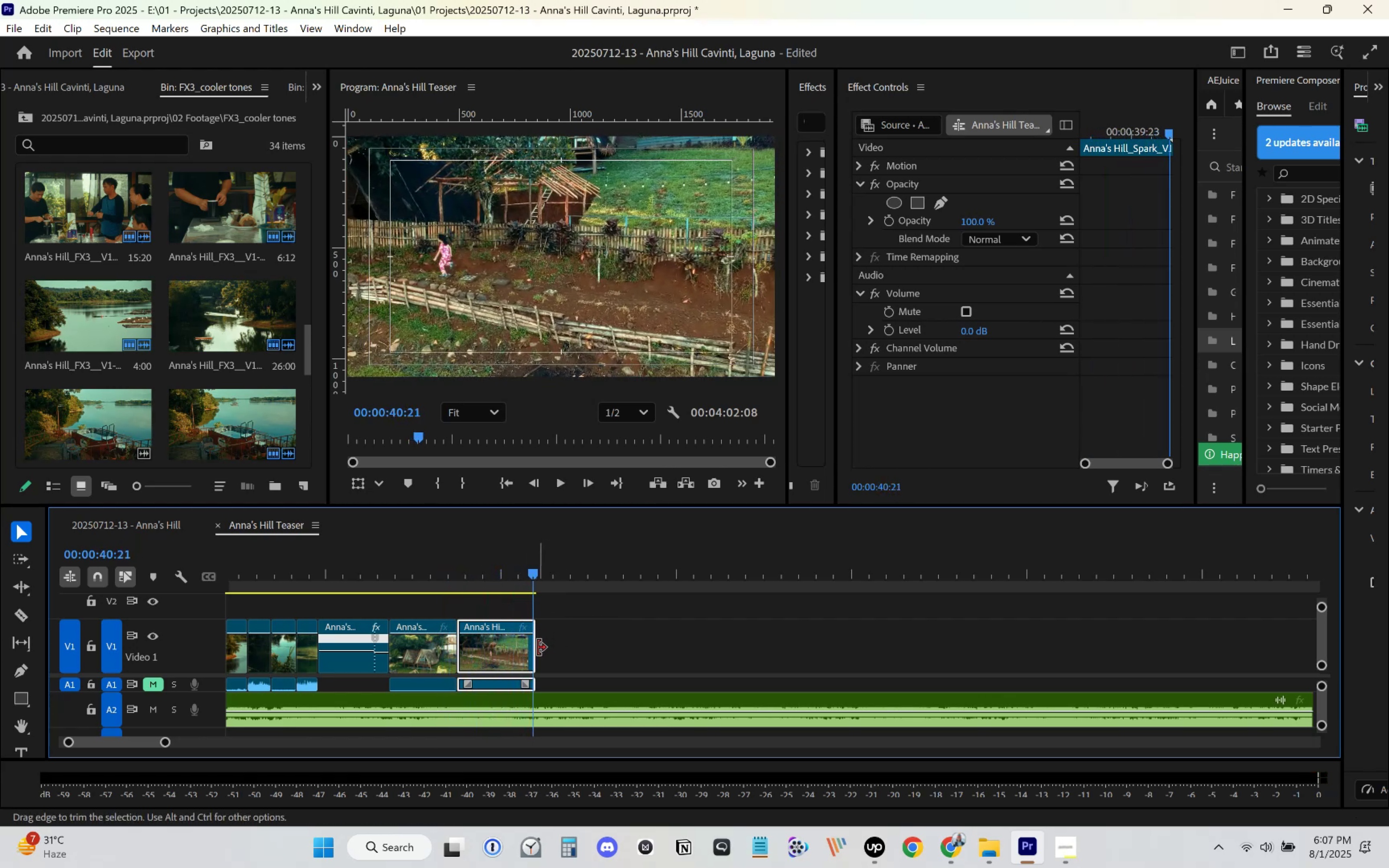 
left_click_drag(start_coordinate=[540, 647], to_coordinate=[535, 648])
 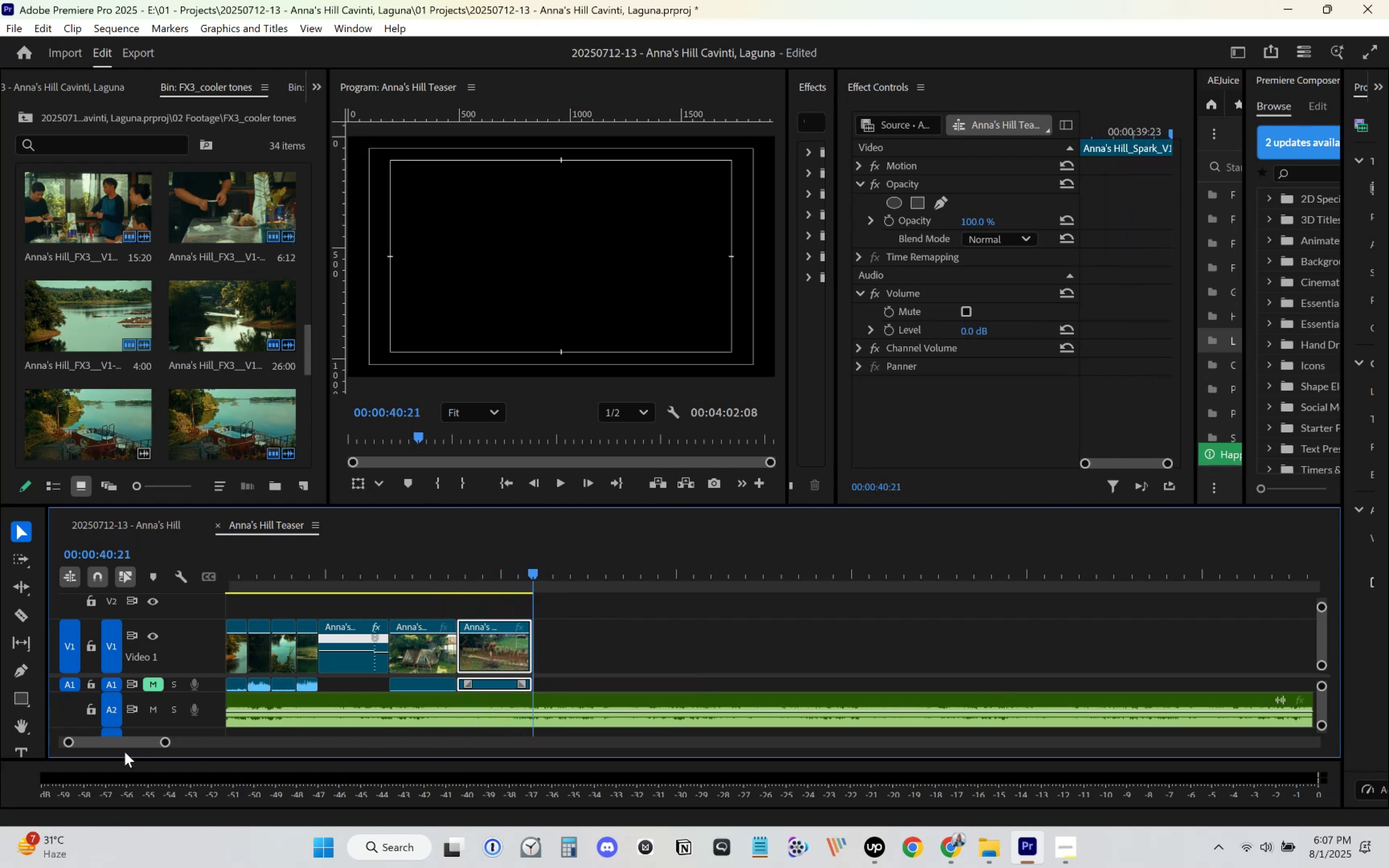 
left_click_drag(start_coordinate=[167, 742], to_coordinate=[289, 722])
 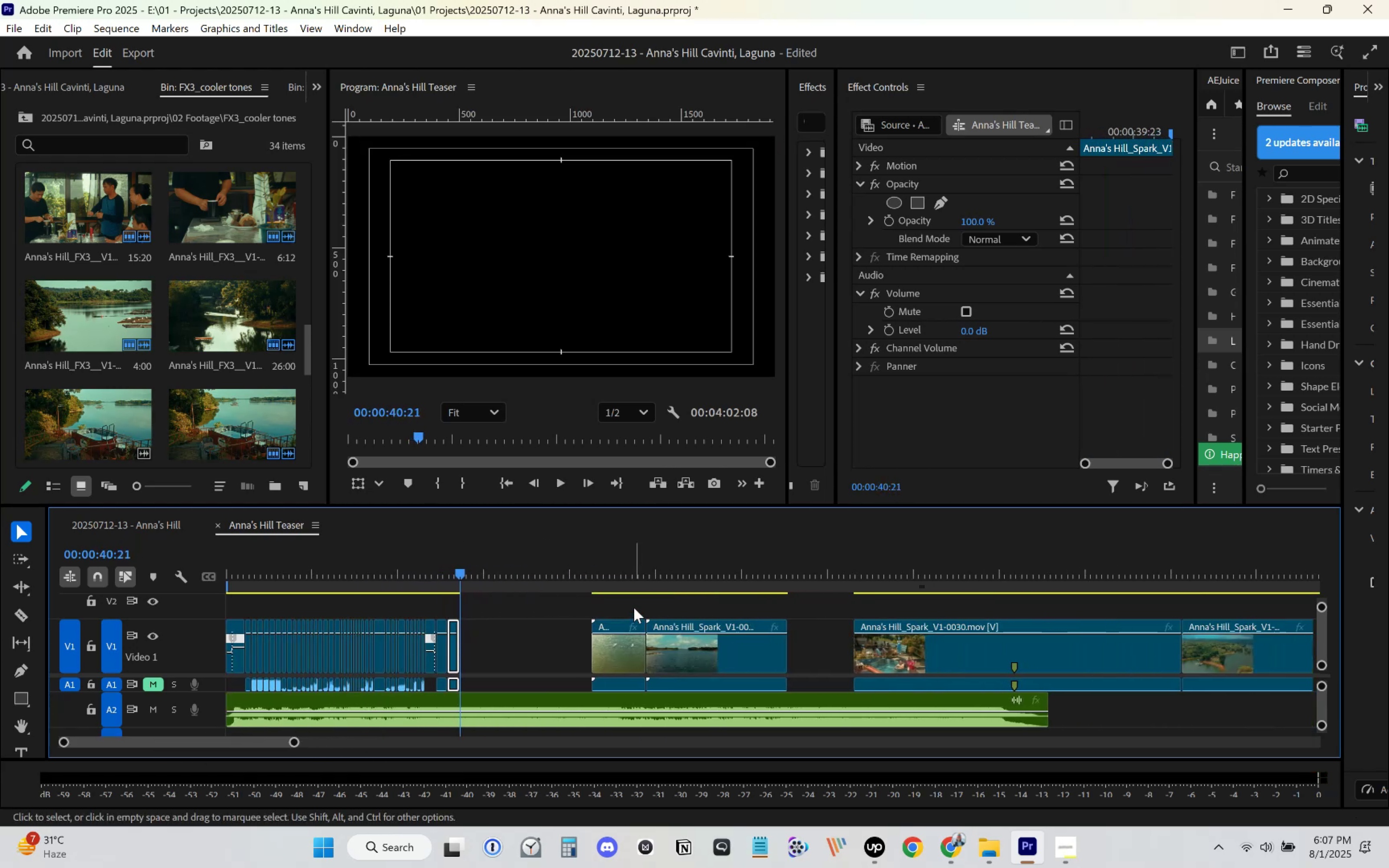 
left_click_drag(start_coordinate=[590, 566], to_coordinate=[1216, 611])
 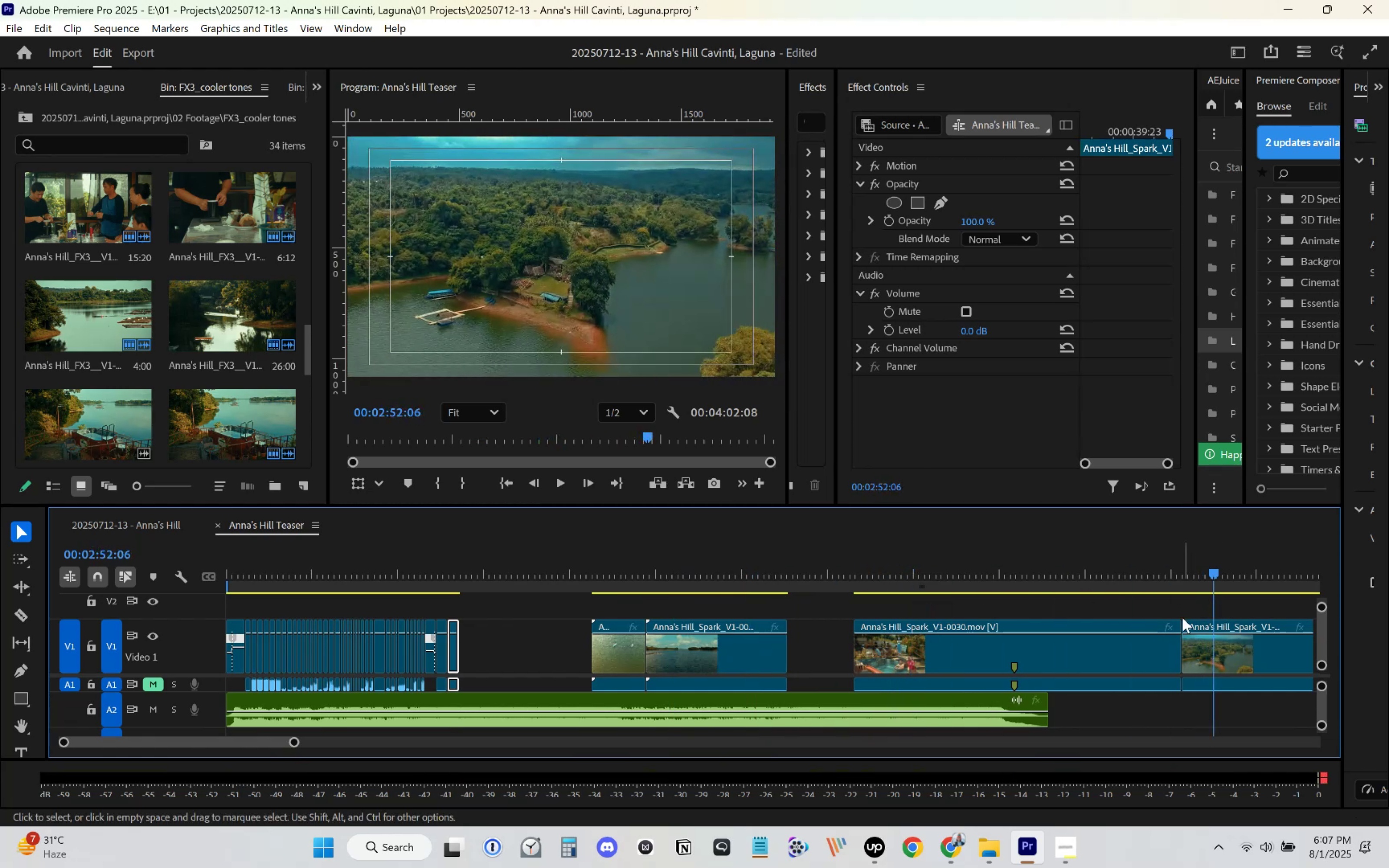 
scroll: coordinate [1074, 639], scroll_direction: down, amount: 16.0
 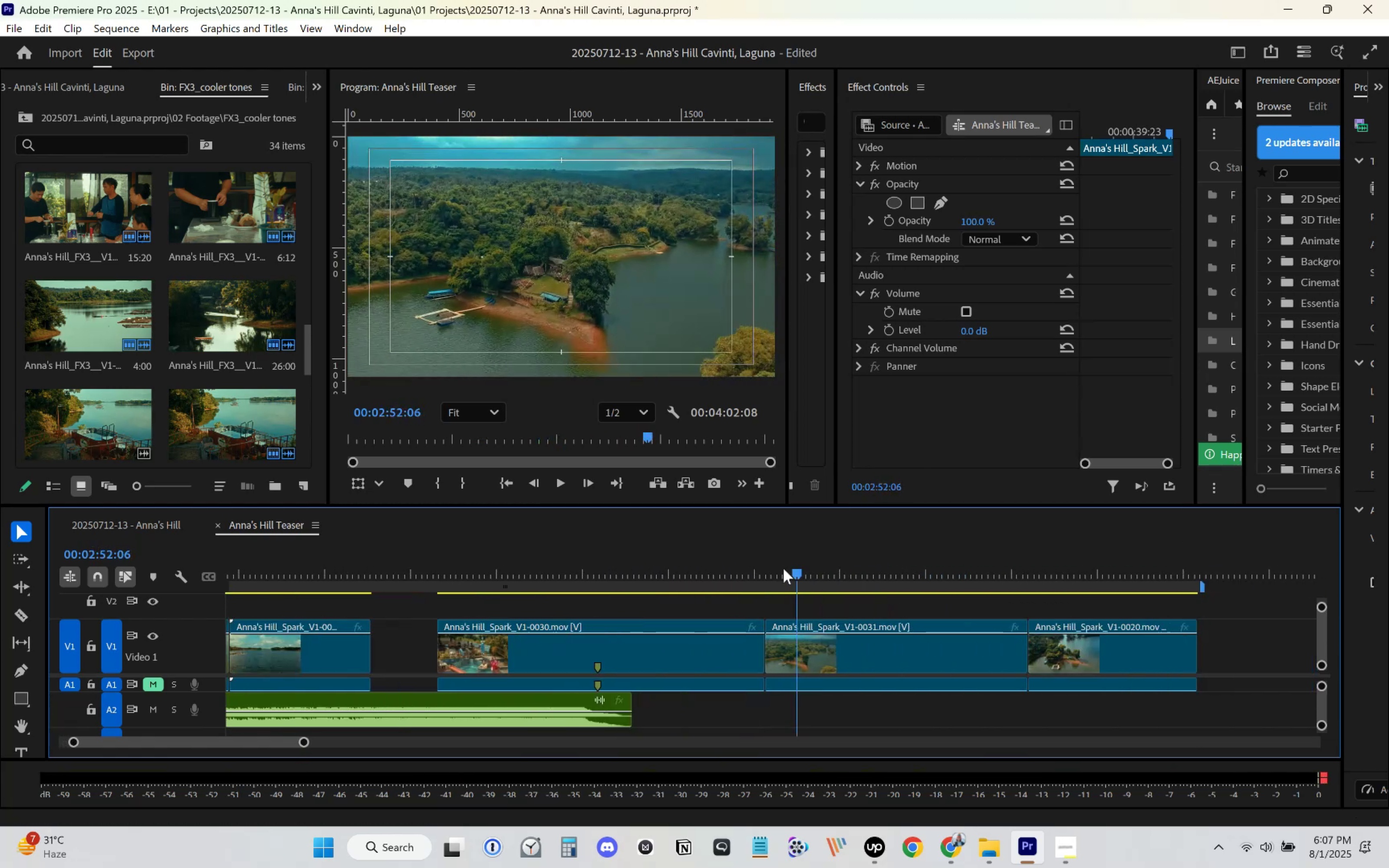 
left_click_drag(start_coordinate=[827, 573], to_coordinate=[994, 582])
 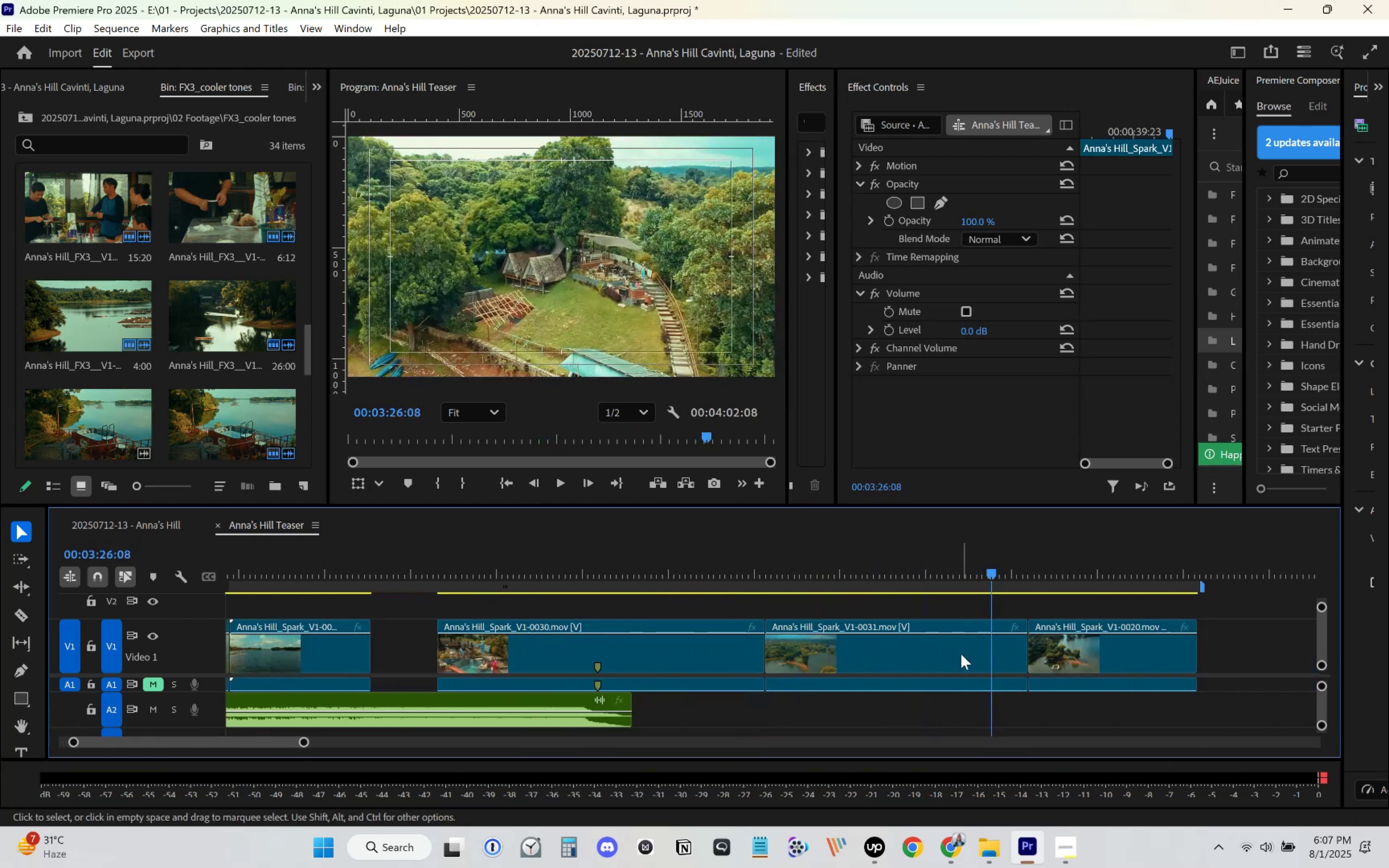 
left_click([961, 654])
 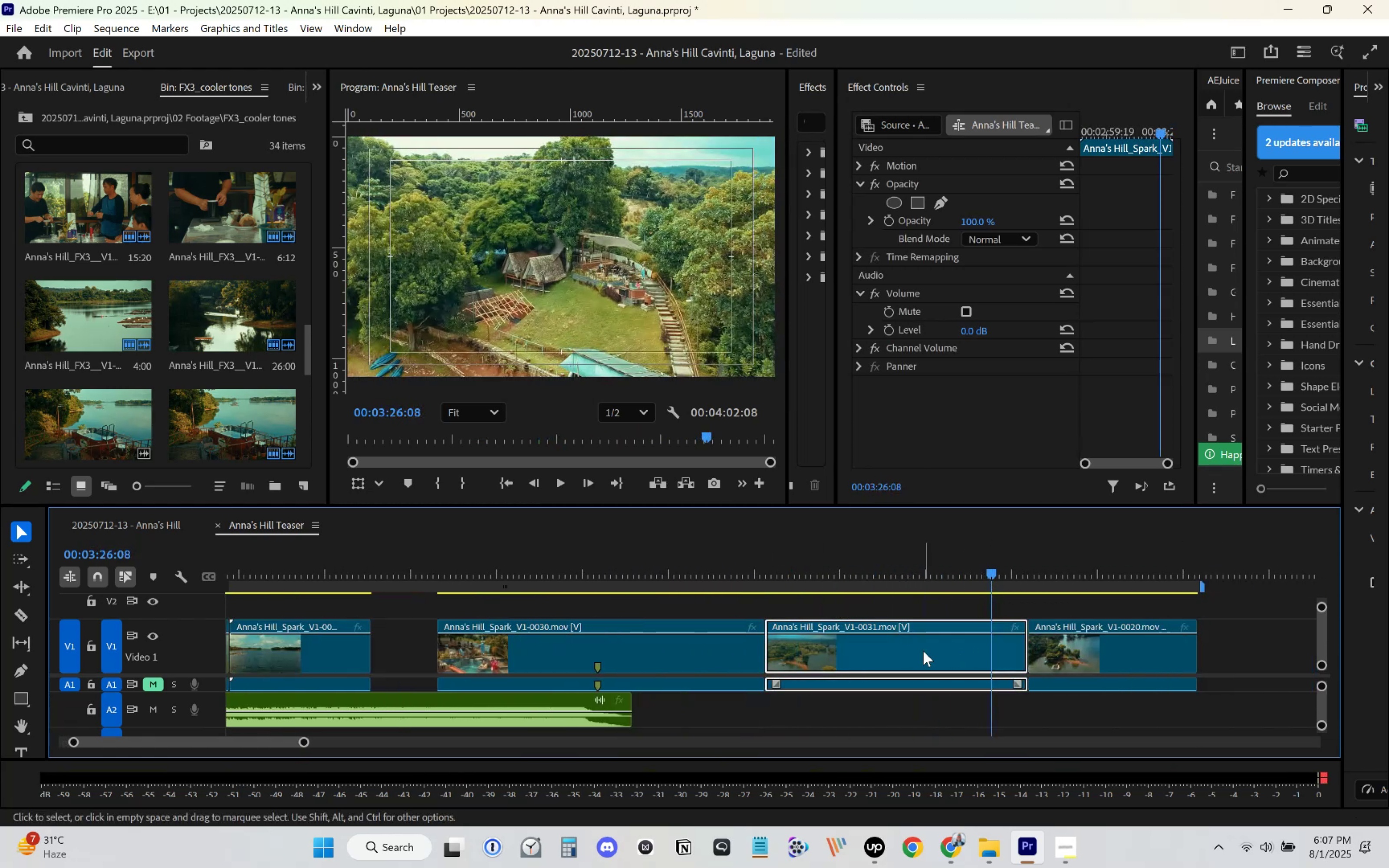 
key(Delete)
 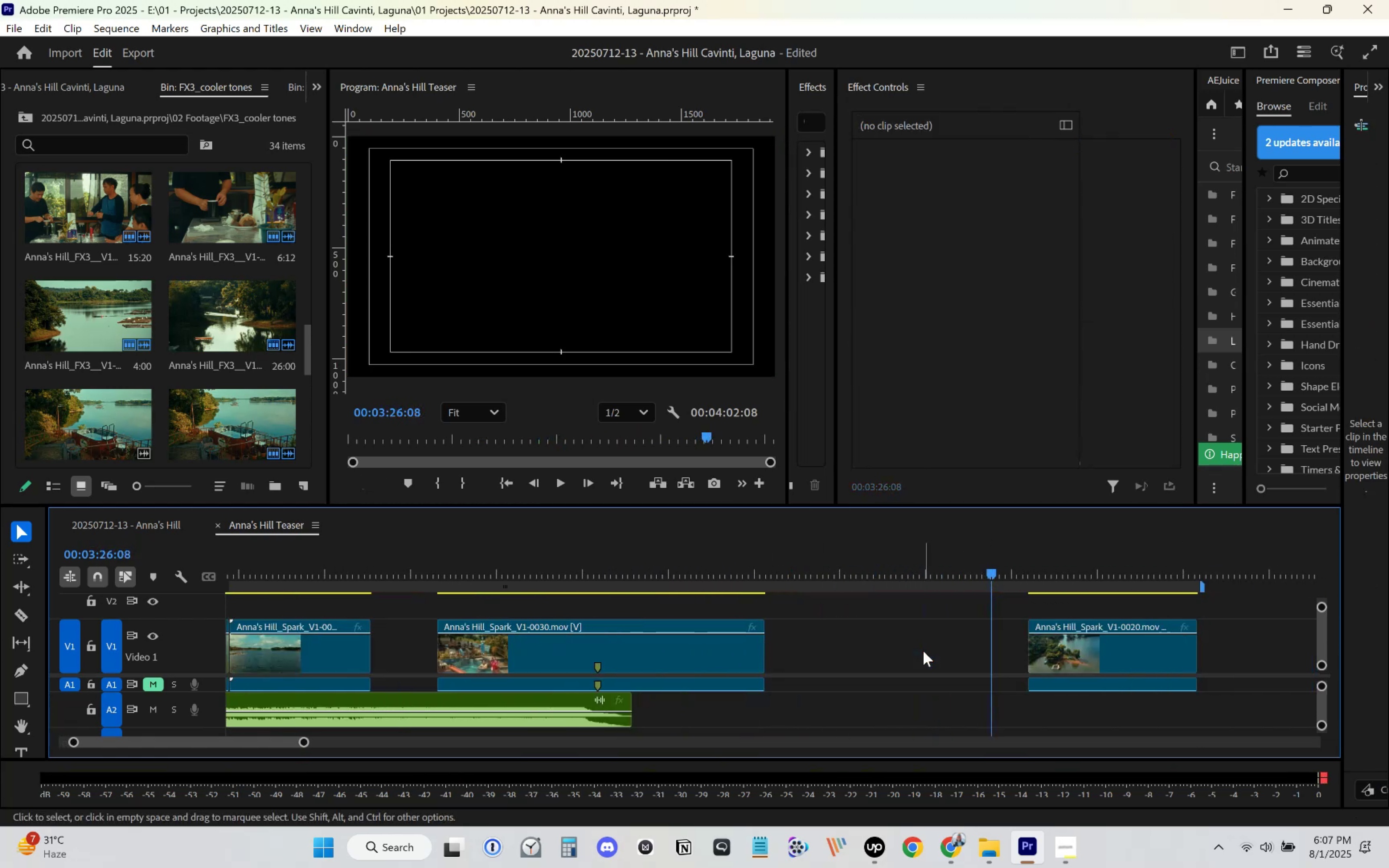 
left_click([923, 651])
 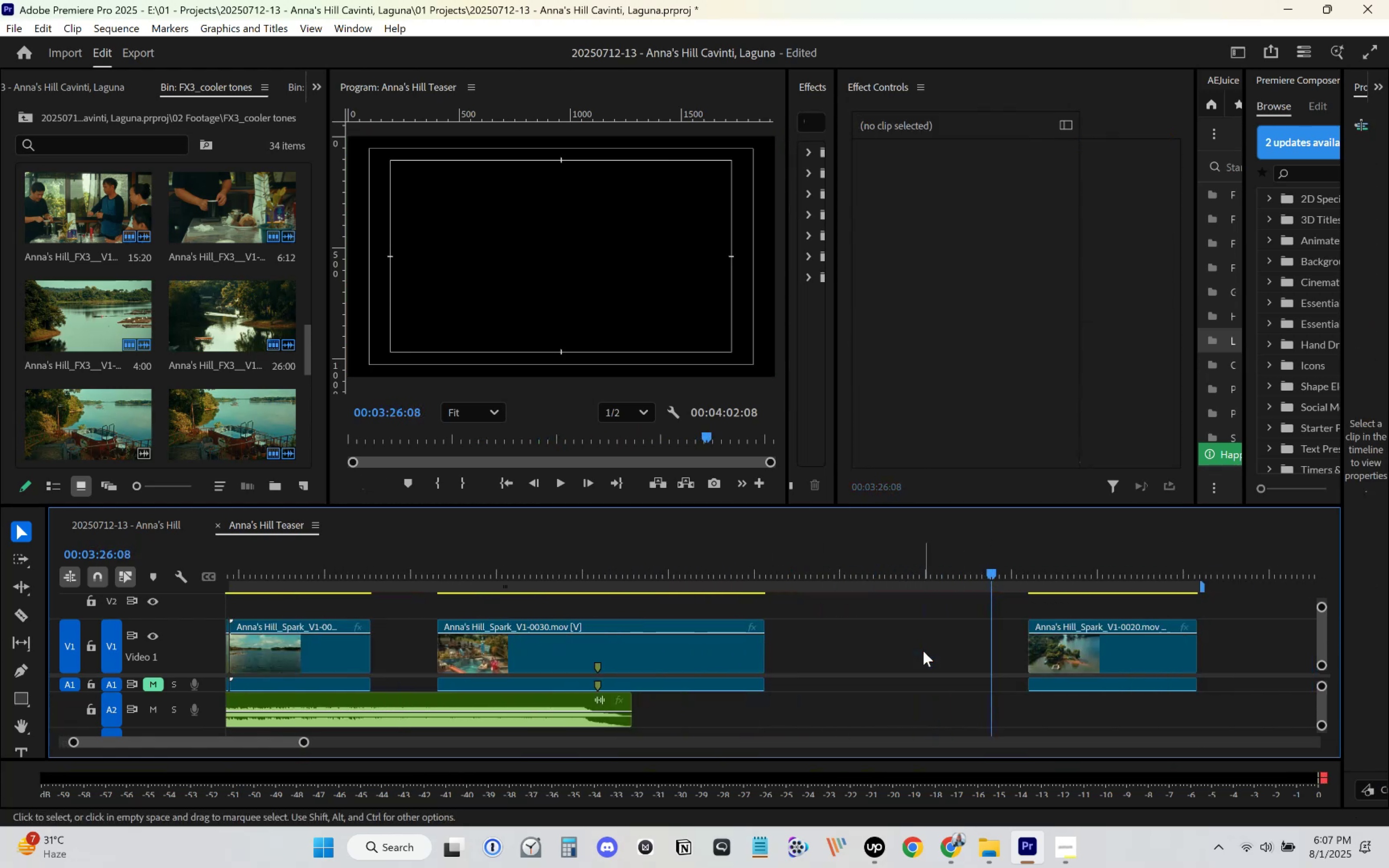 
key(Delete)
 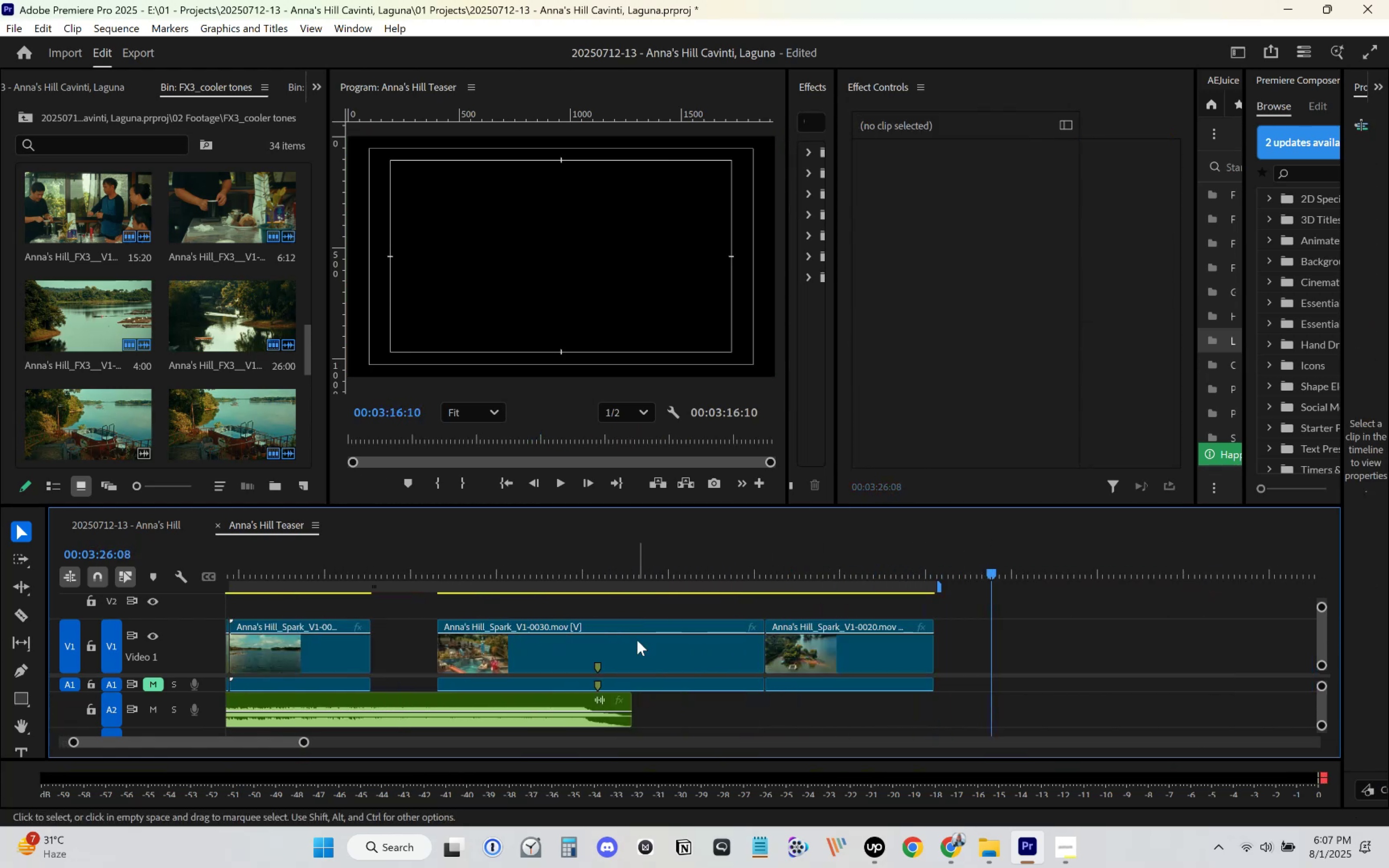 
scroll: coordinate [622, 632], scroll_direction: up, amount: 16.0
 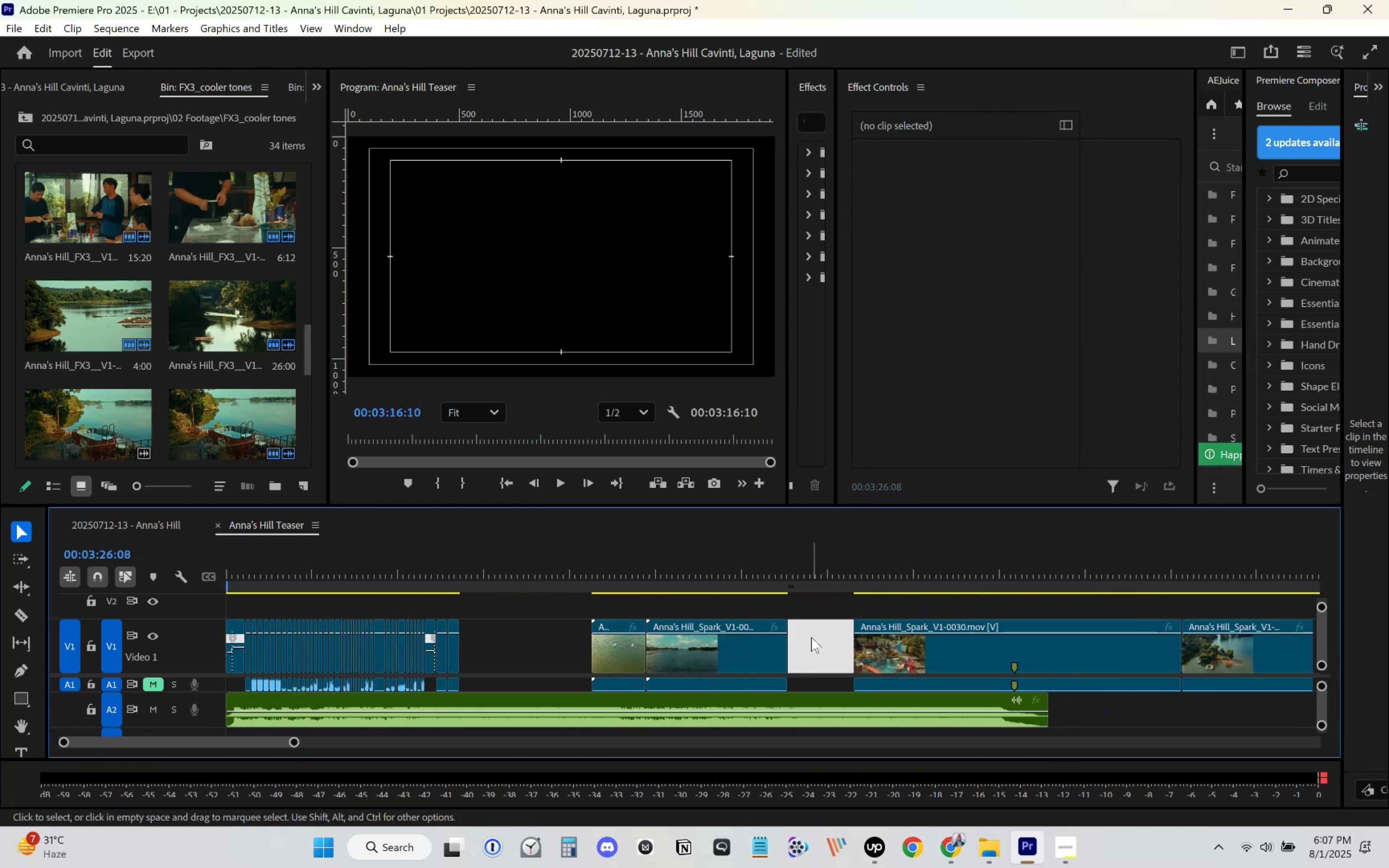 
key(Delete)
 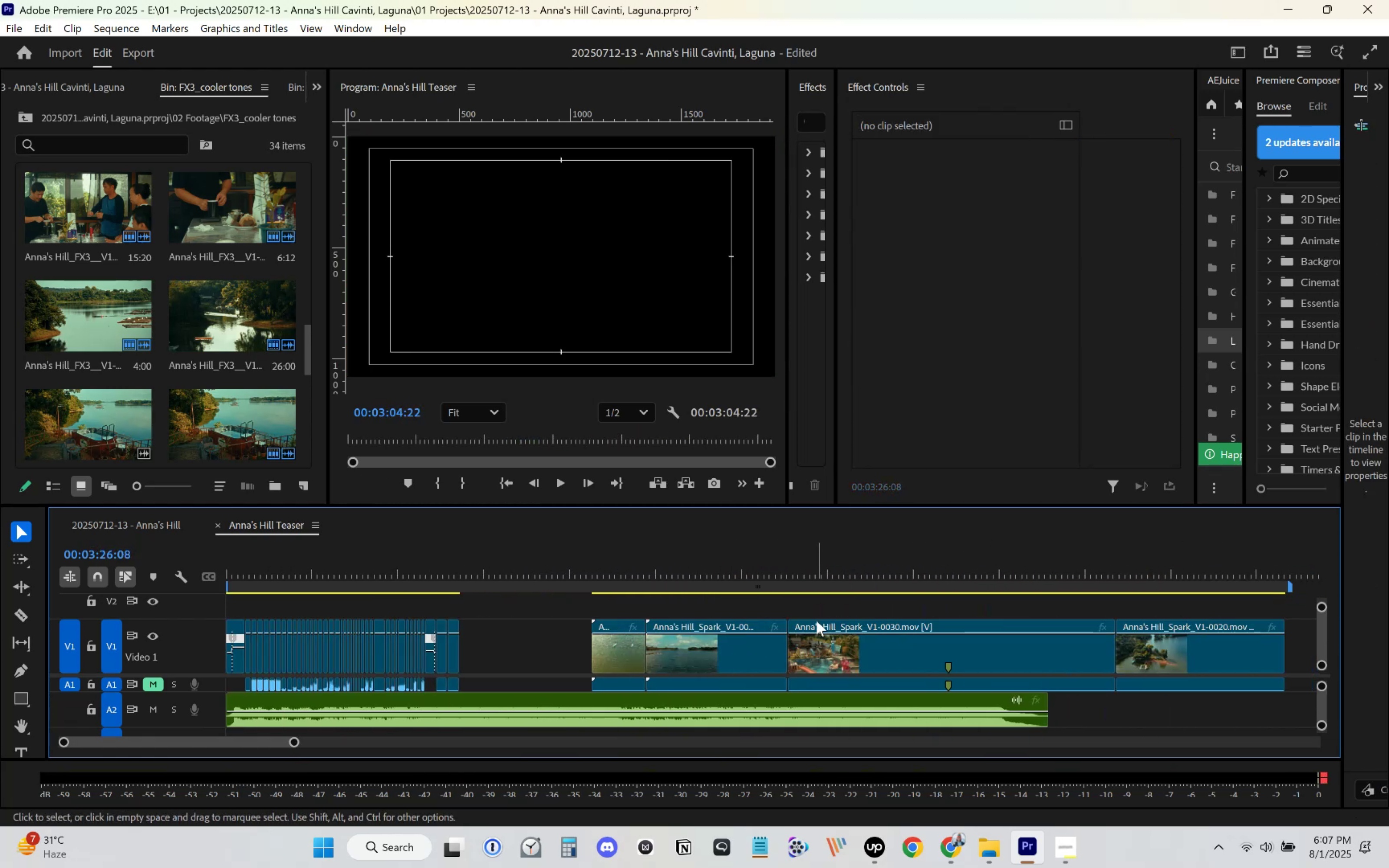 
left_click_drag(start_coordinate=[800, 578], to_coordinate=[899, 581])
 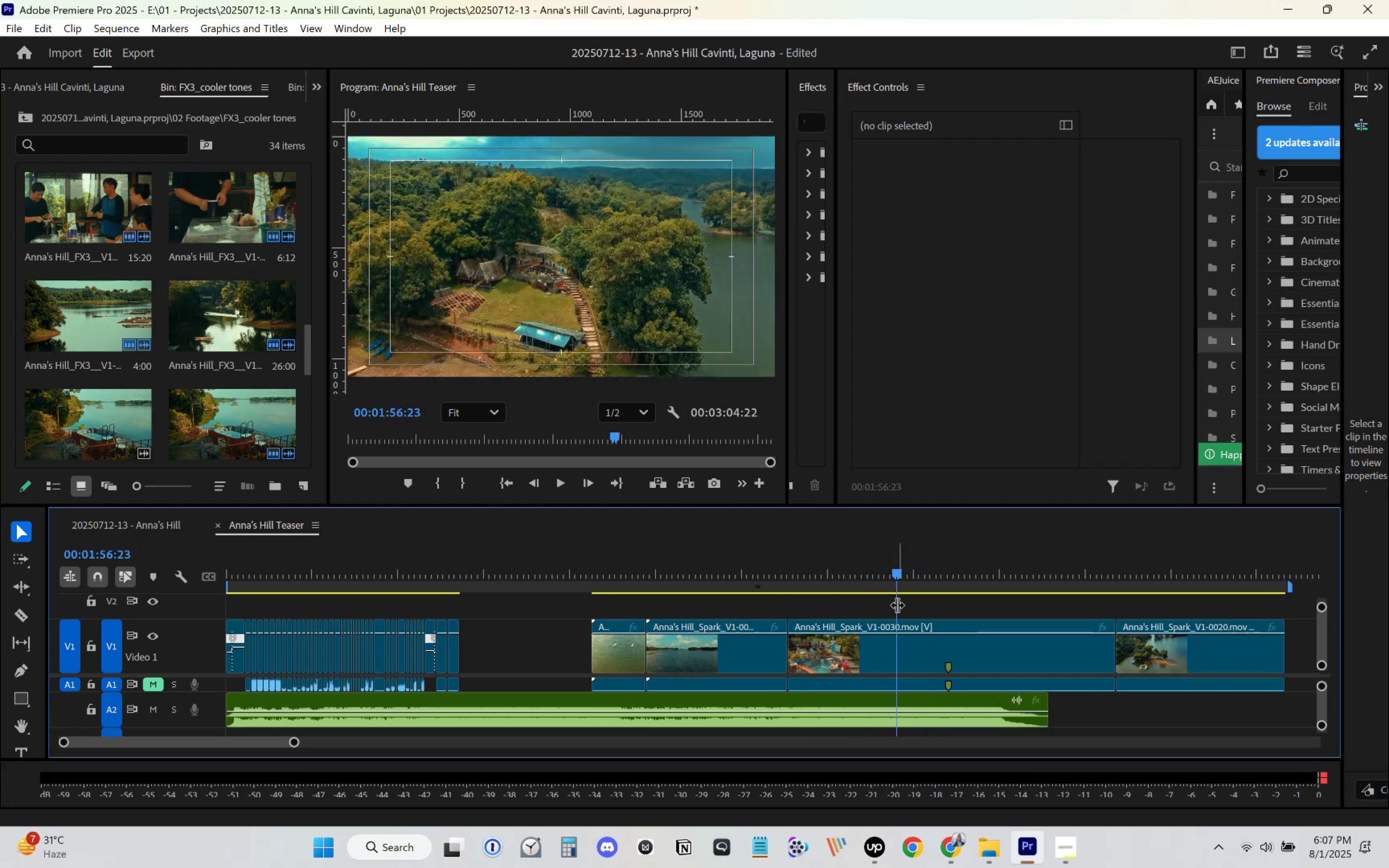 
key(C)
 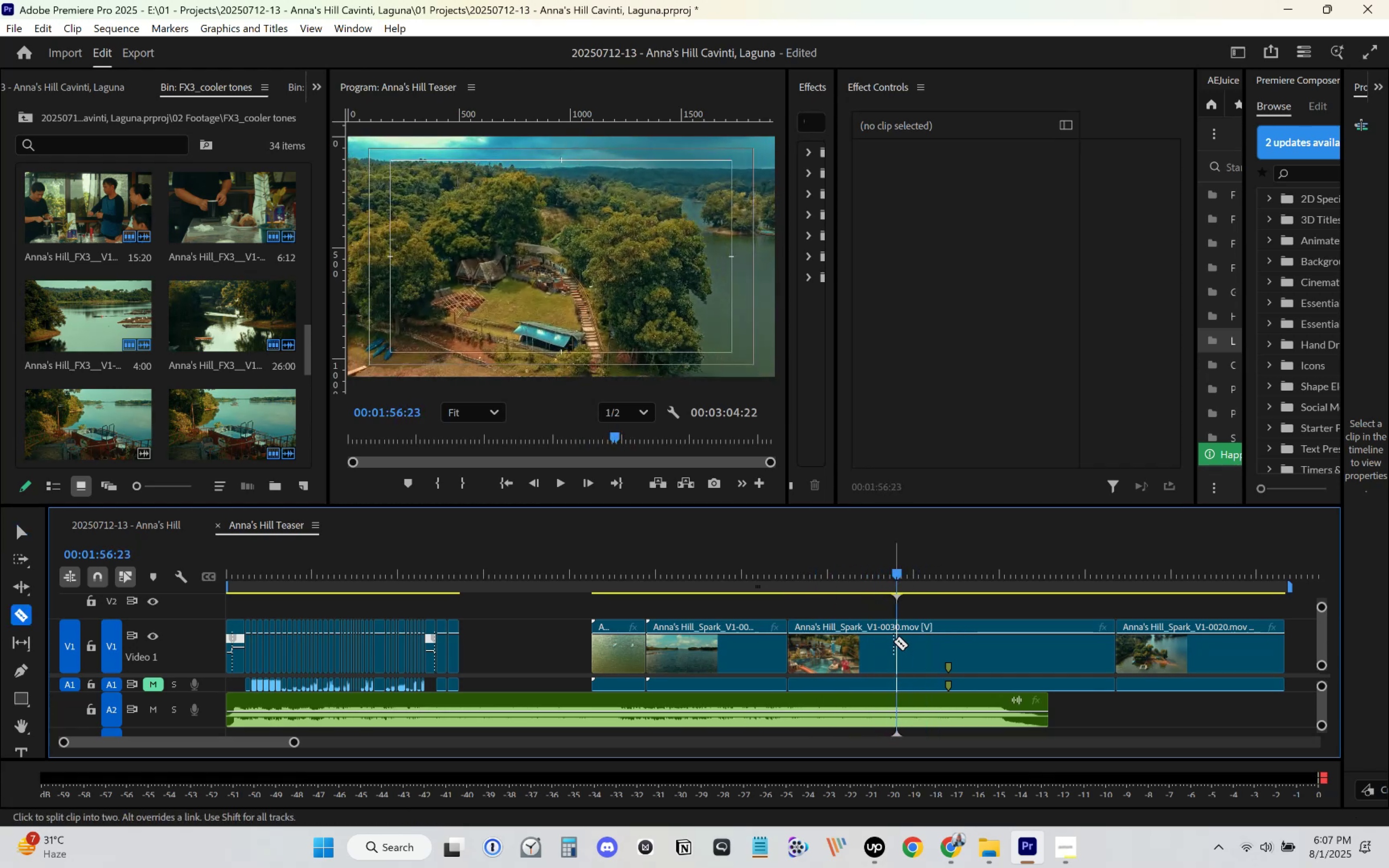 
left_click([893, 641])
 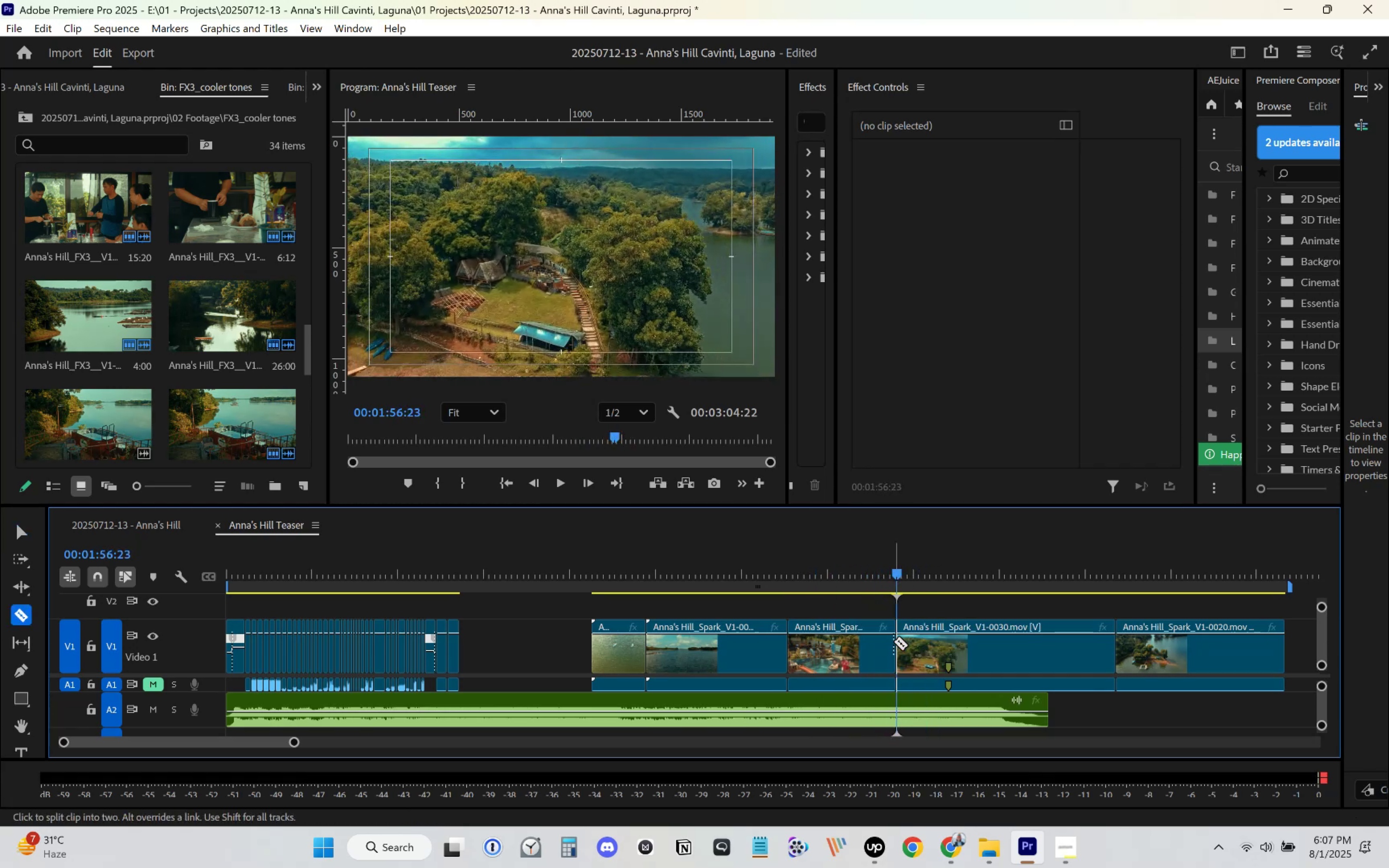 
type(vv)
 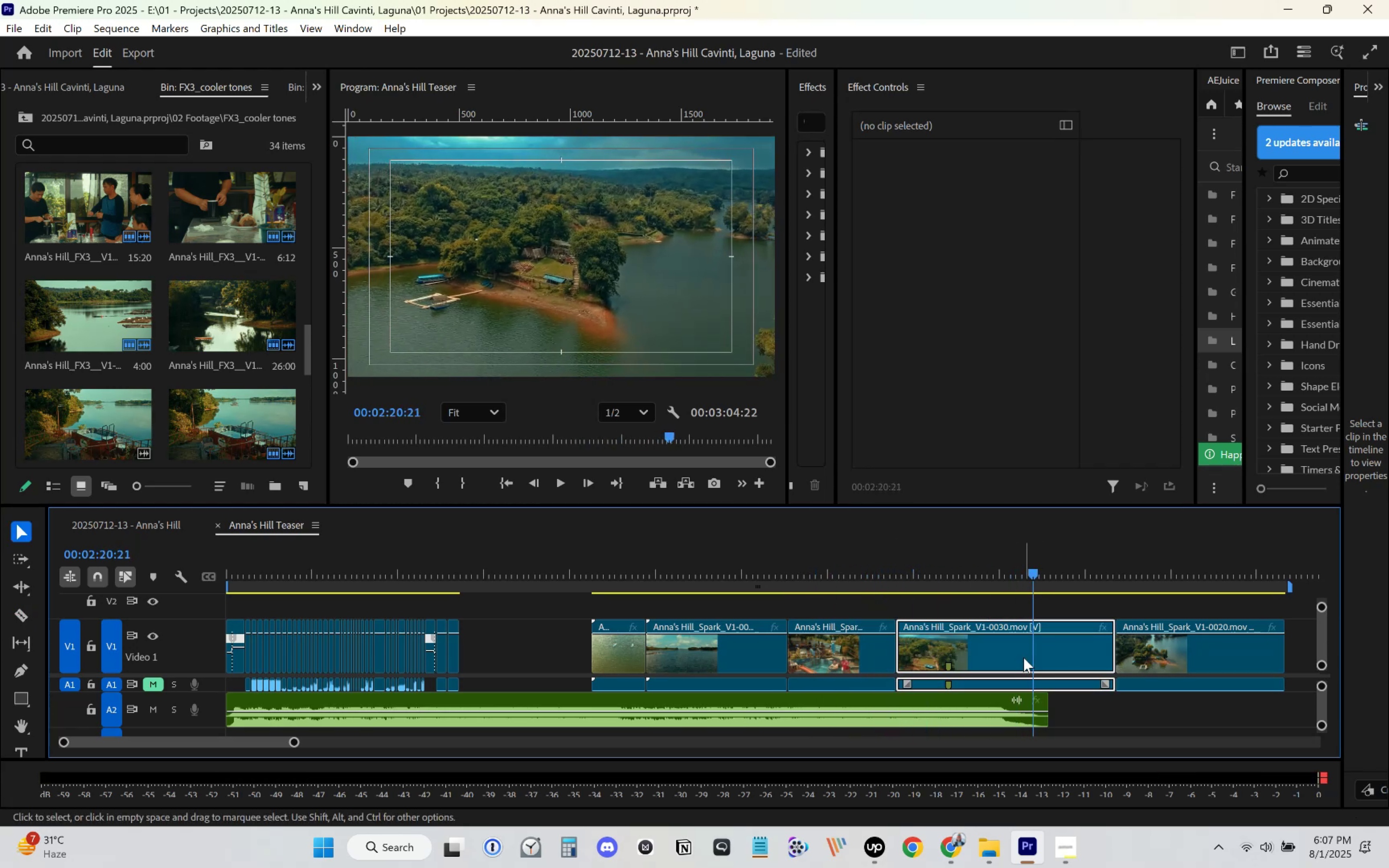 
left_click_drag(start_coordinate=[904, 565], to_coordinate=[1036, 593])
 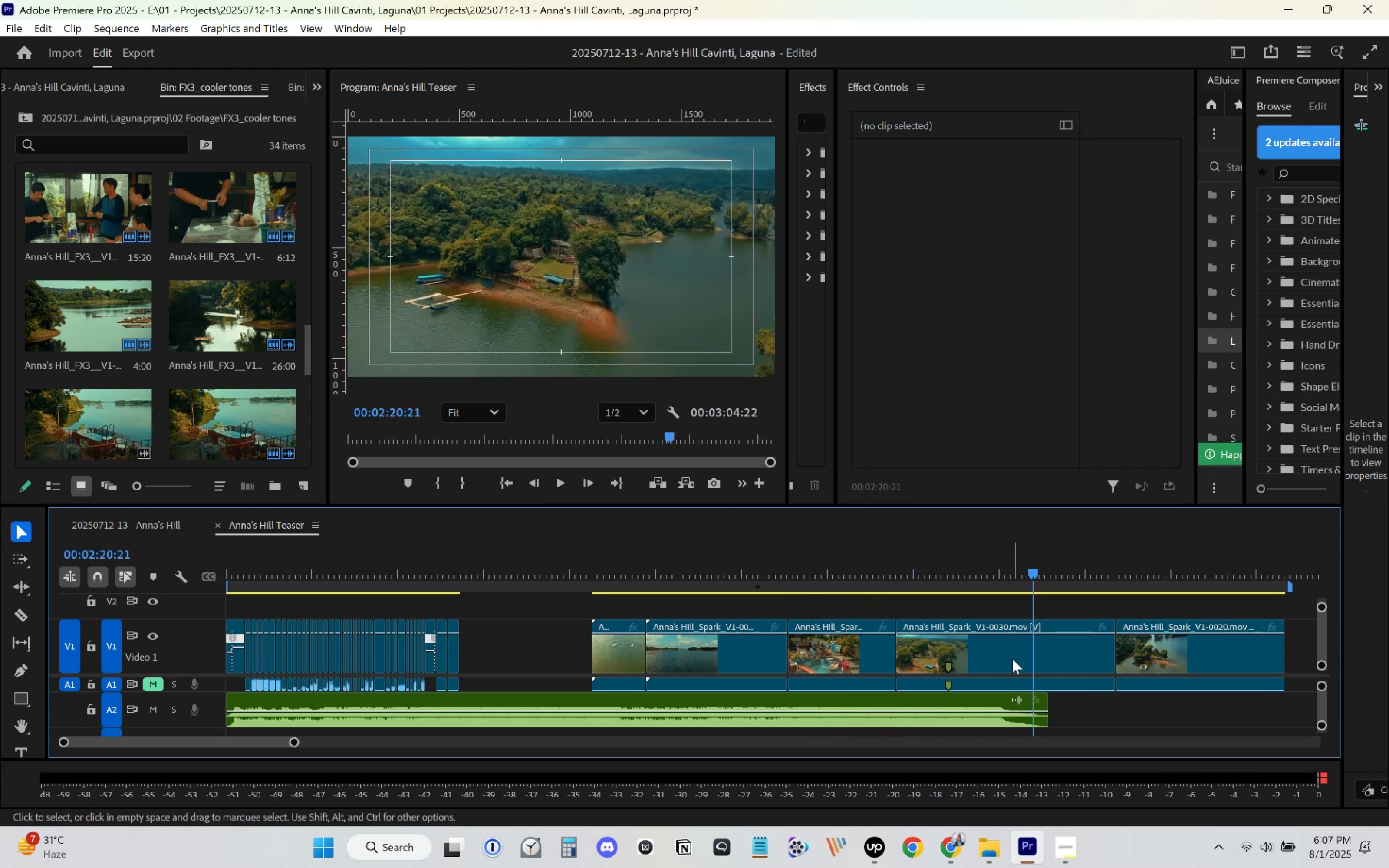 
left_click([1024, 658])
 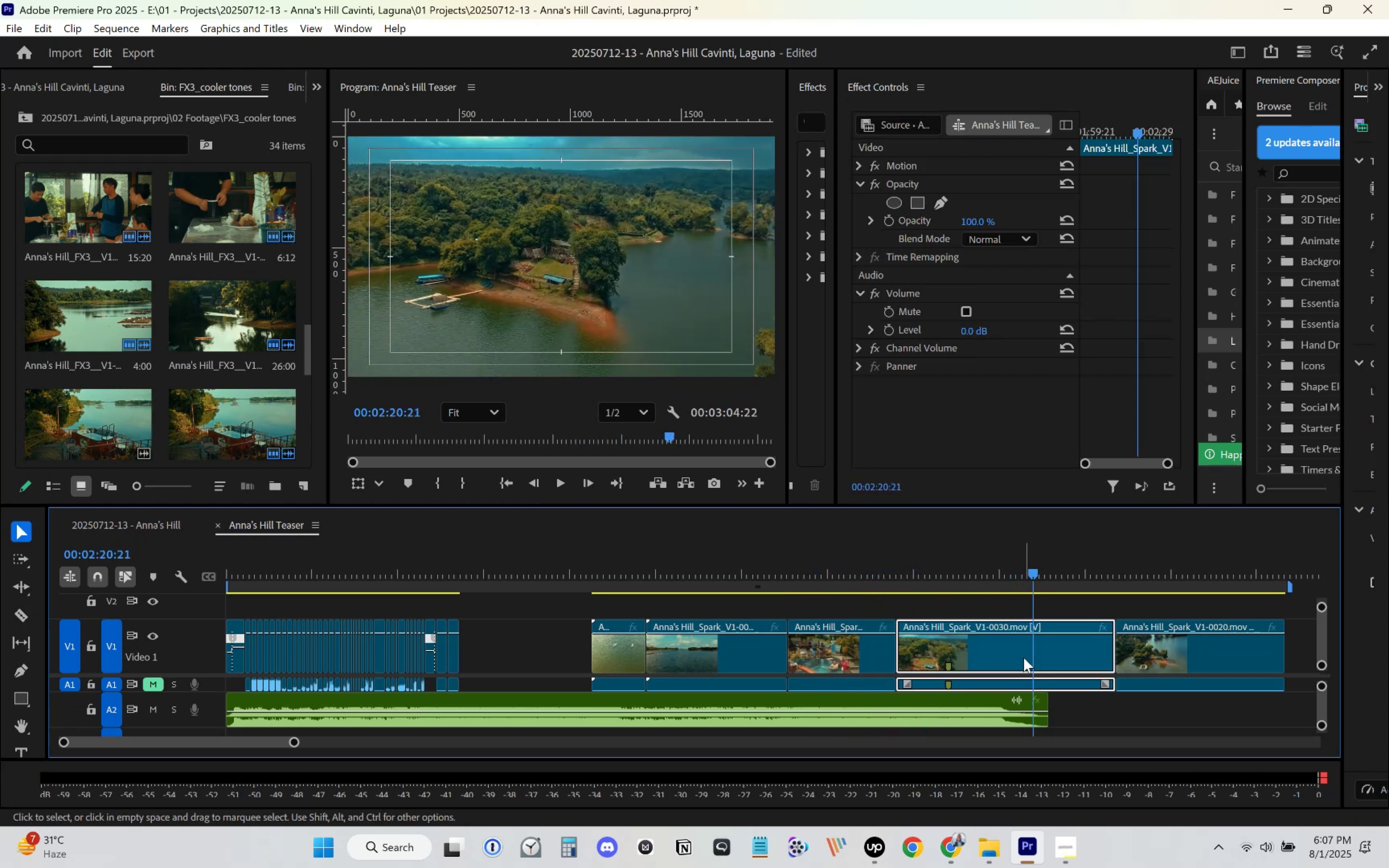 
key(Delete)
 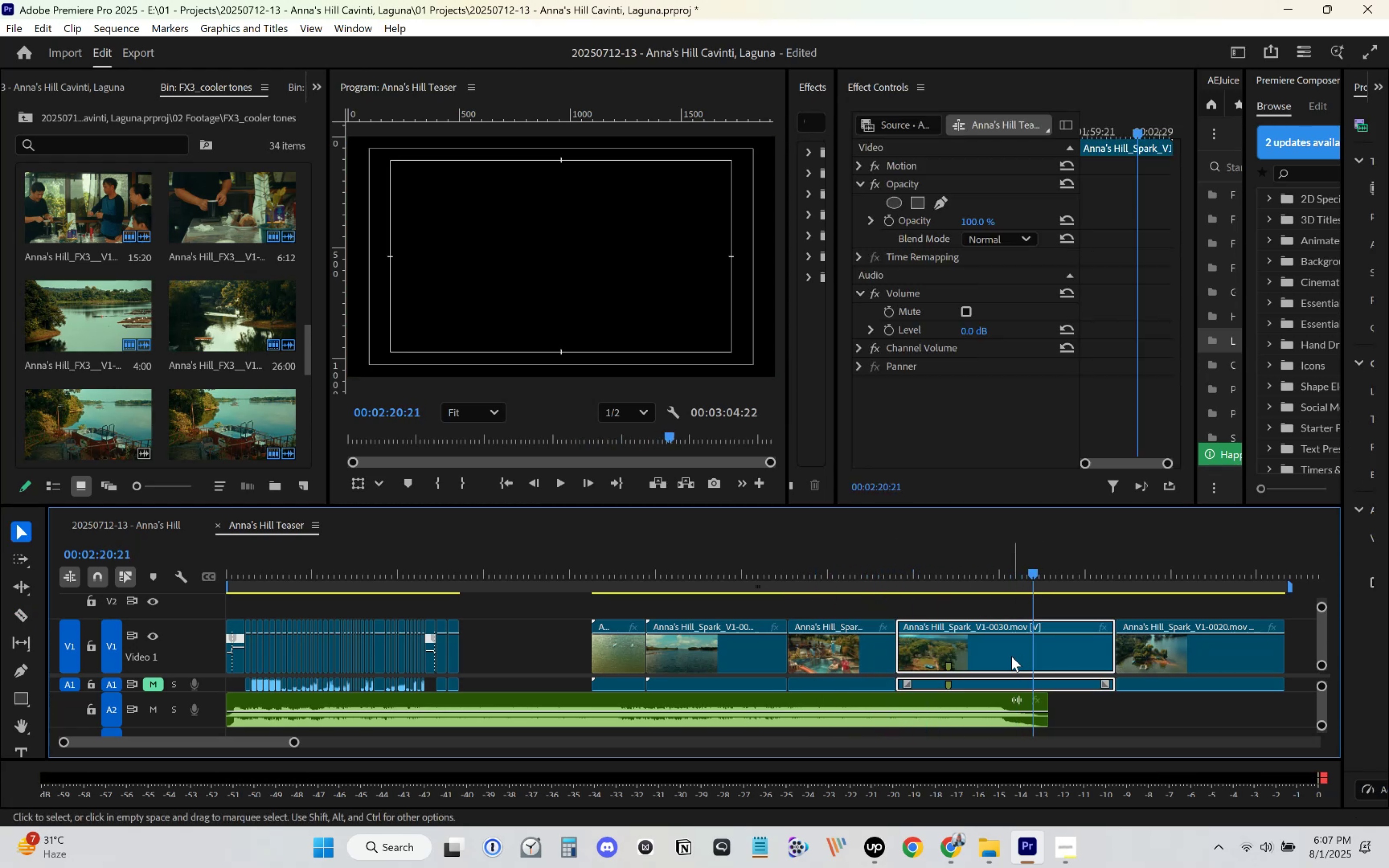 
left_click([1009, 655])
 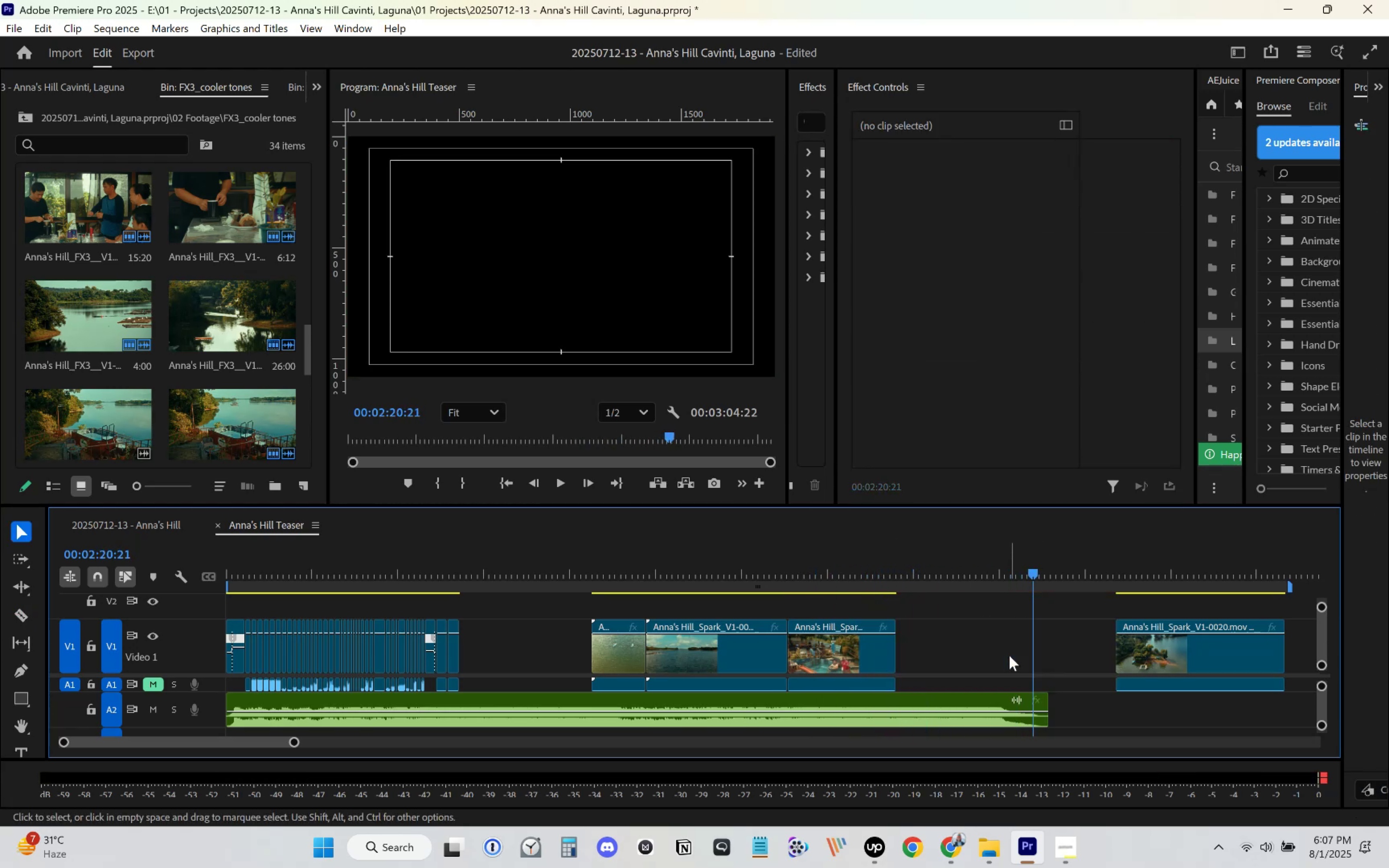 
key(Delete)
 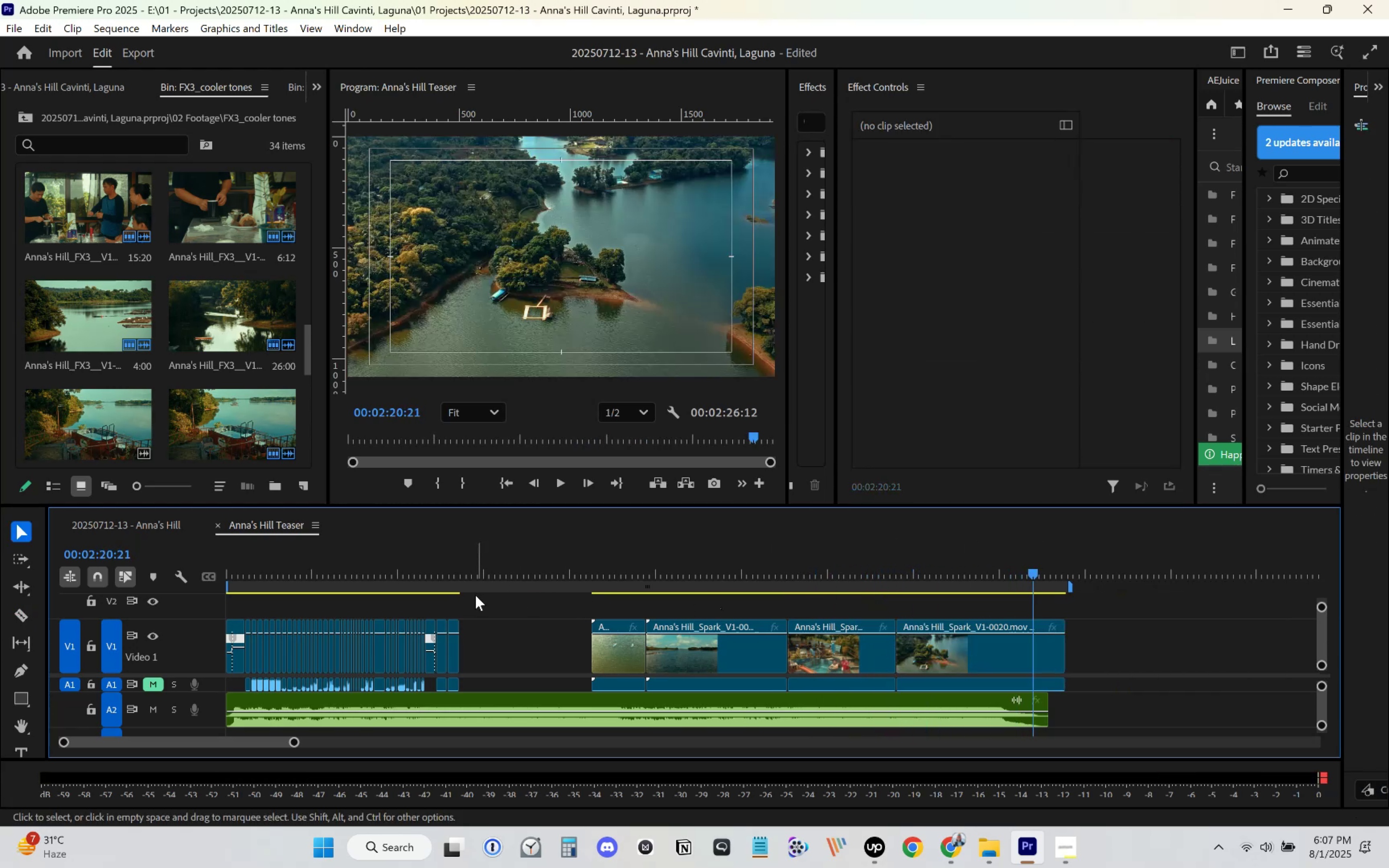 
left_click_drag(start_coordinate=[475, 574], to_coordinate=[474, 576])
 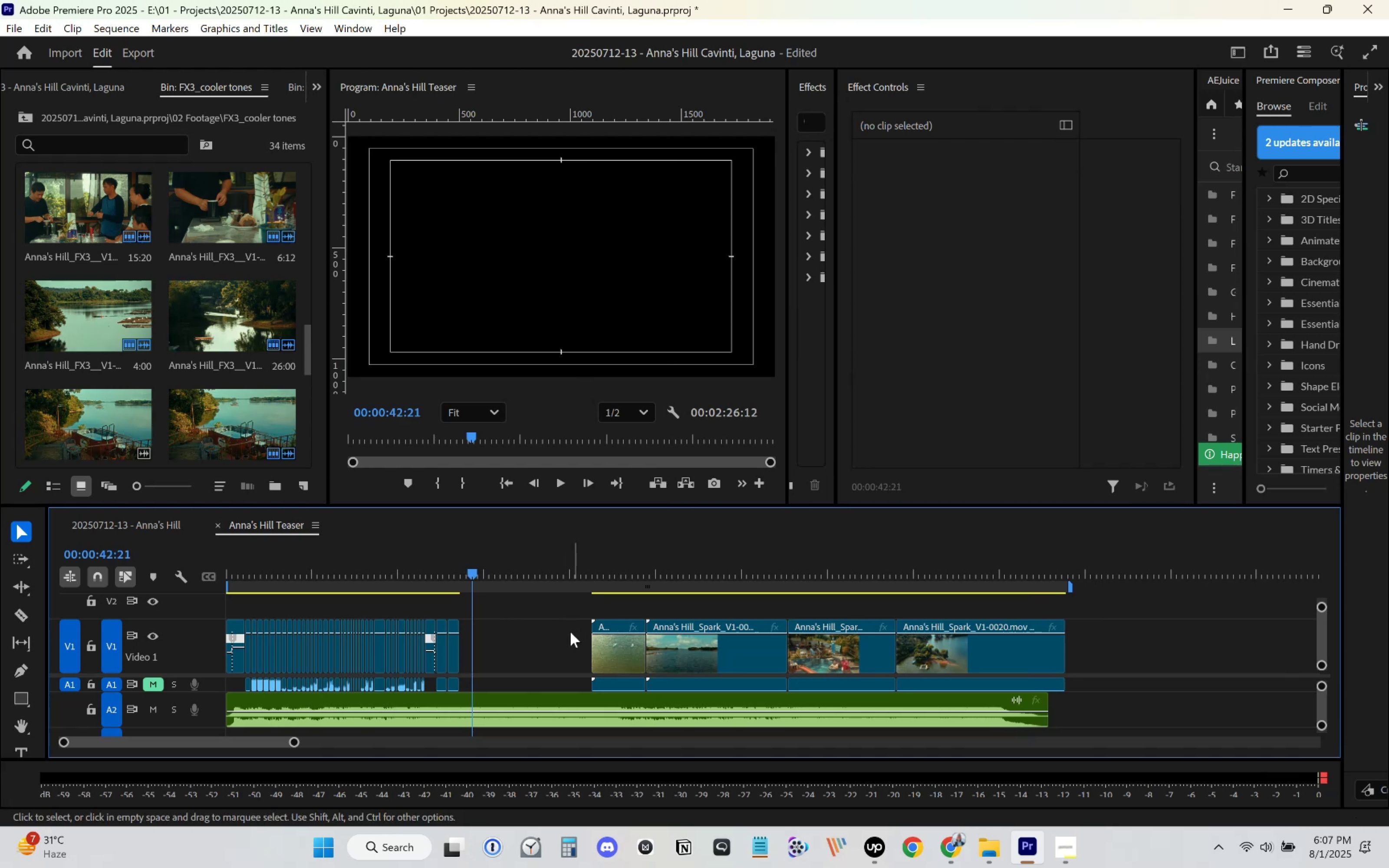 
left_click([542, 644])
 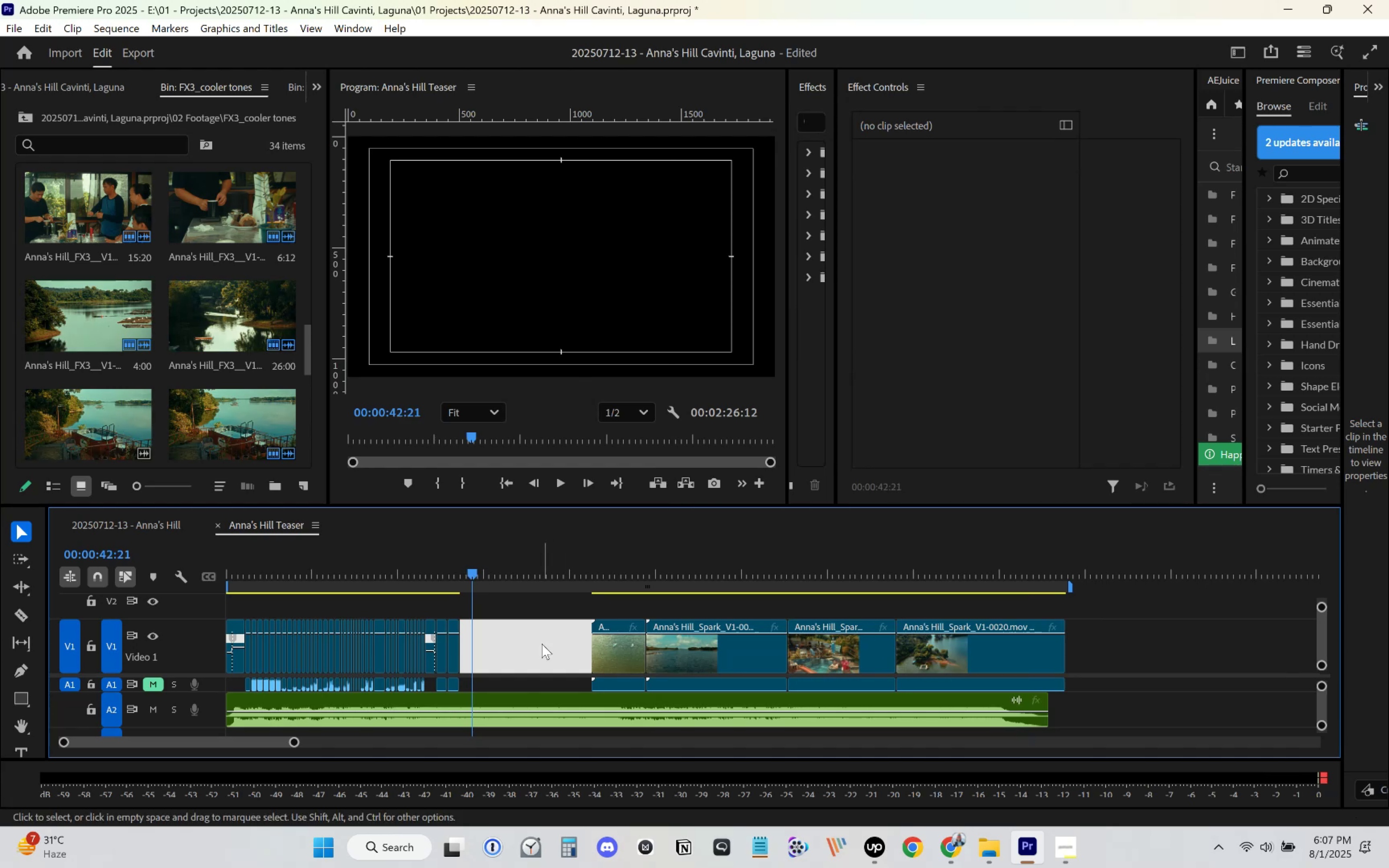 
key(Delete)
 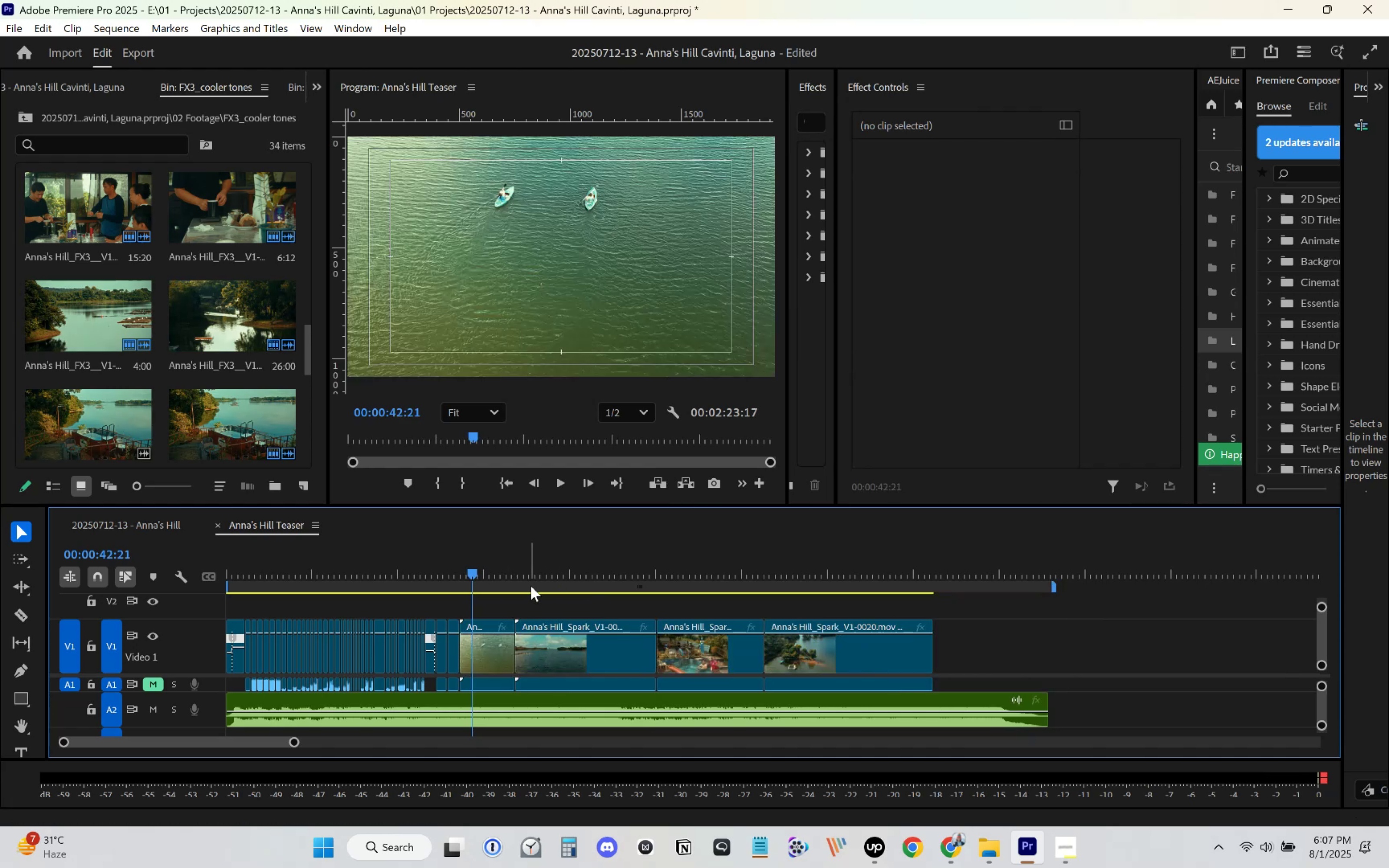 
left_click_drag(start_coordinate=[462, 574], to_coordinate=[457, 575])
 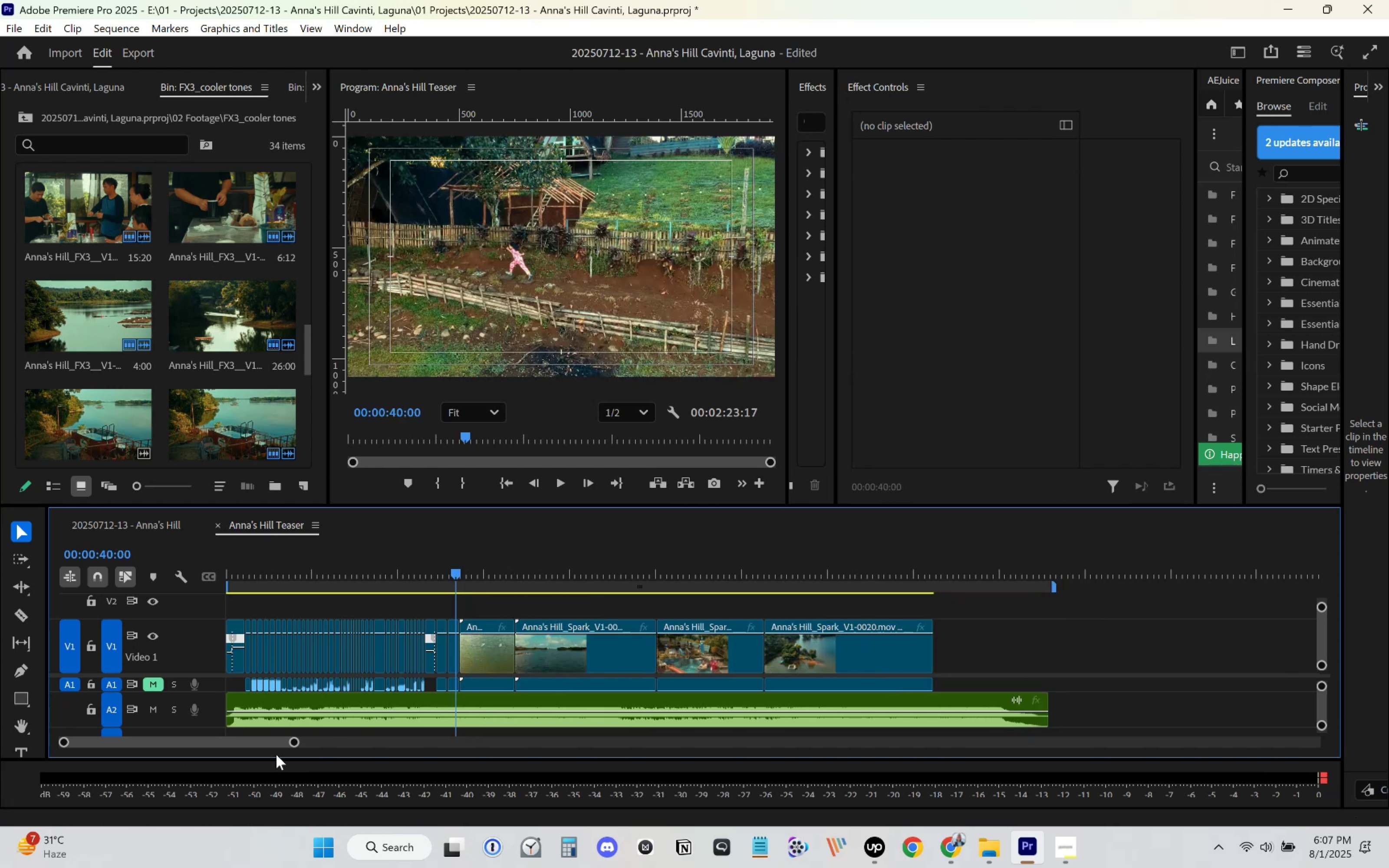 
left_click_drag(start_coordinate=[290, 745], to_coordinate=[204, 744])
 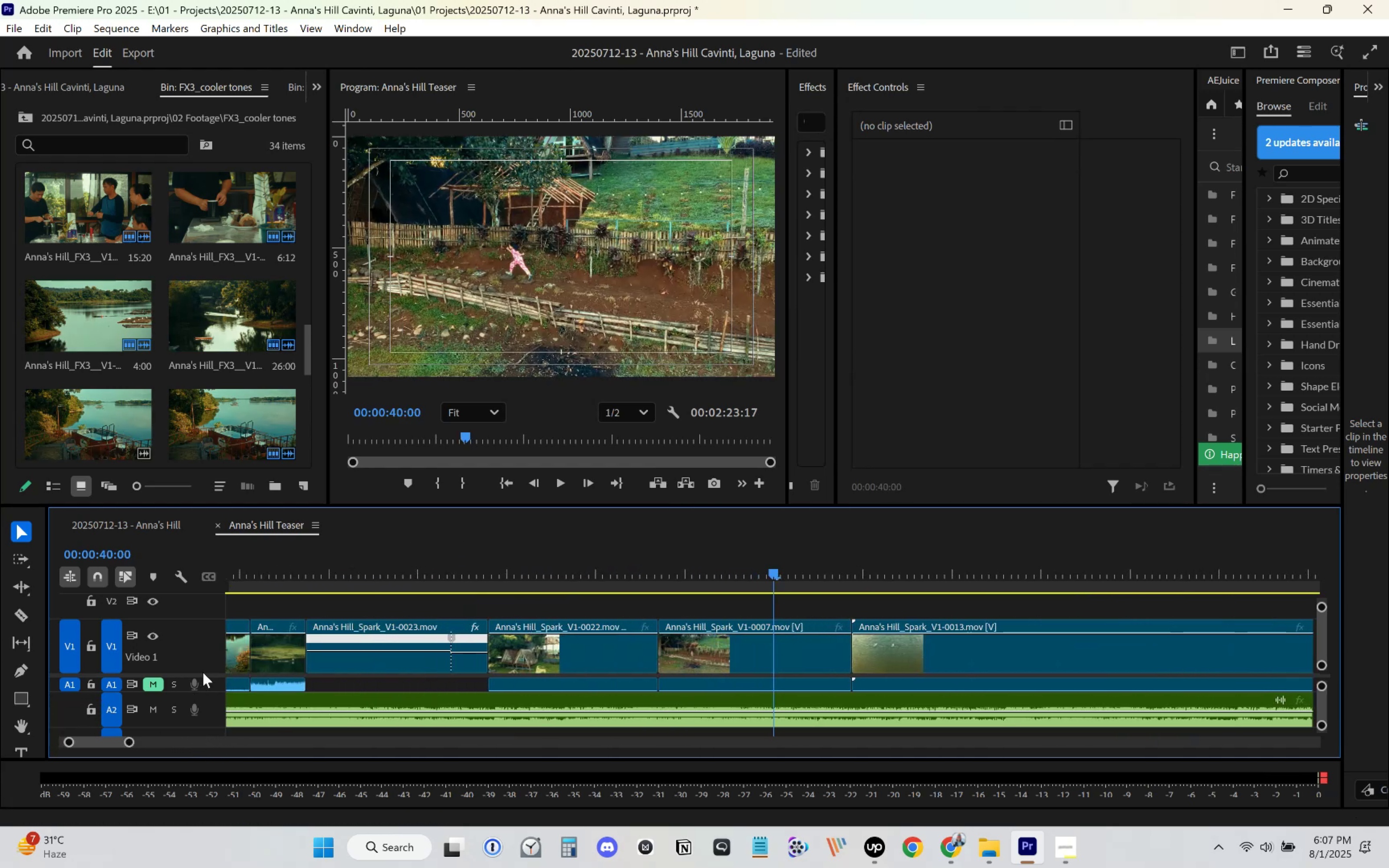 
left_click_drag(start_coordinate=[201, 677], to_coordinate=[200, 669])
 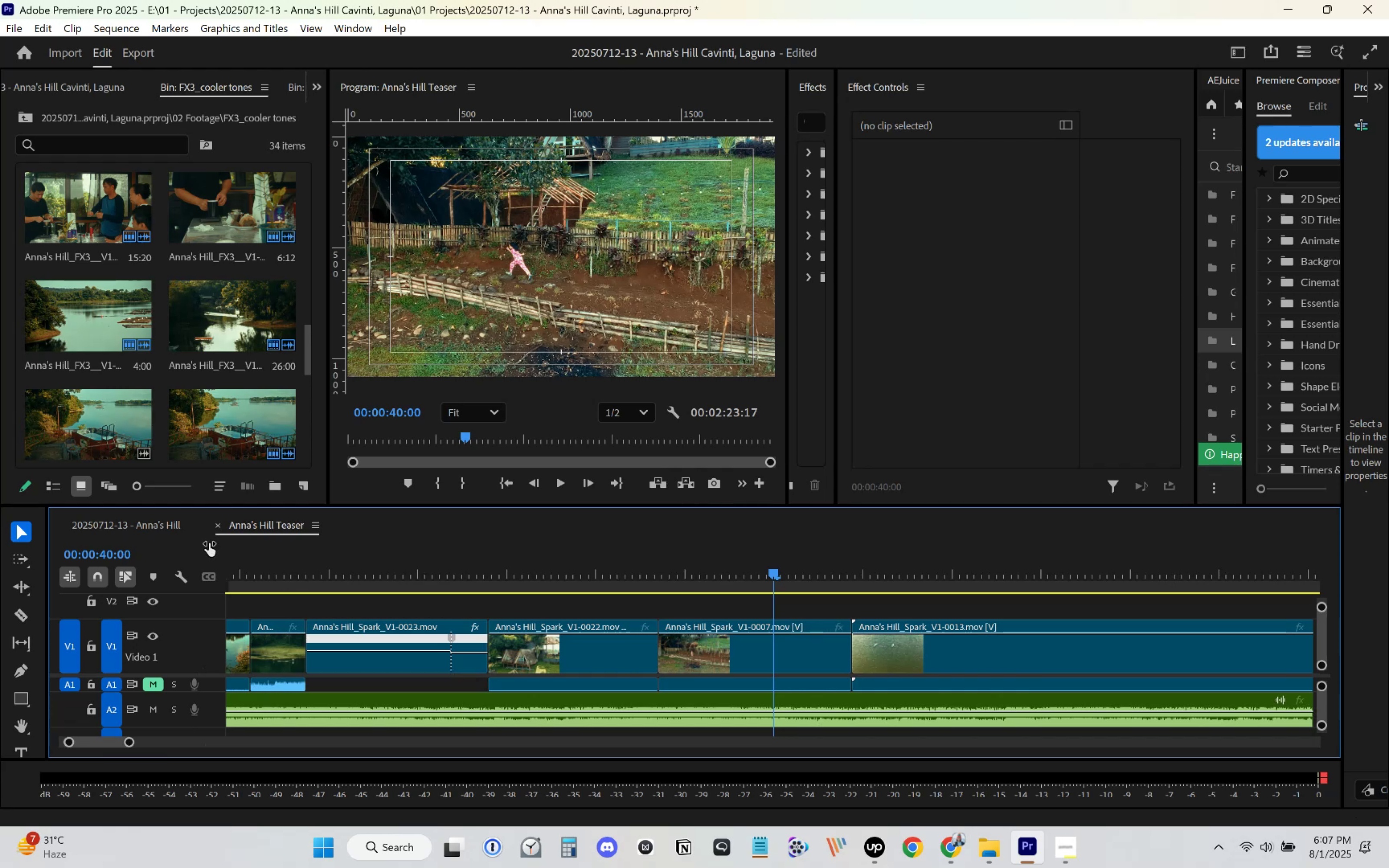 
left_click_drag(start_coordinate=[215, 507], to_coordinate=[215, 474])
 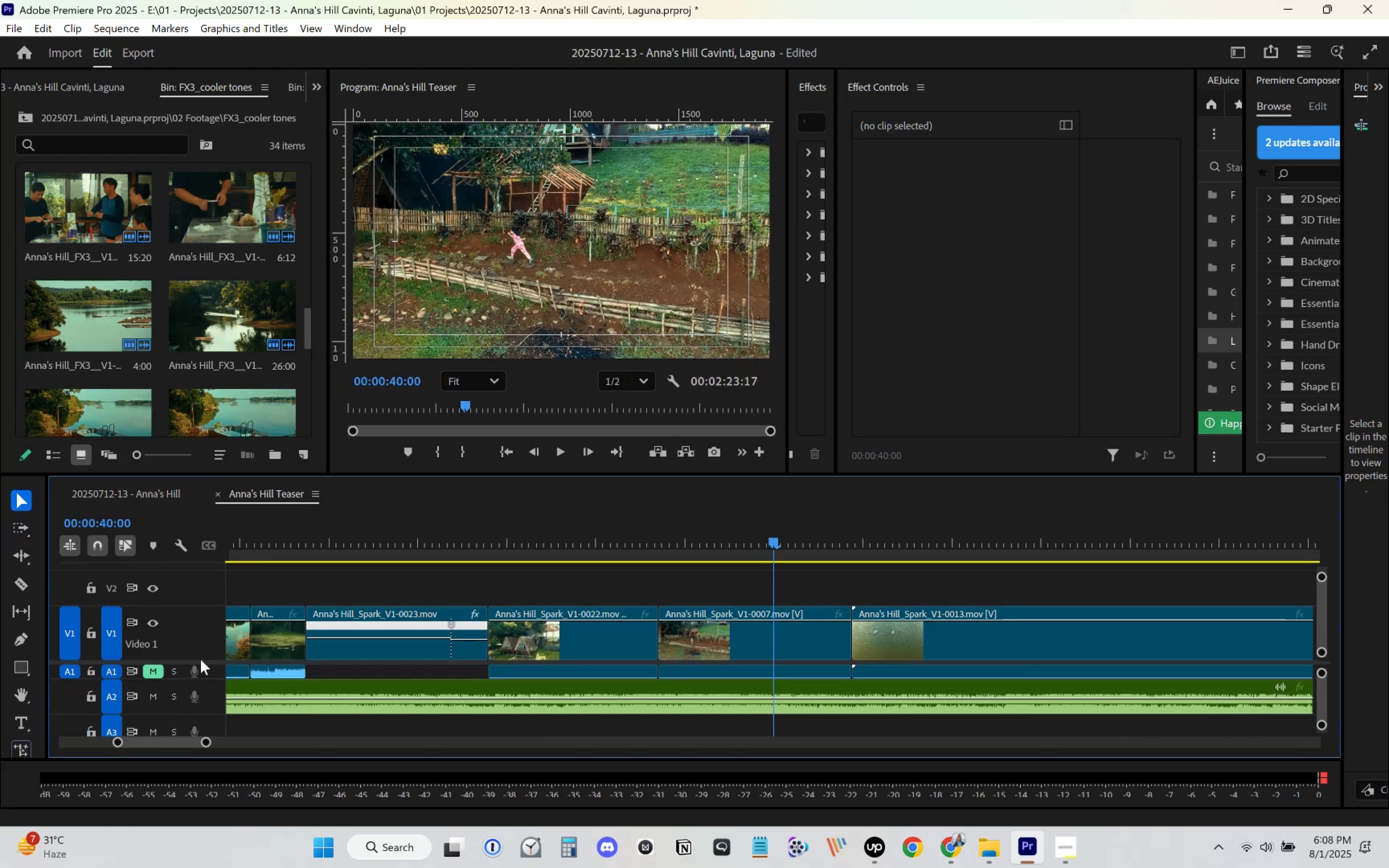 
left_click_drag(start_coordinate=[205, 662], to_coordinate=[207, 645])
 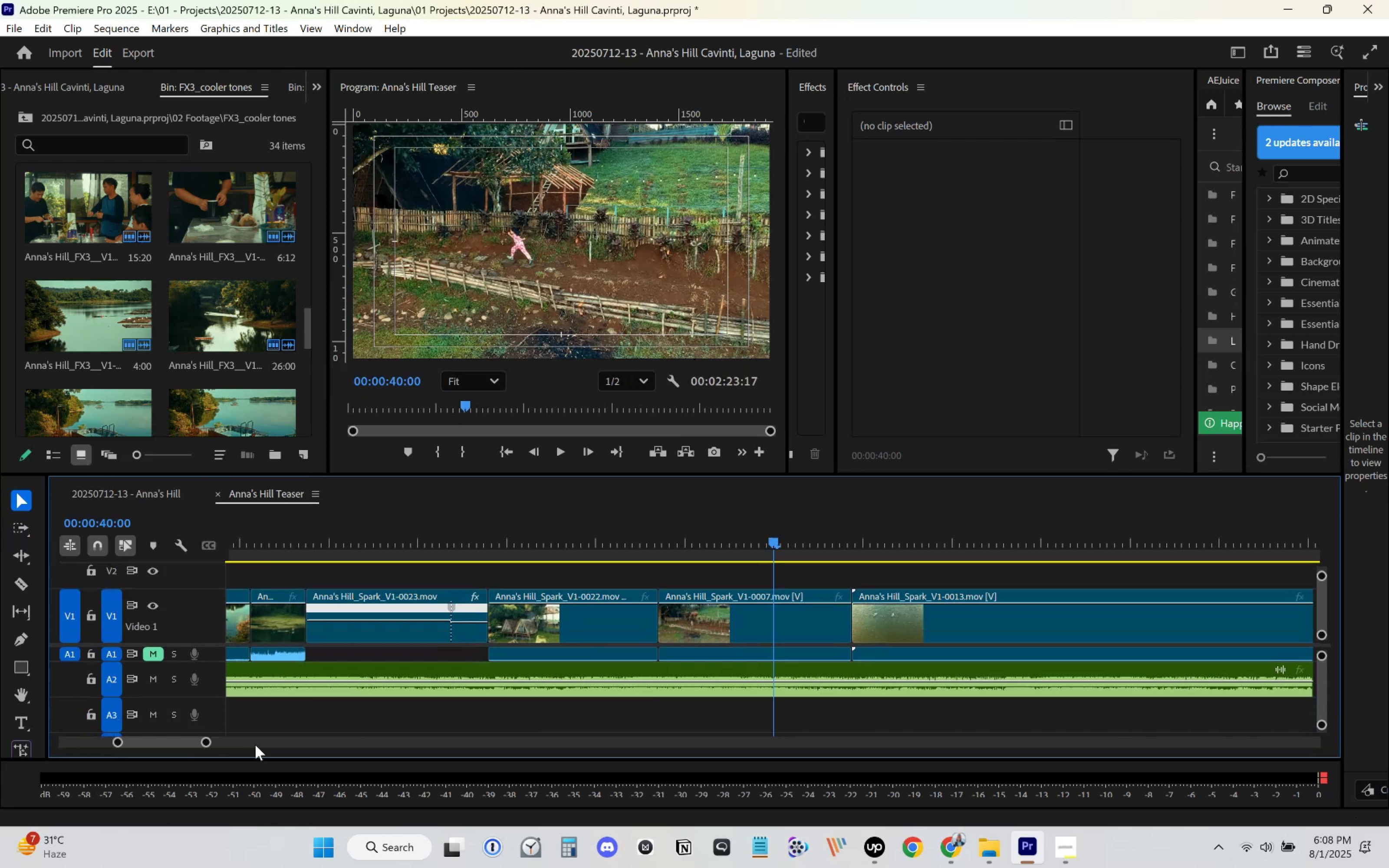 
left_click_drag(start_coordinate=[208, 745], to_coordinate=[185, 745])
 